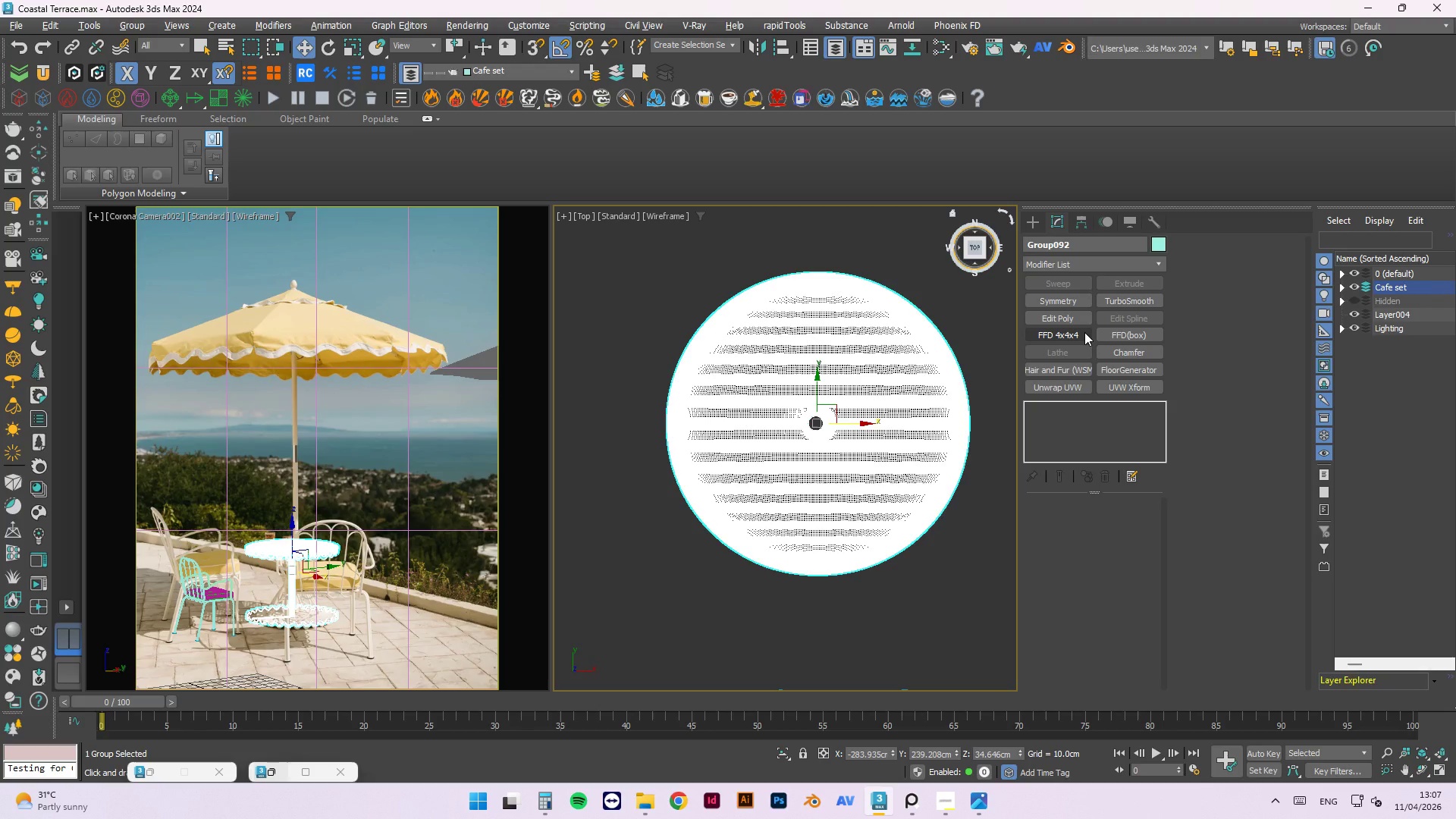 
left_click([1084, 332])
 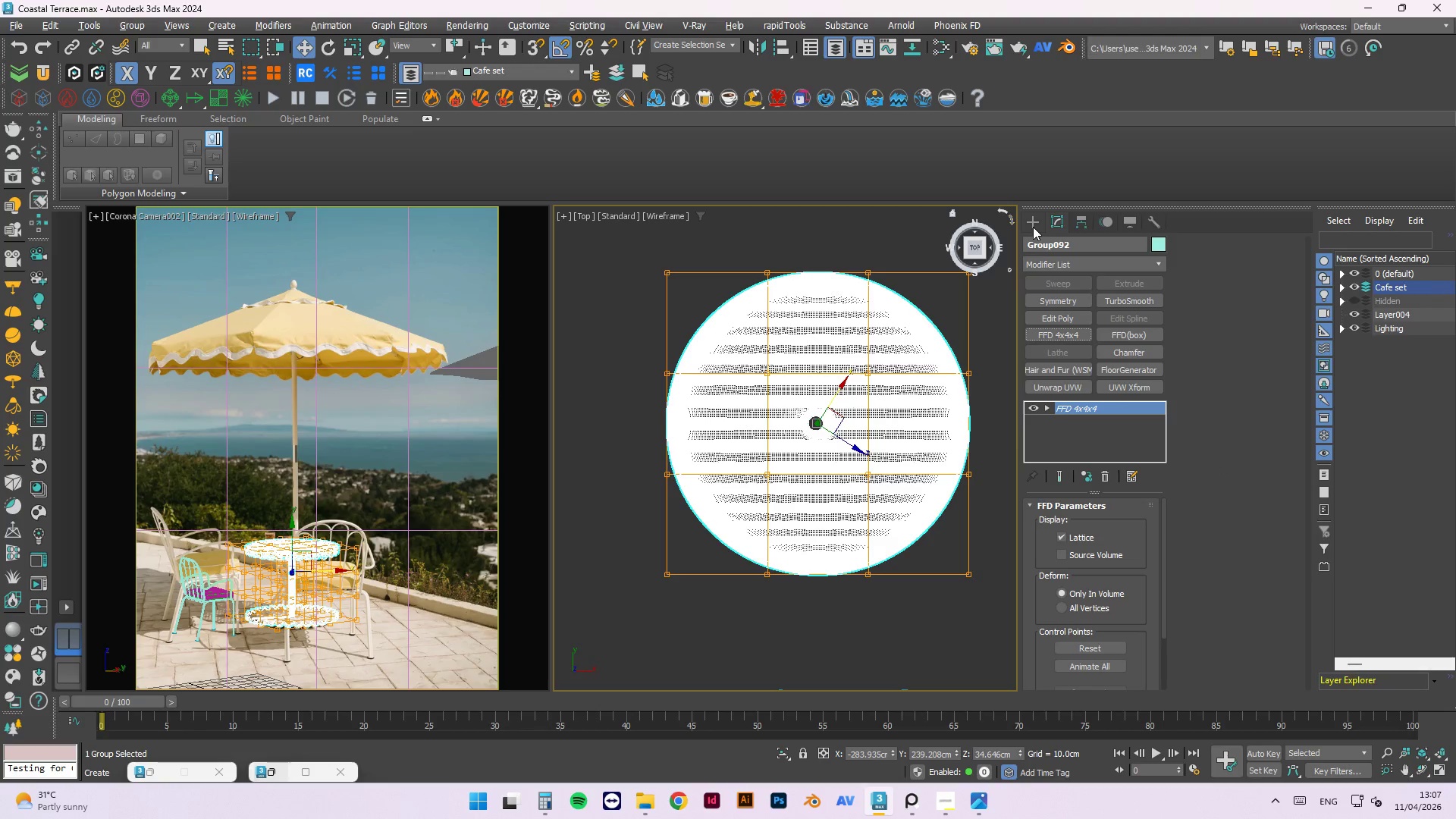 
left_click([1110, 474])
 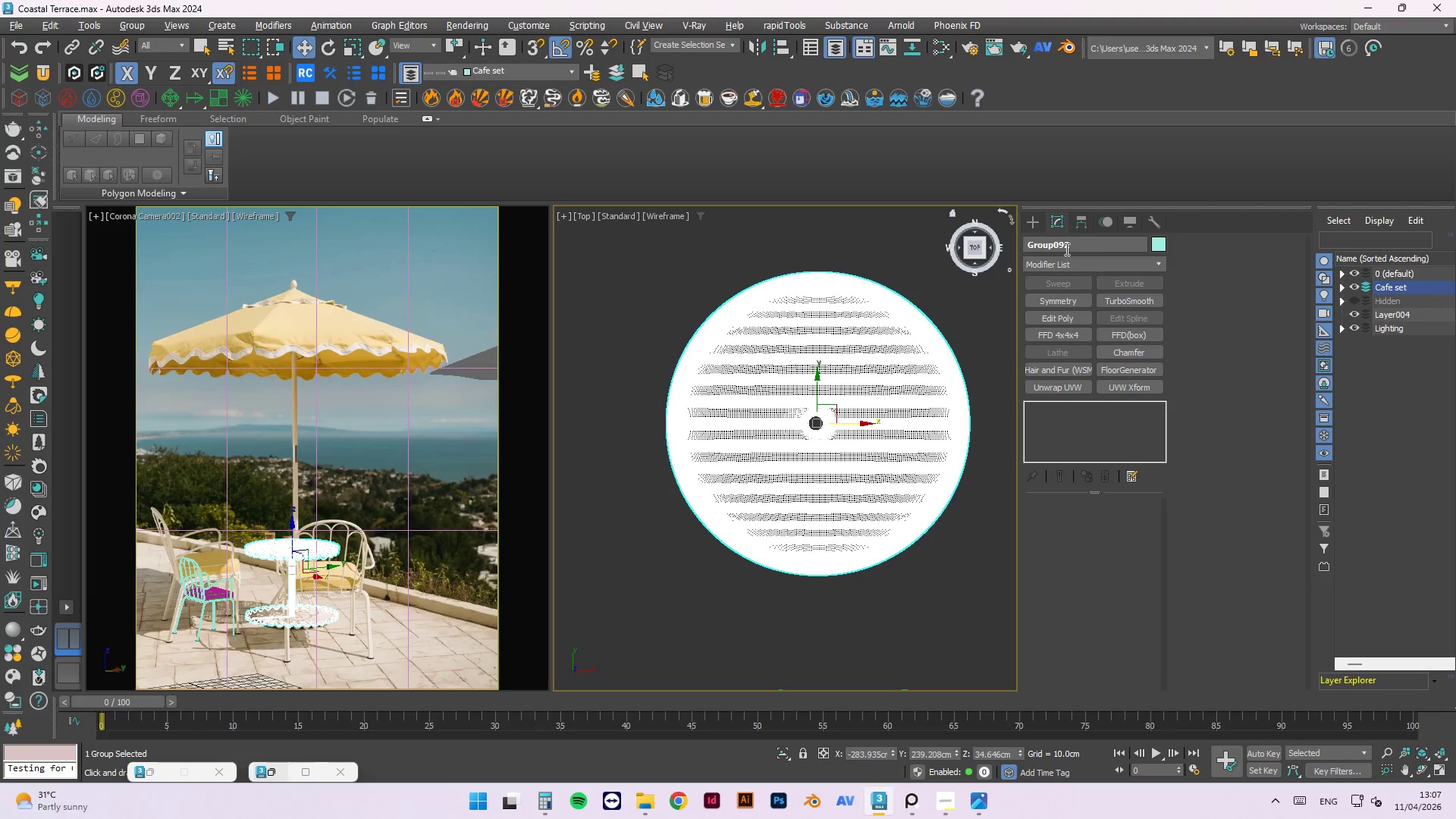 
left_click([1072, 266])
 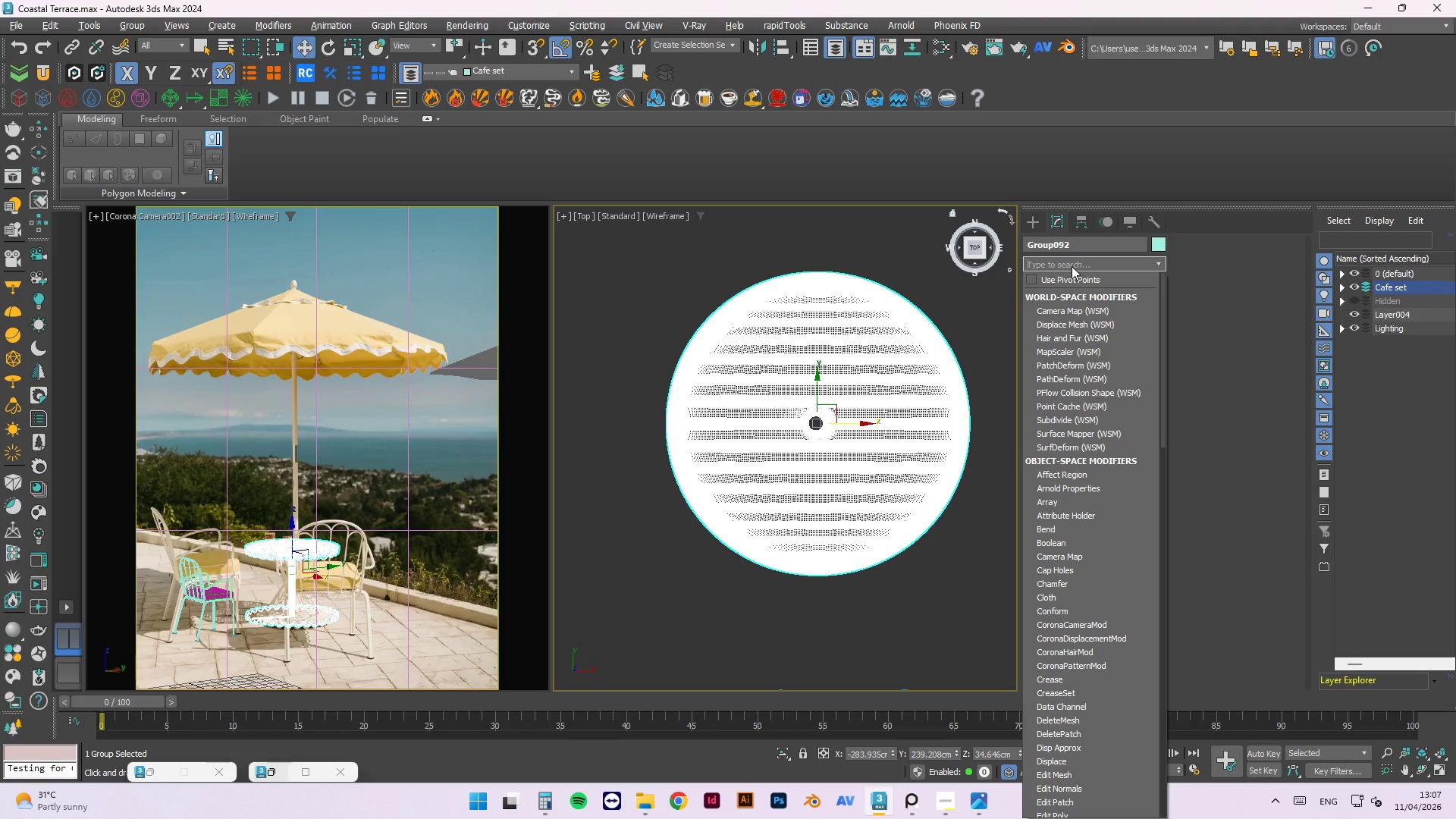 
type(ff)
 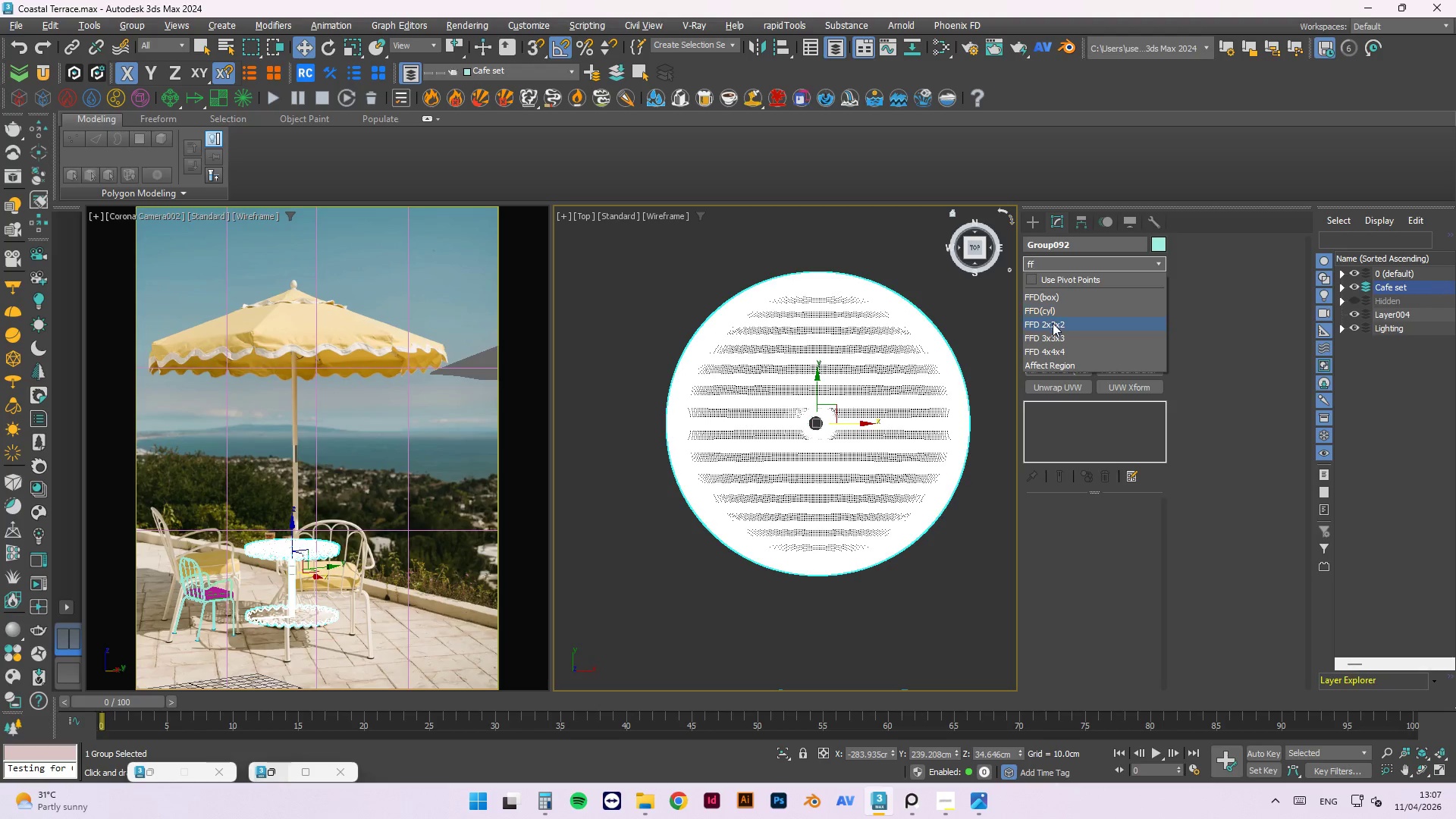 
left_click([1053, 325])
 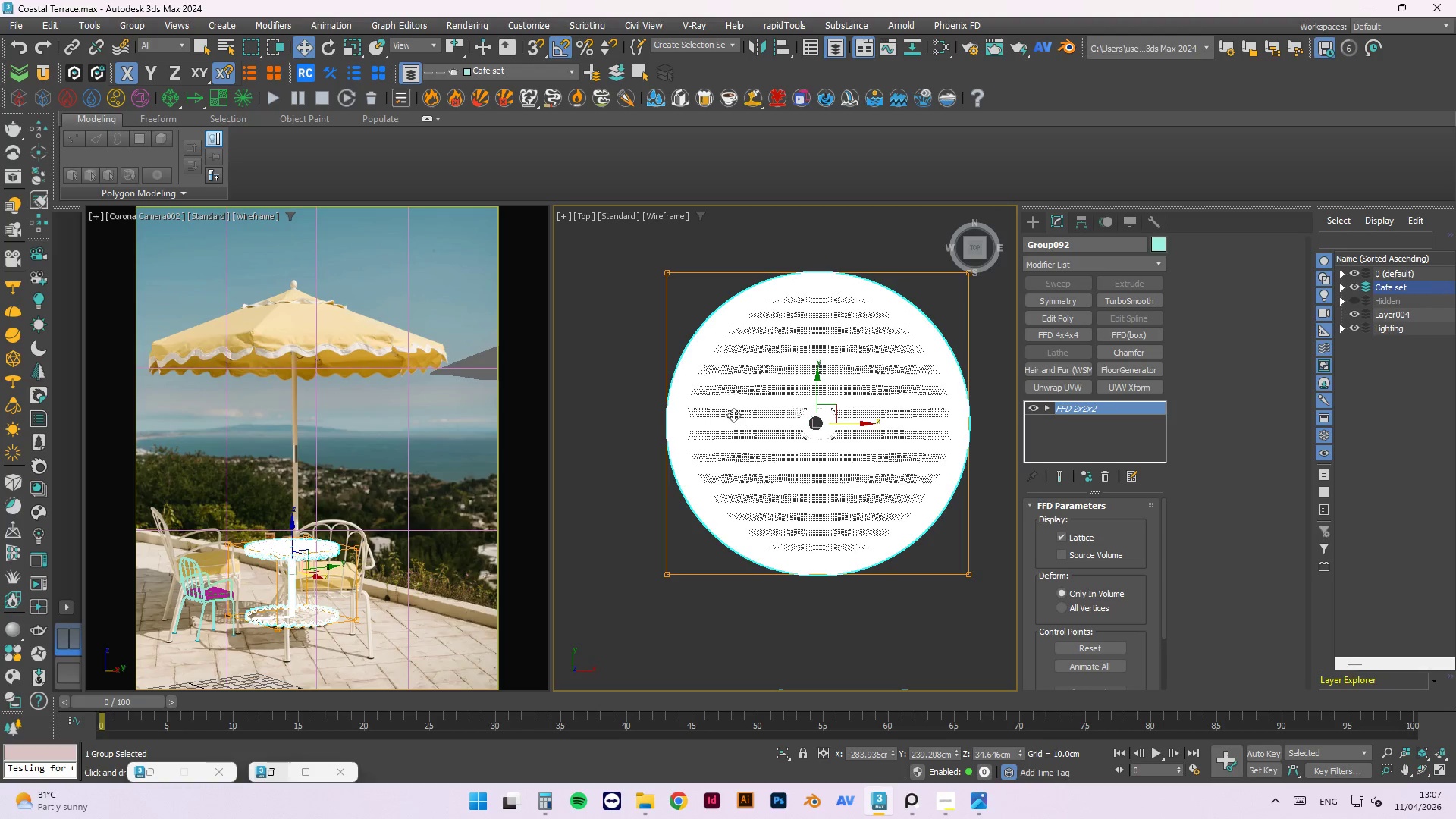 
scroll: coordinate [733, 415], scroll_direction: down, amount: 3.0
 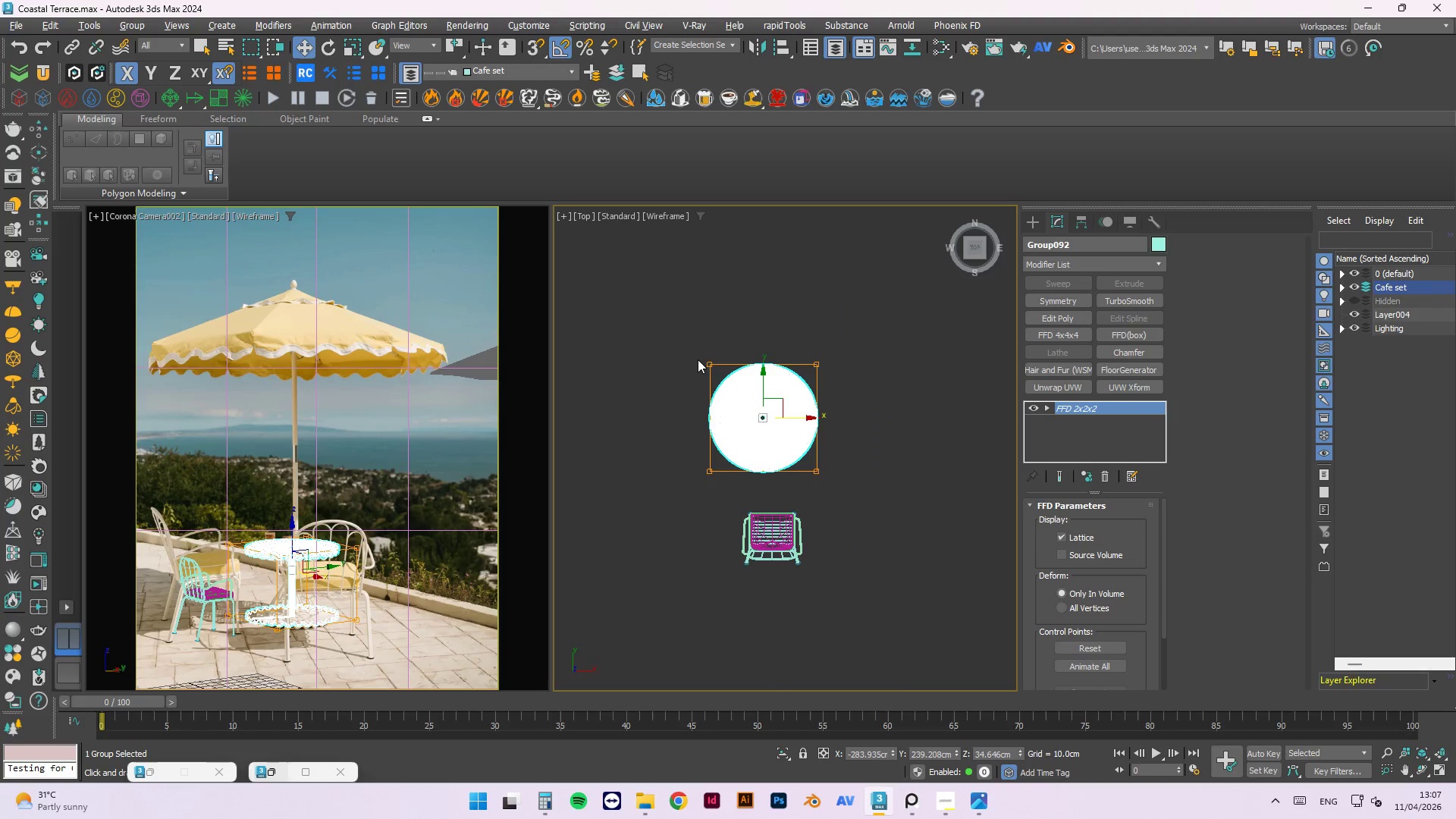 
key(1)
 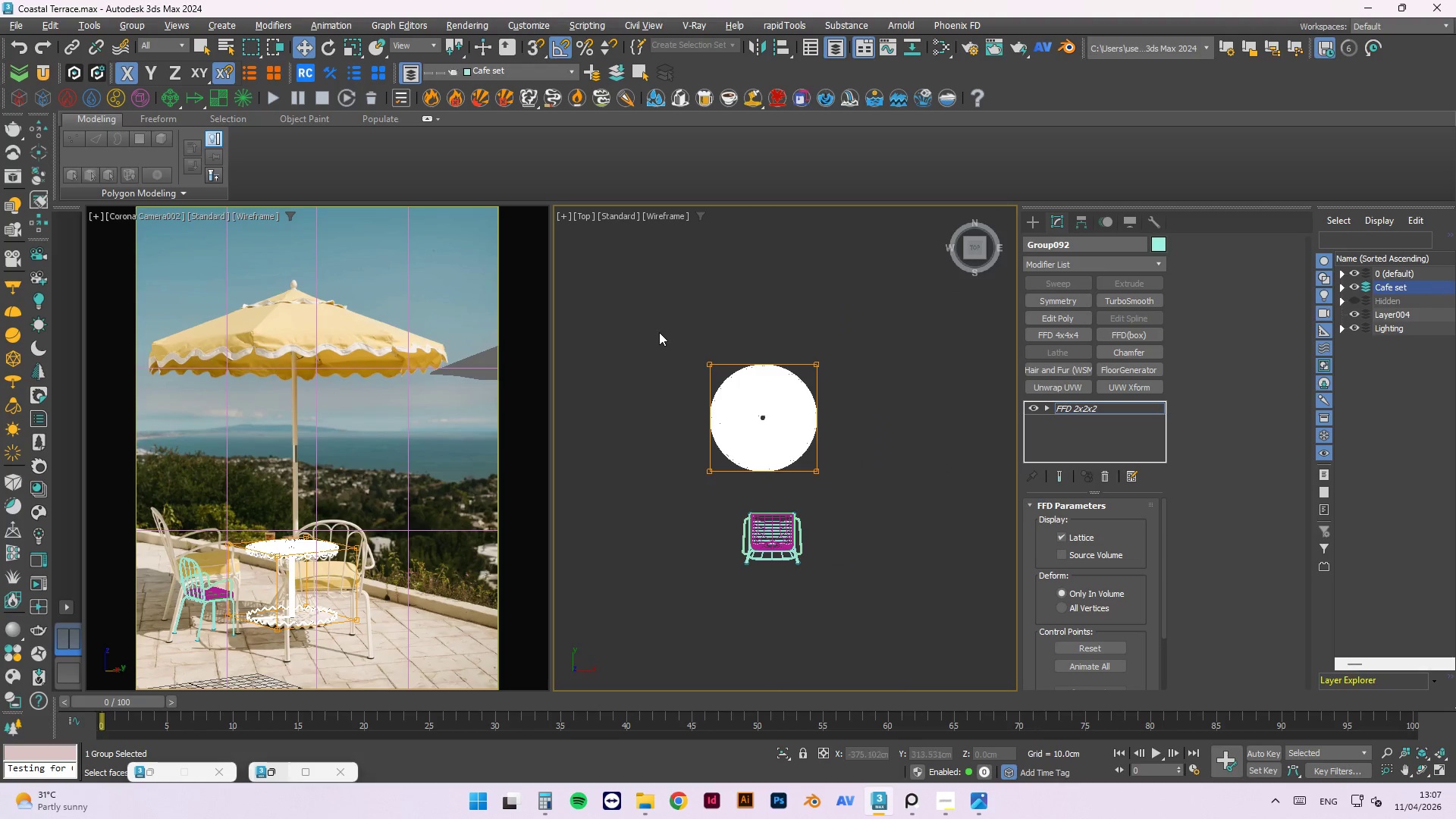 
left_click_drag(start_coordinate=[670, 325], to_coordinate=[857, 490])
 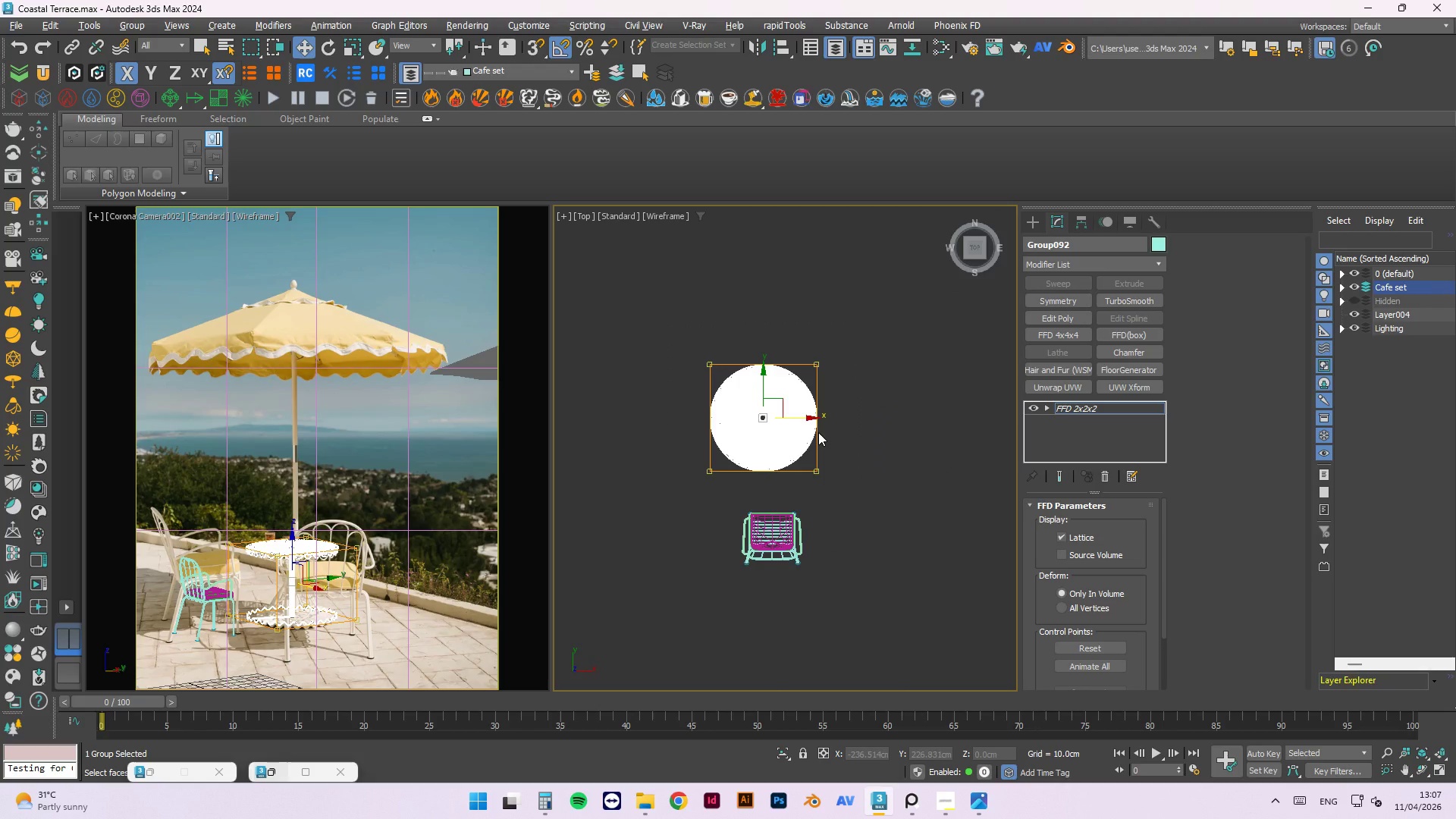 
key(R)
 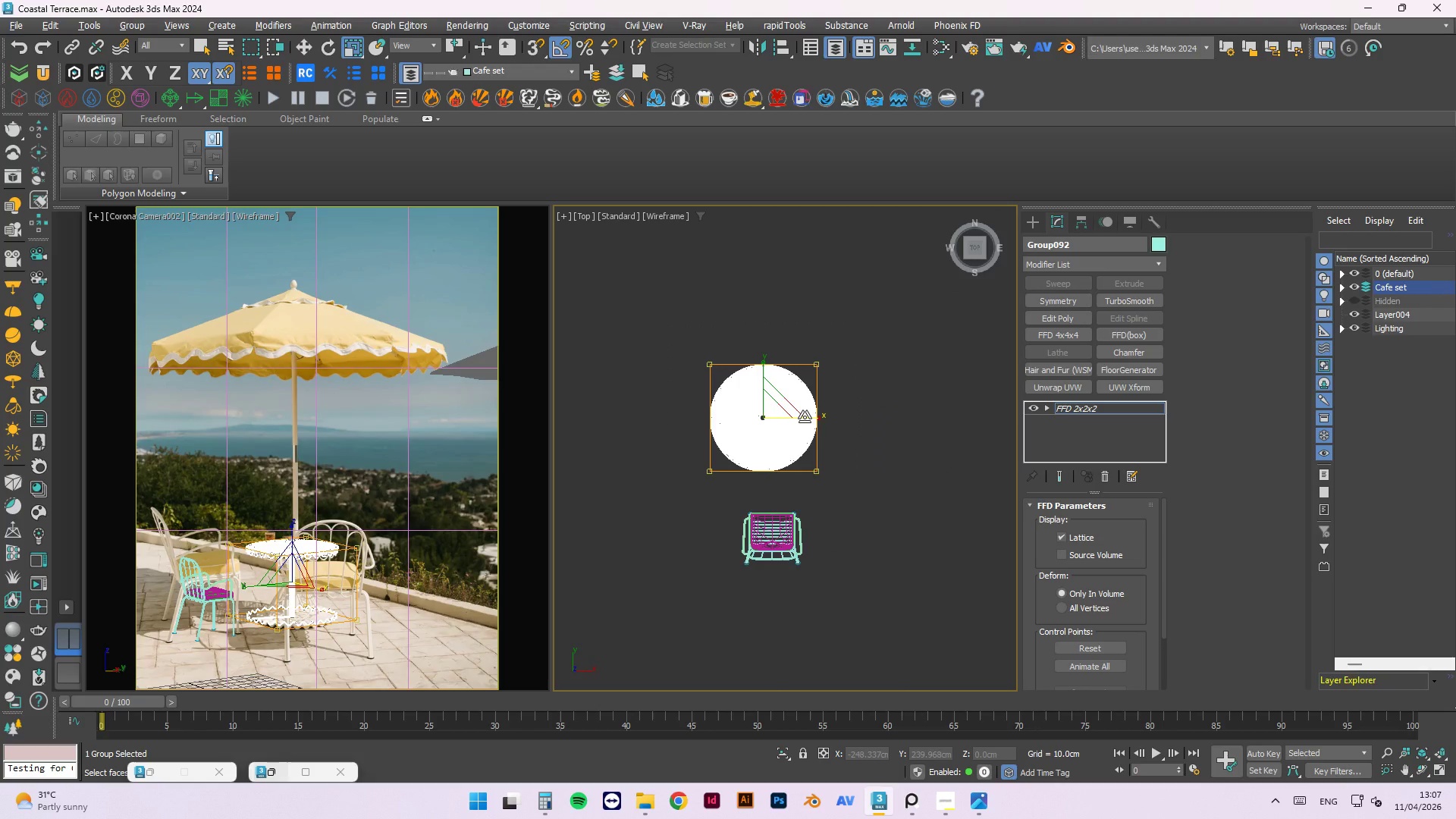 
left_click_drag(start_coordinate=[805, 417], to_coordinate=[800, 421])
 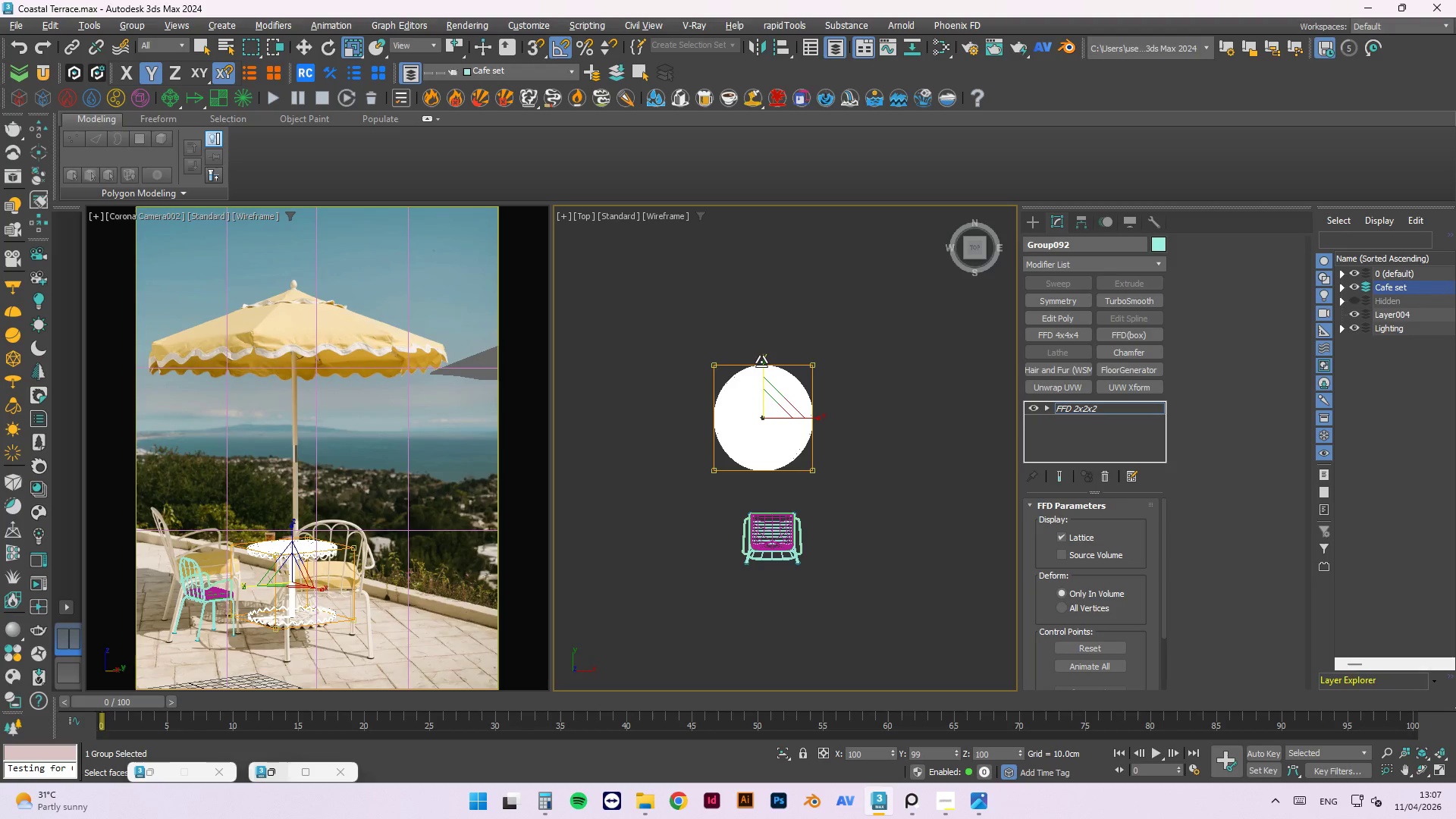 
wait(5.5)
 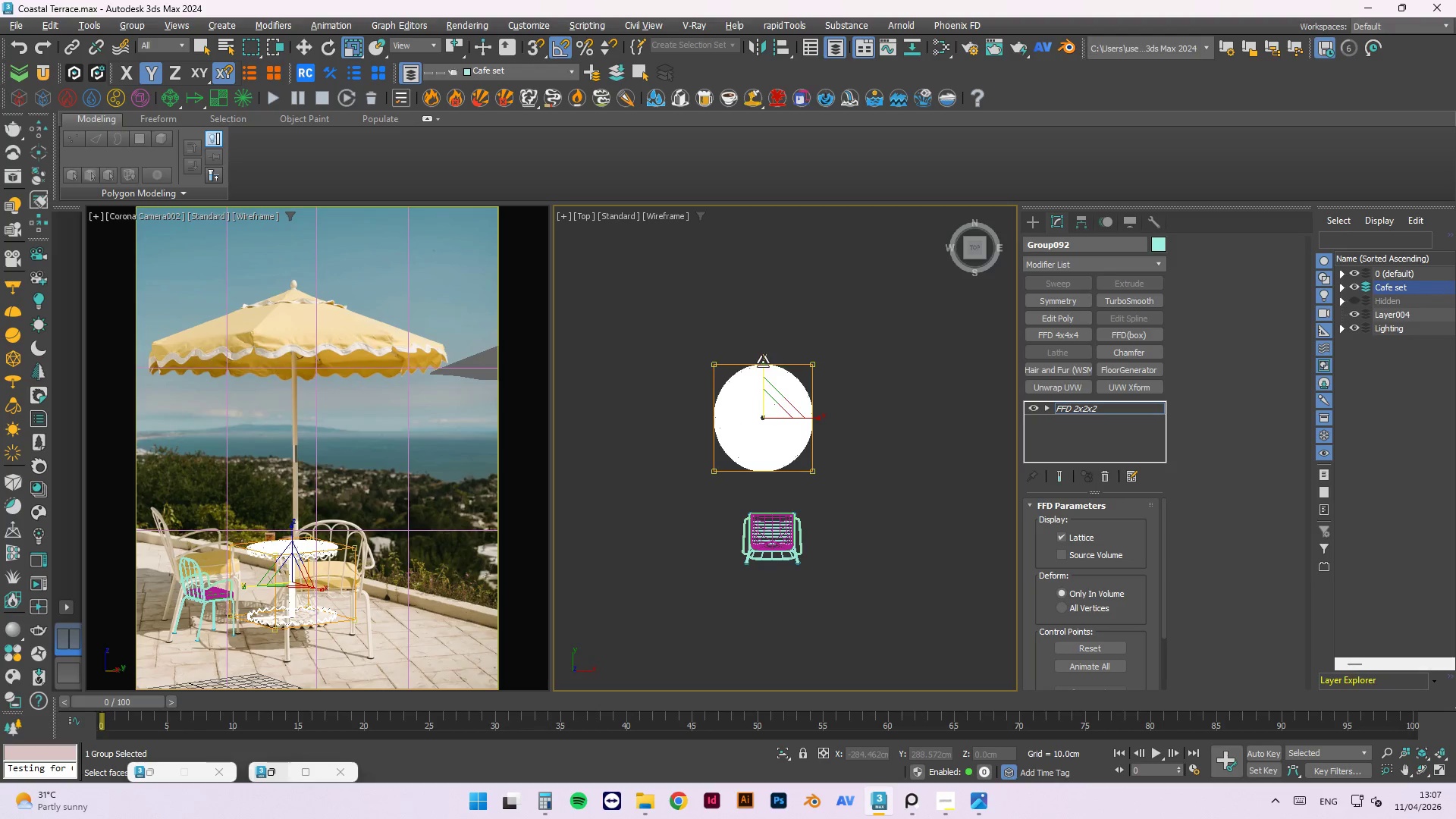 
left_click_drag(start_coordinate=[845, 335], to_coordinate=[673, 483])
 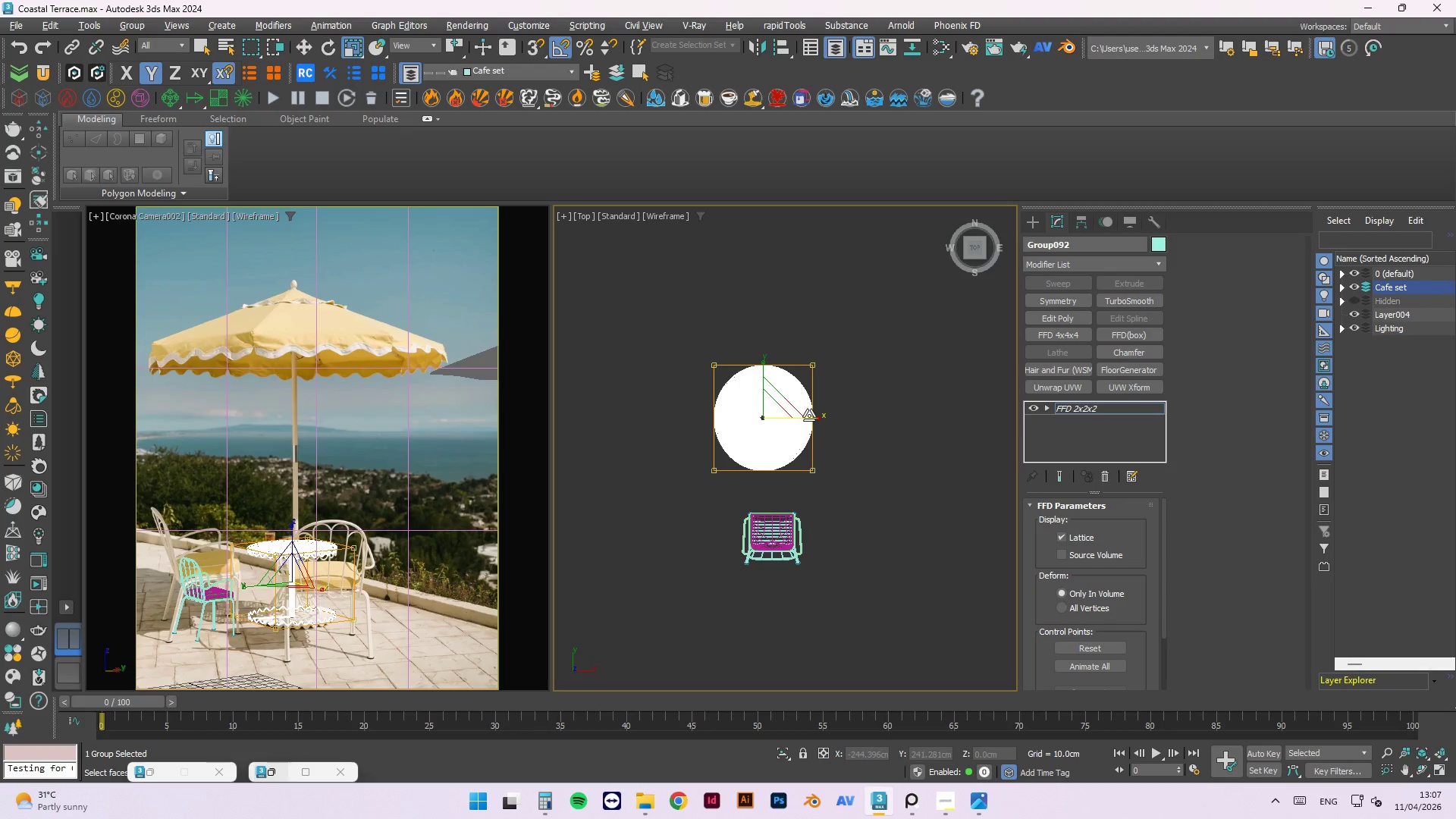 
left_click_drag(start_coordinate=[810, 417], to_coordinate=[814, 418])
 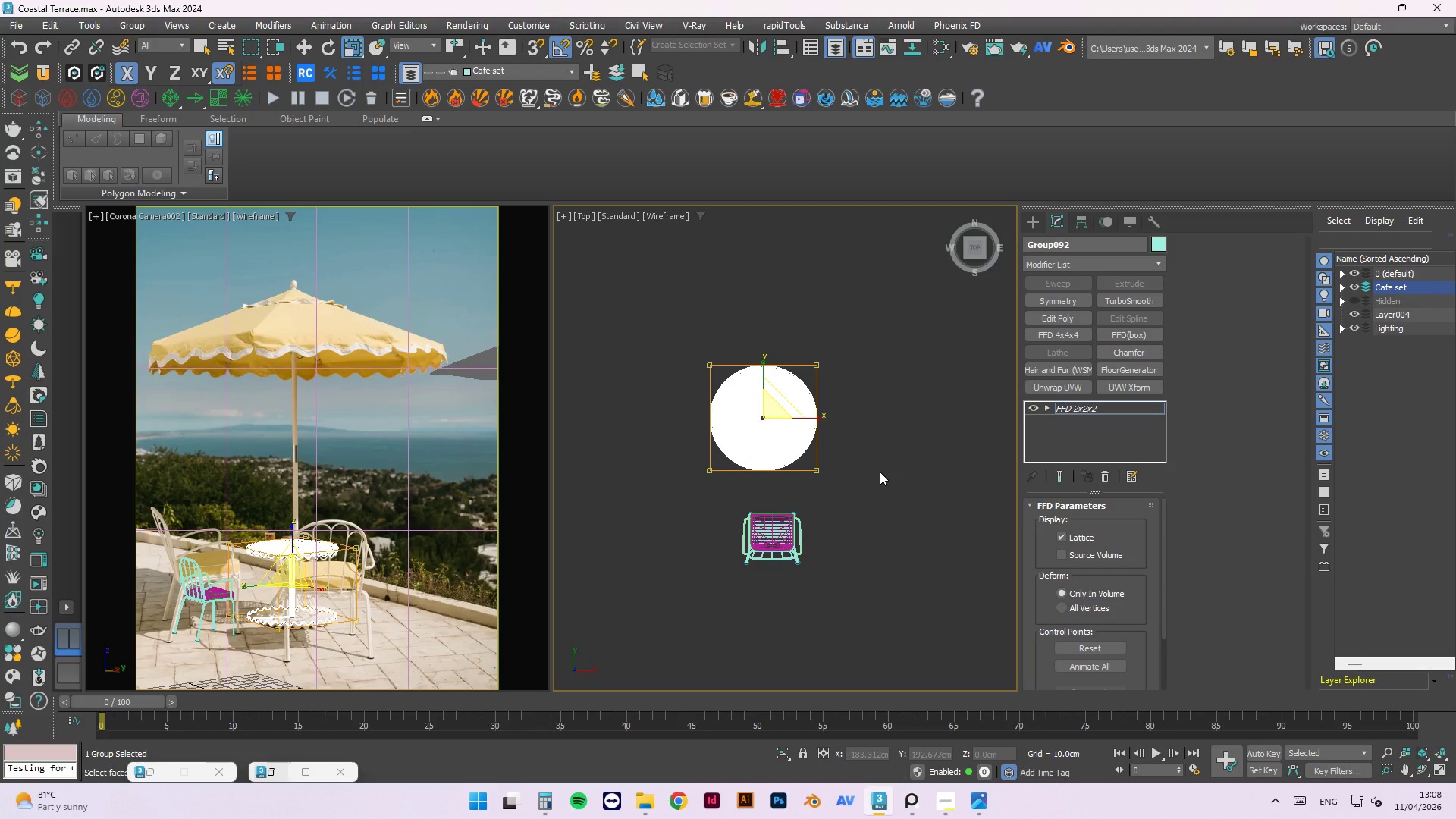 
left_click([853, 450])
 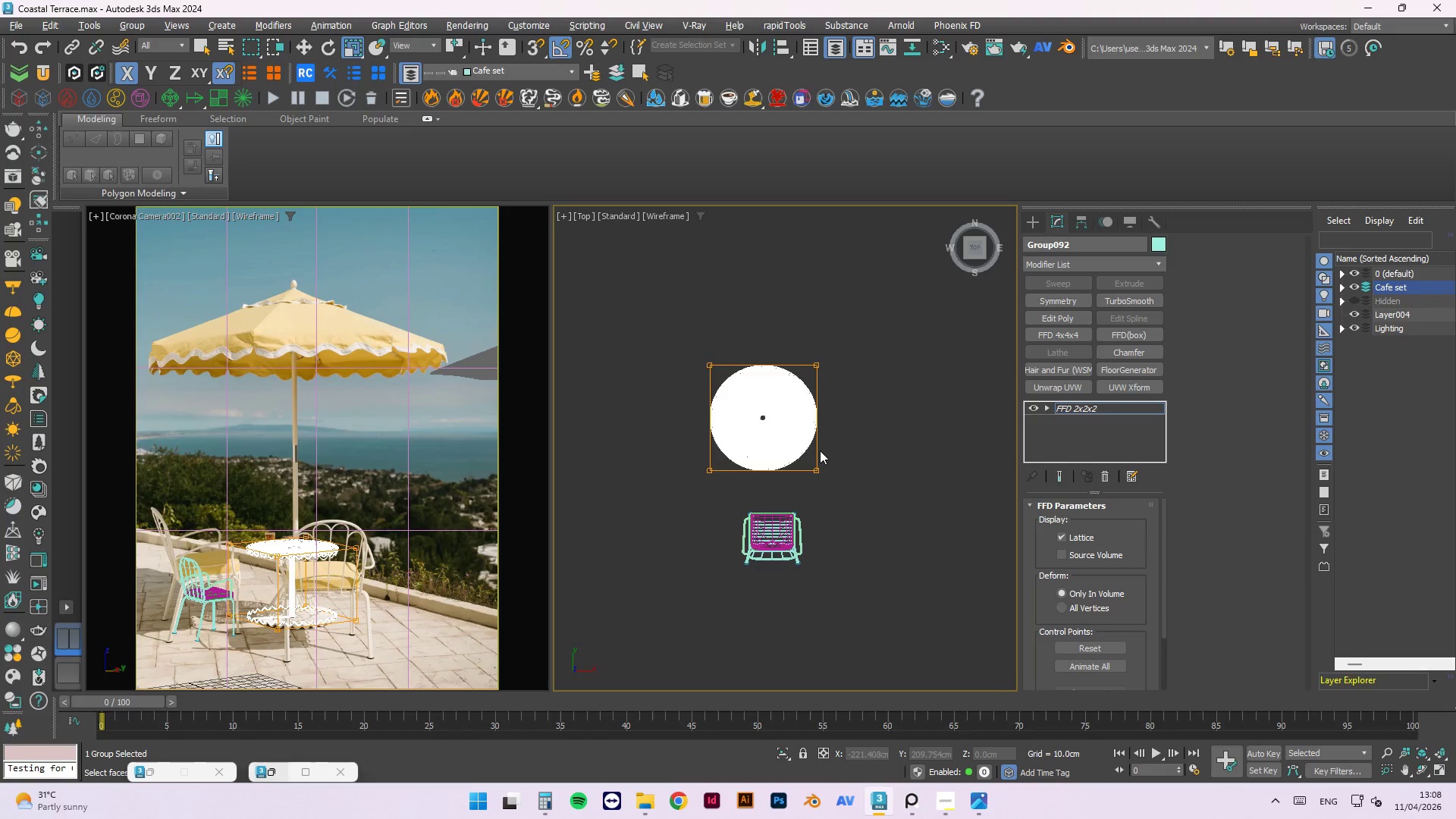 
key(W)
 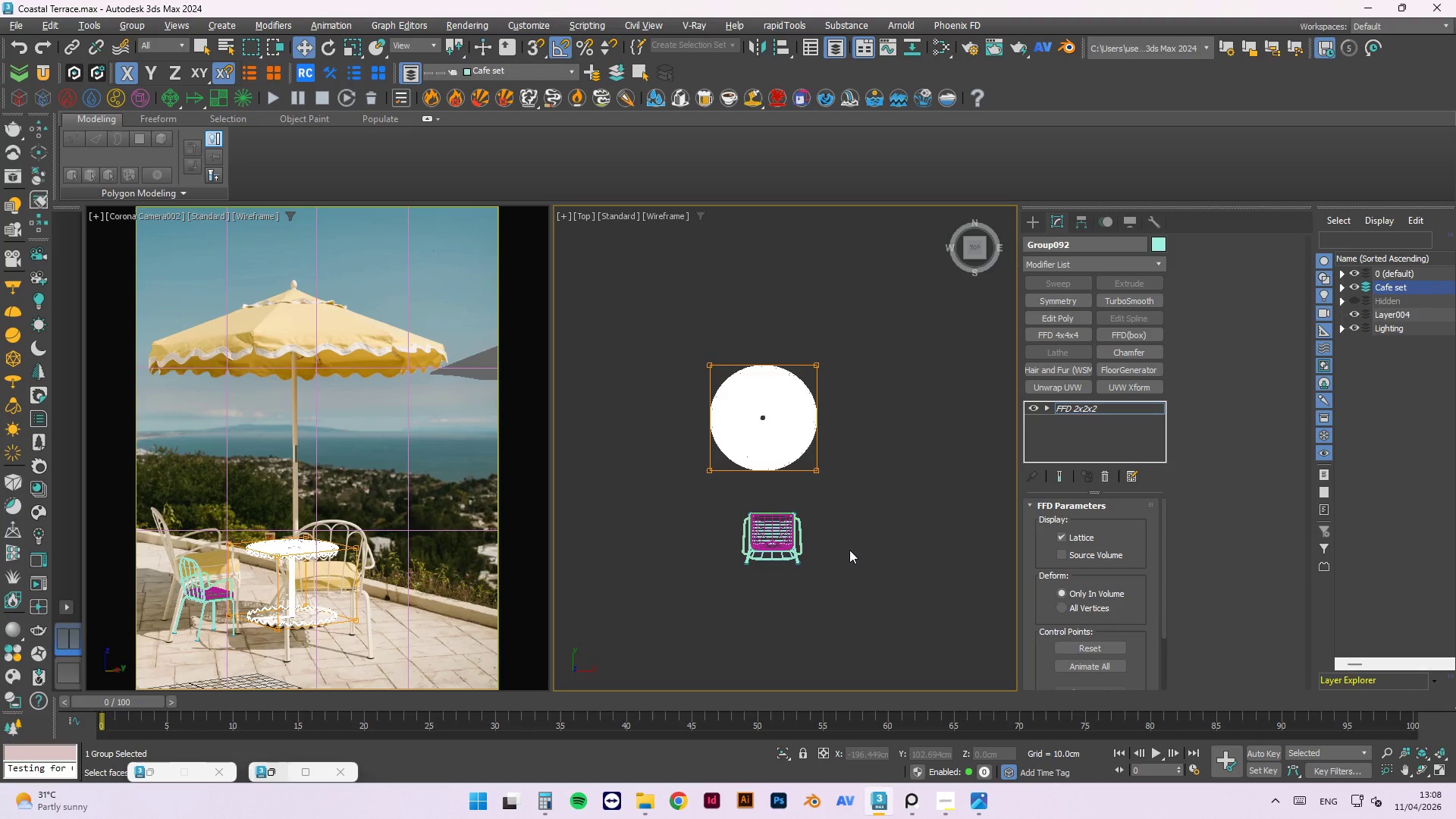 
left_click([861, 450])
 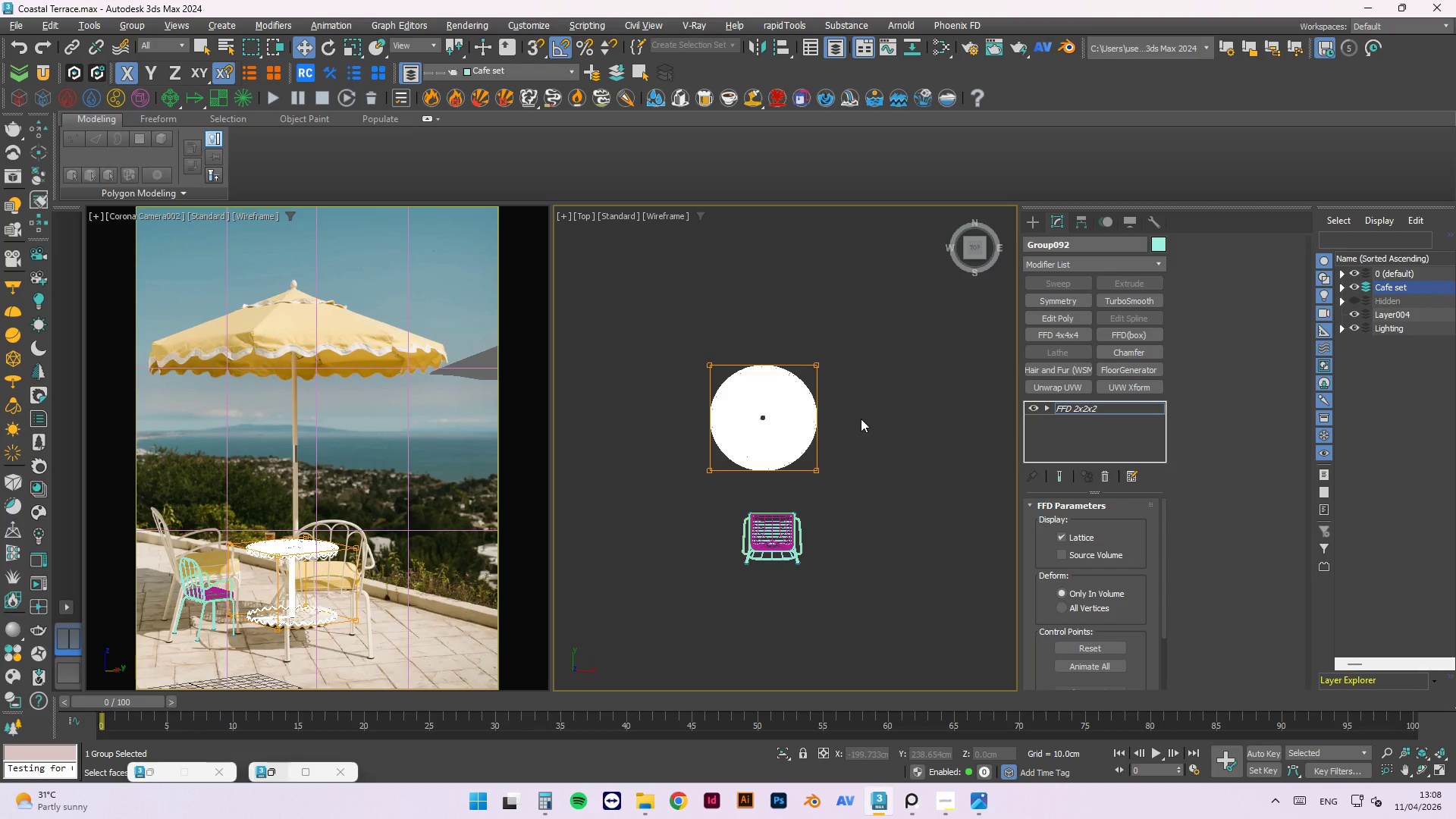 
right_click([861, 419])
 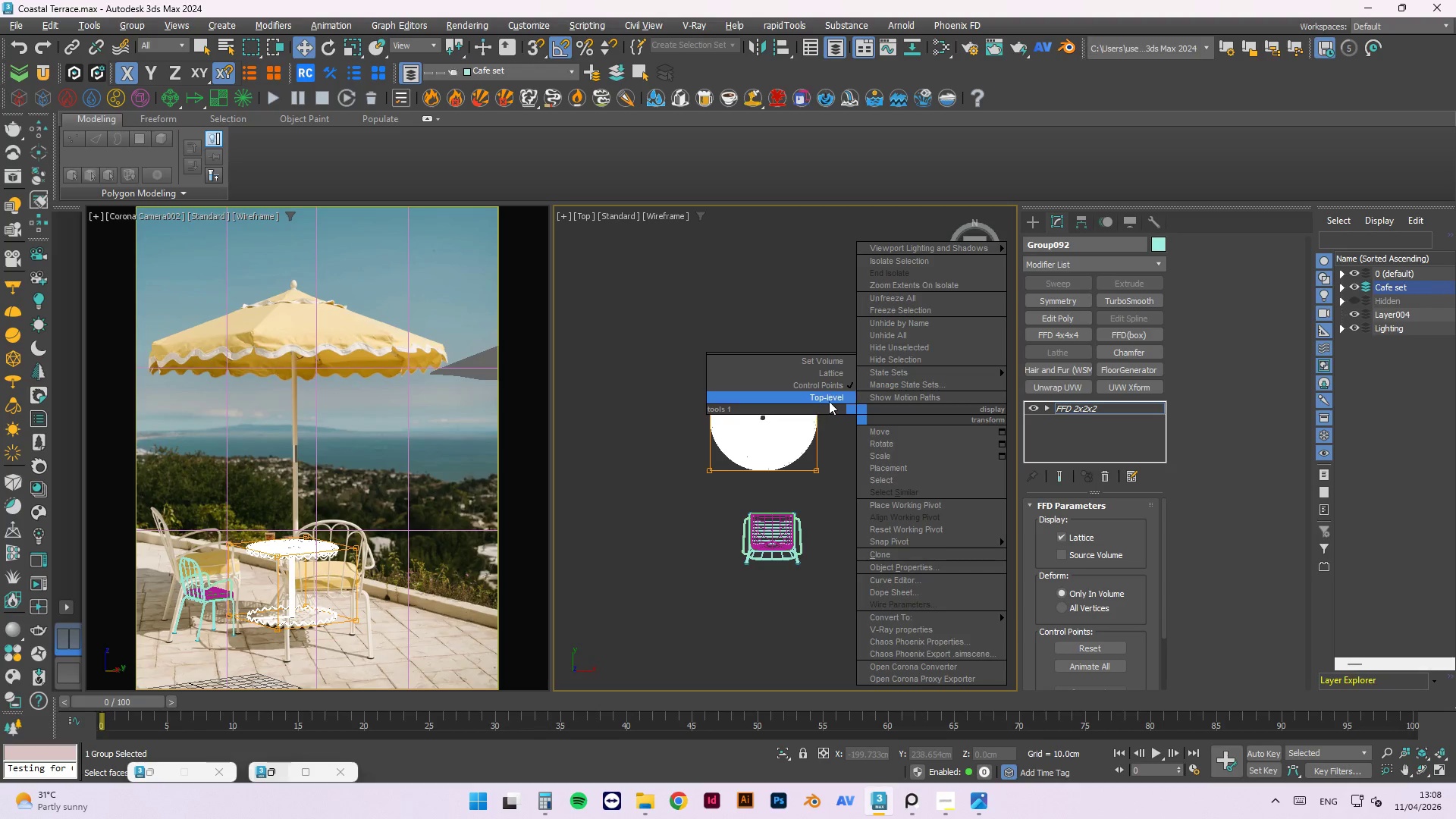 
left_click([831, 397])
 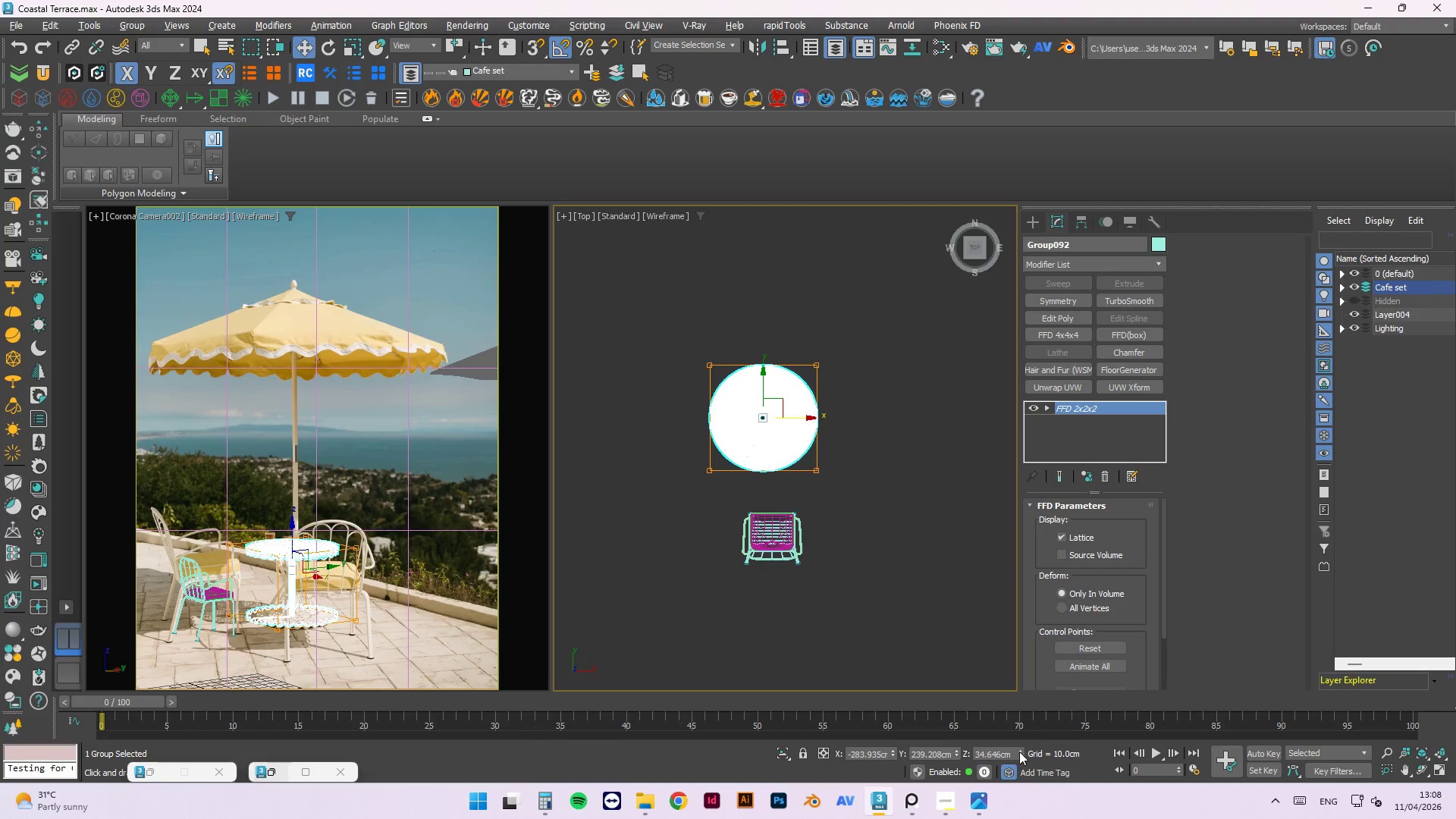 
left_click_drag(start_coordinate=[1020, 753], to_coordinate=[1026, 756])
 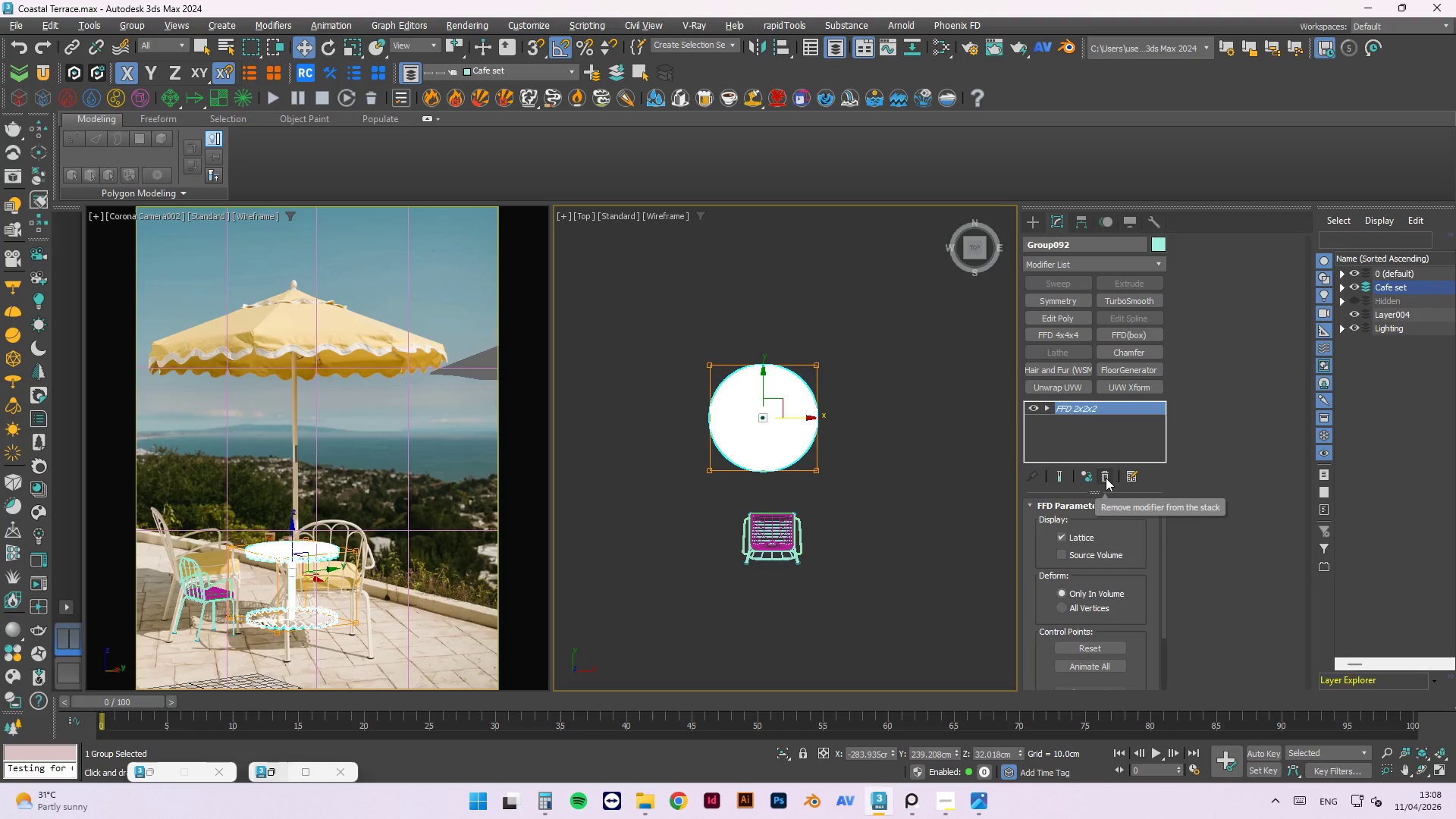 
left_click([1106, 478])
 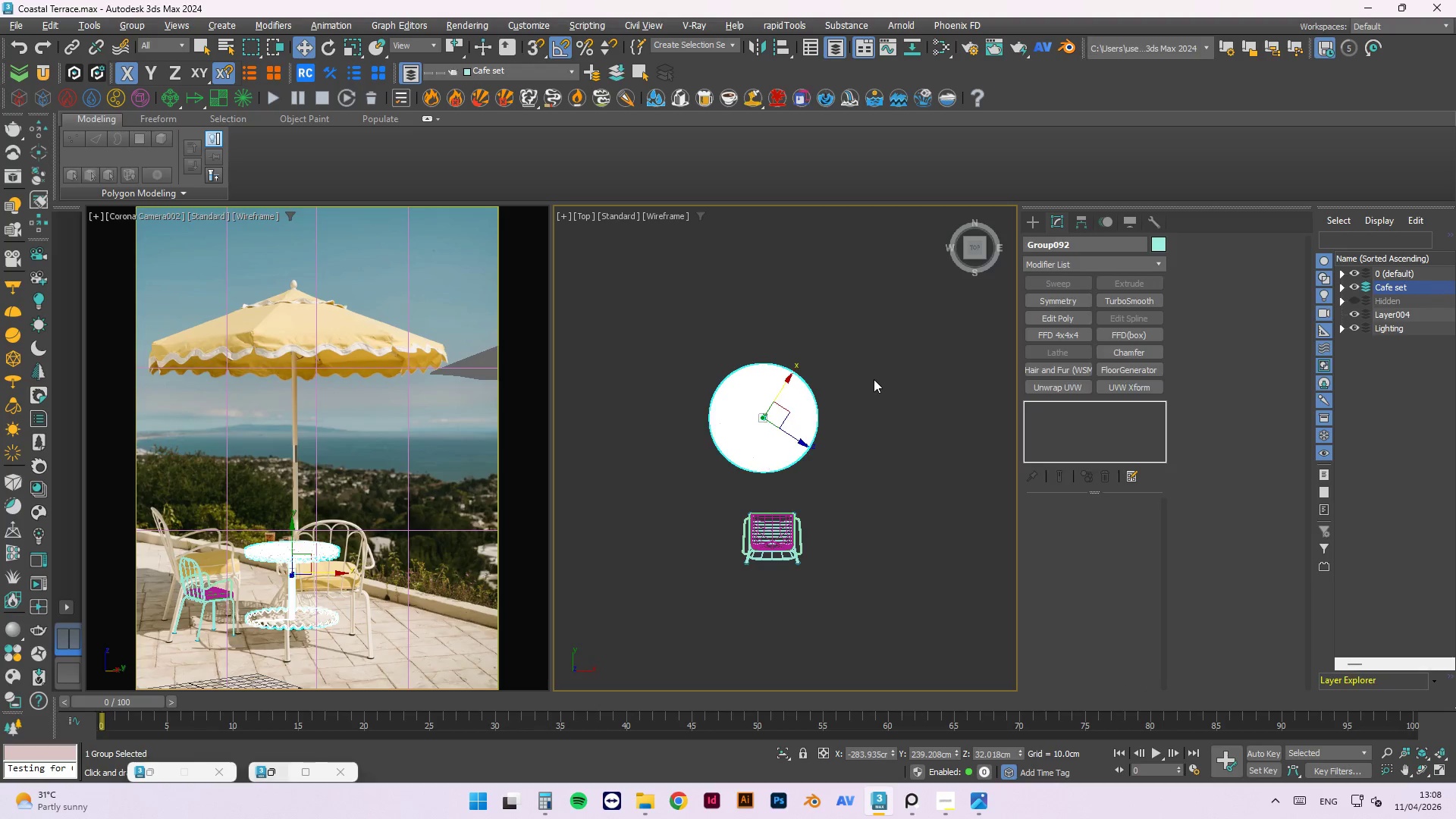 
left_click([785, 410])
 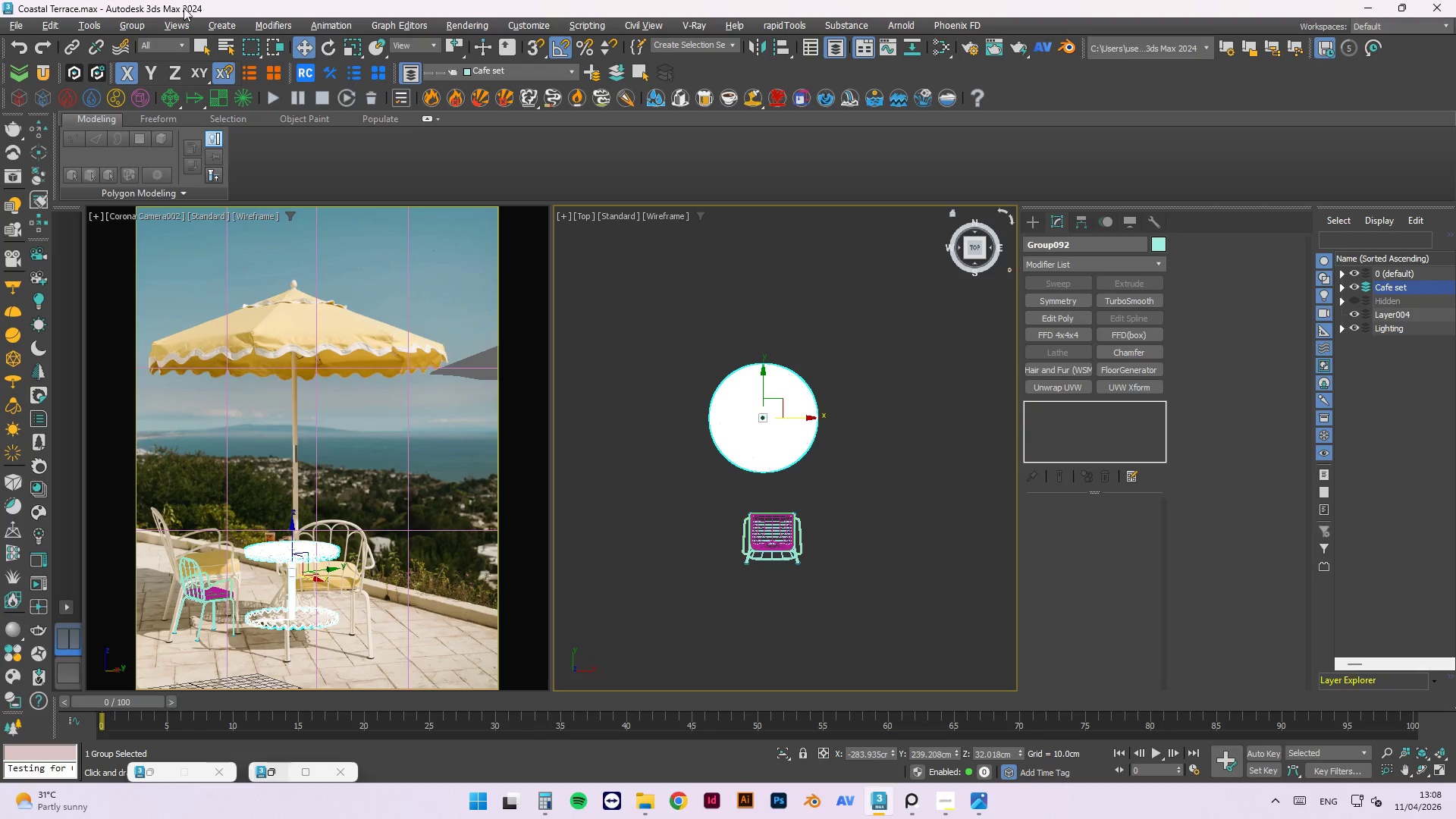 
left_click([133, 20])
 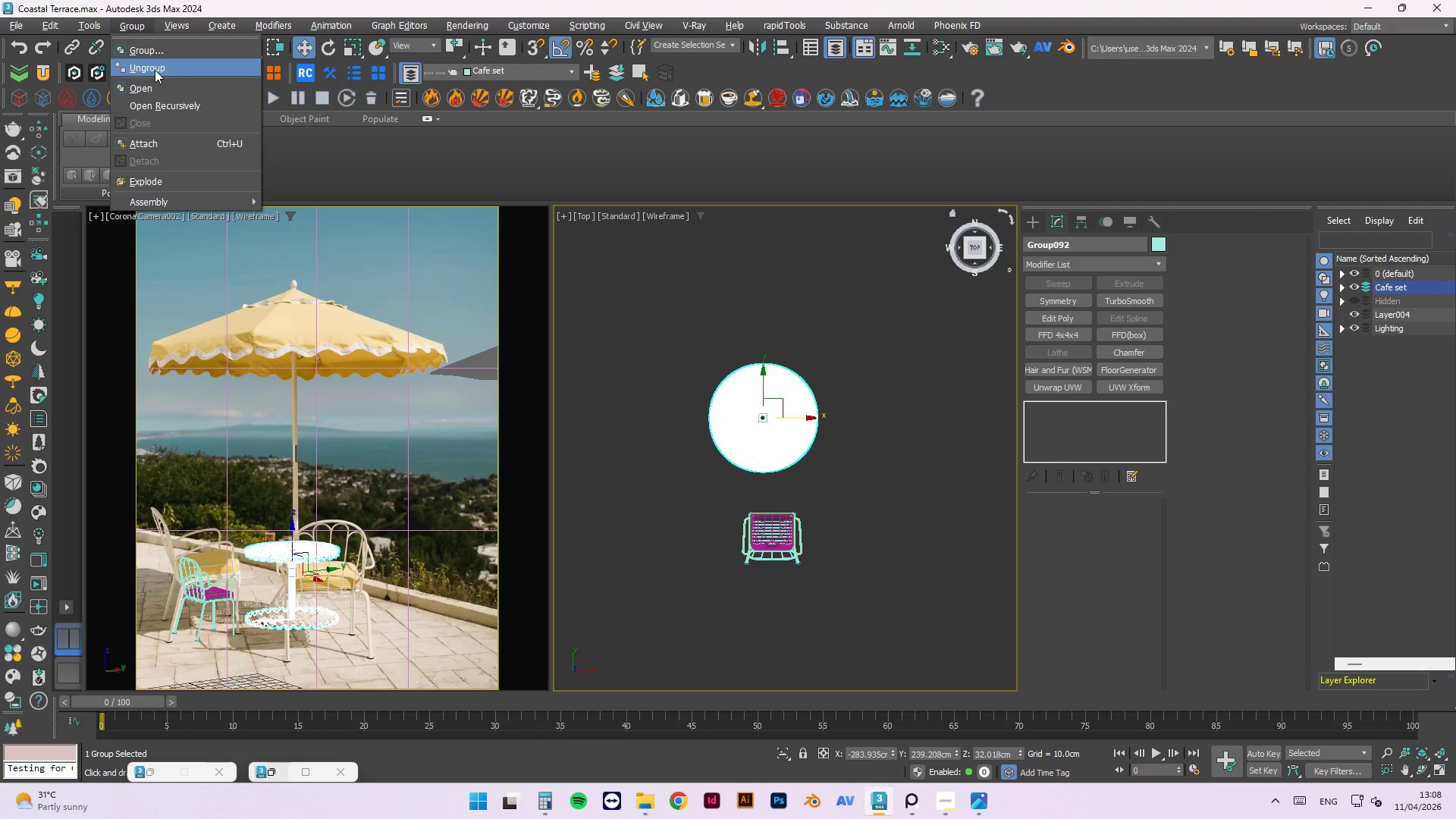 
left_click([155, 70])
 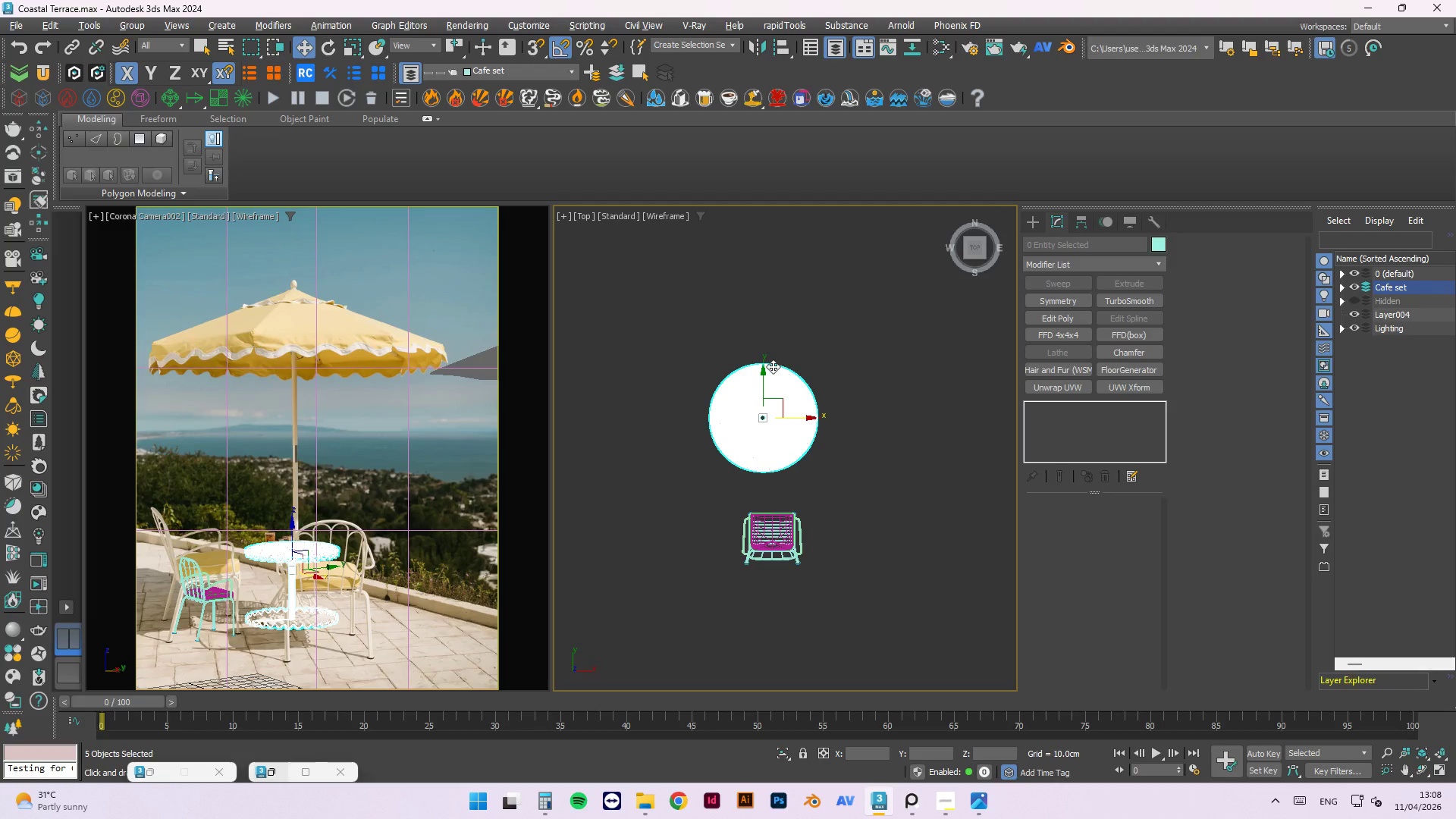 
left_click([805, 311])
 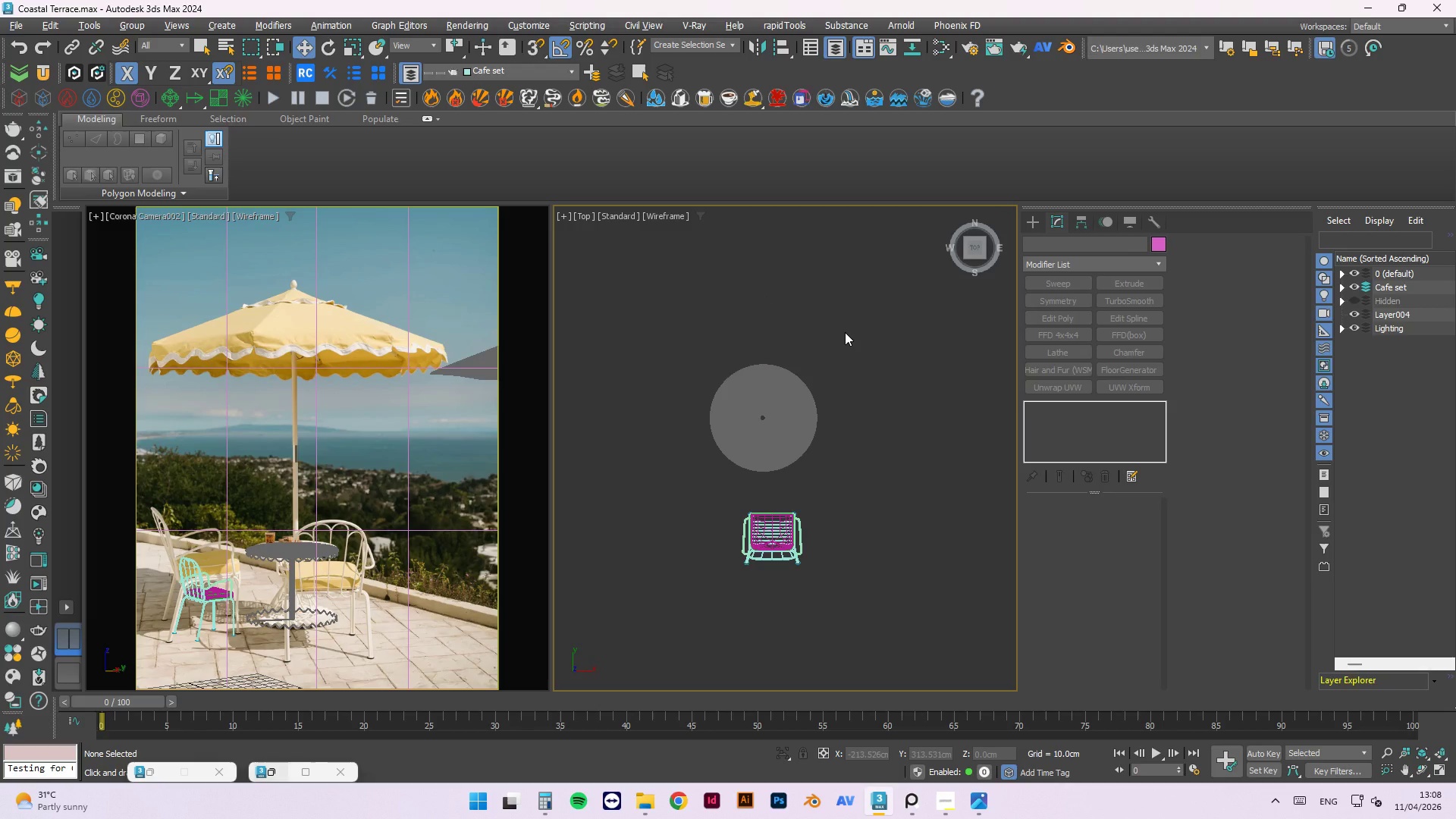 
hold_key(key=AltLeft, duration=1.19)
 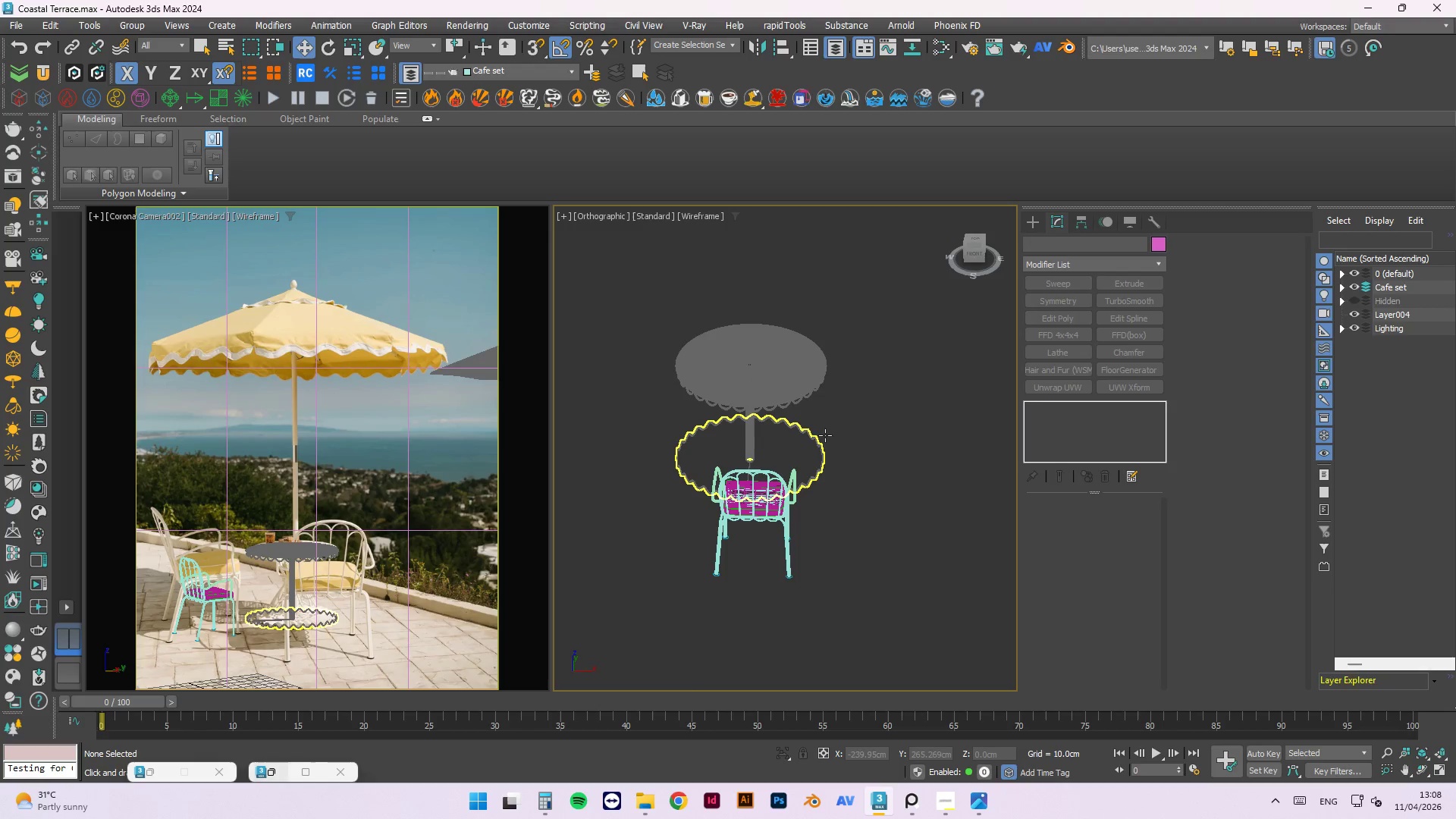 
scroll: coordinate [805, 420], scroll_direction: up, amount: 1.0
 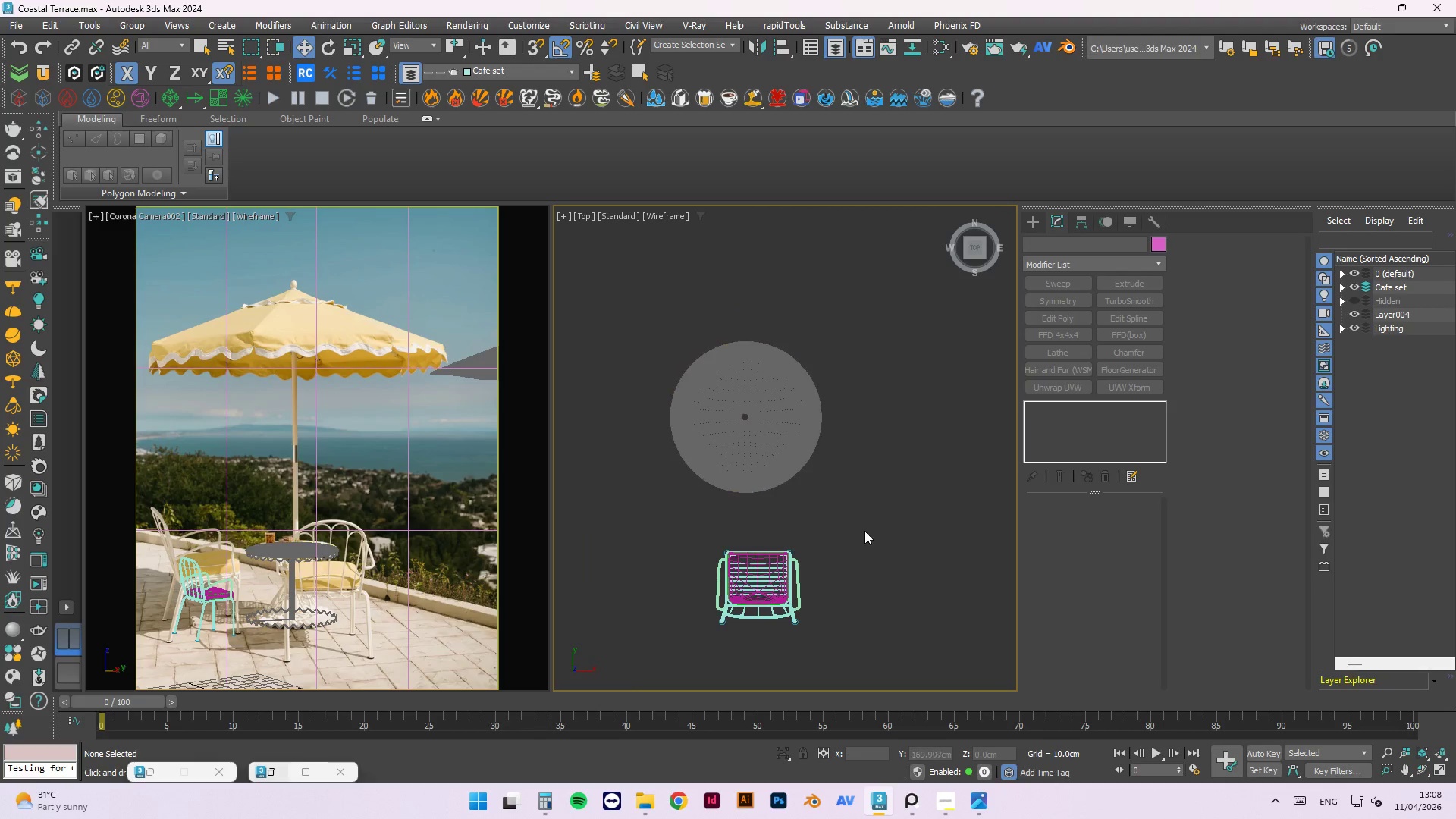 
left_click([825, 435])
 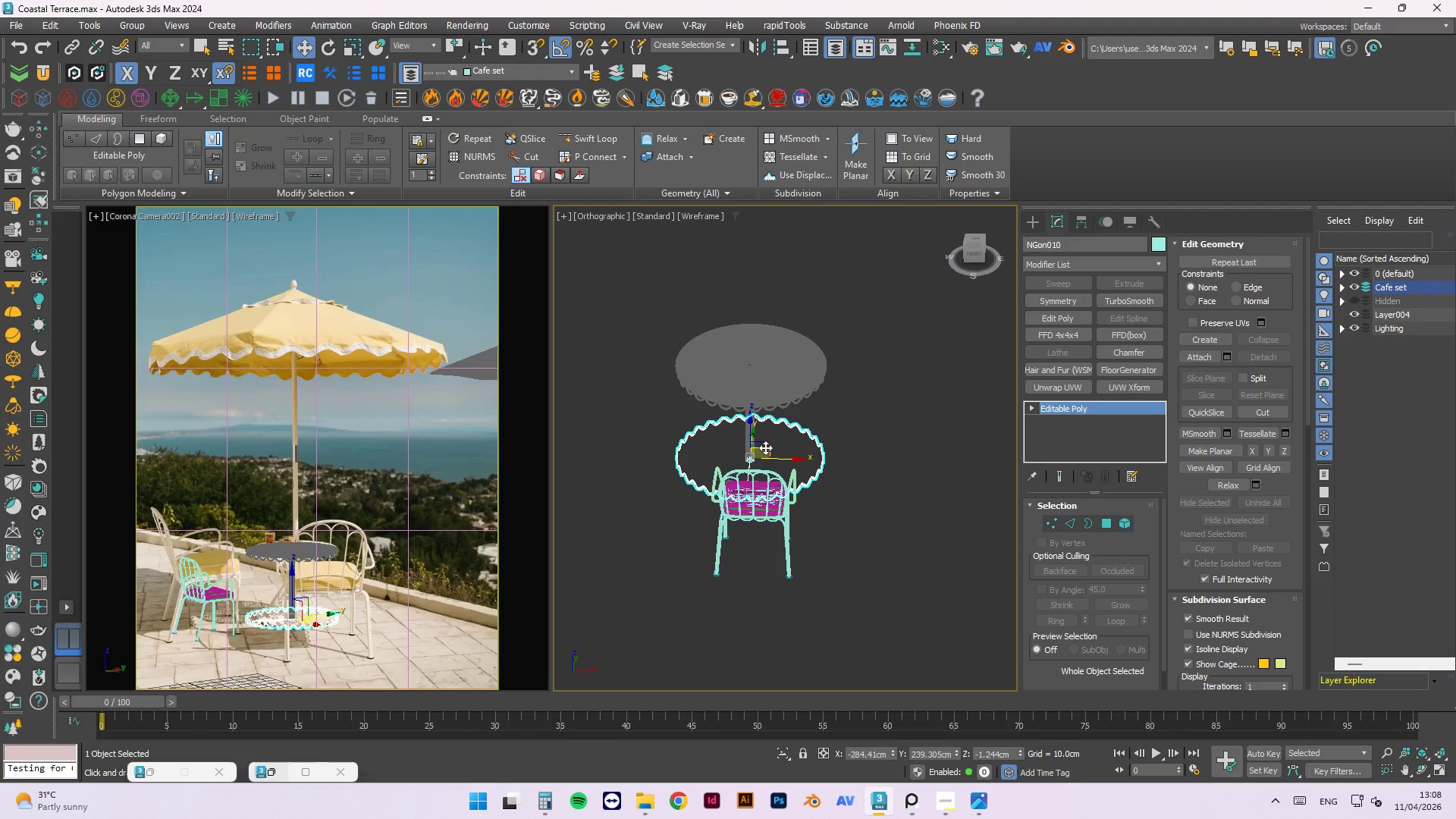 
scroll: coordinate [765, 447], scroll_direction: up, amount: 3.0
 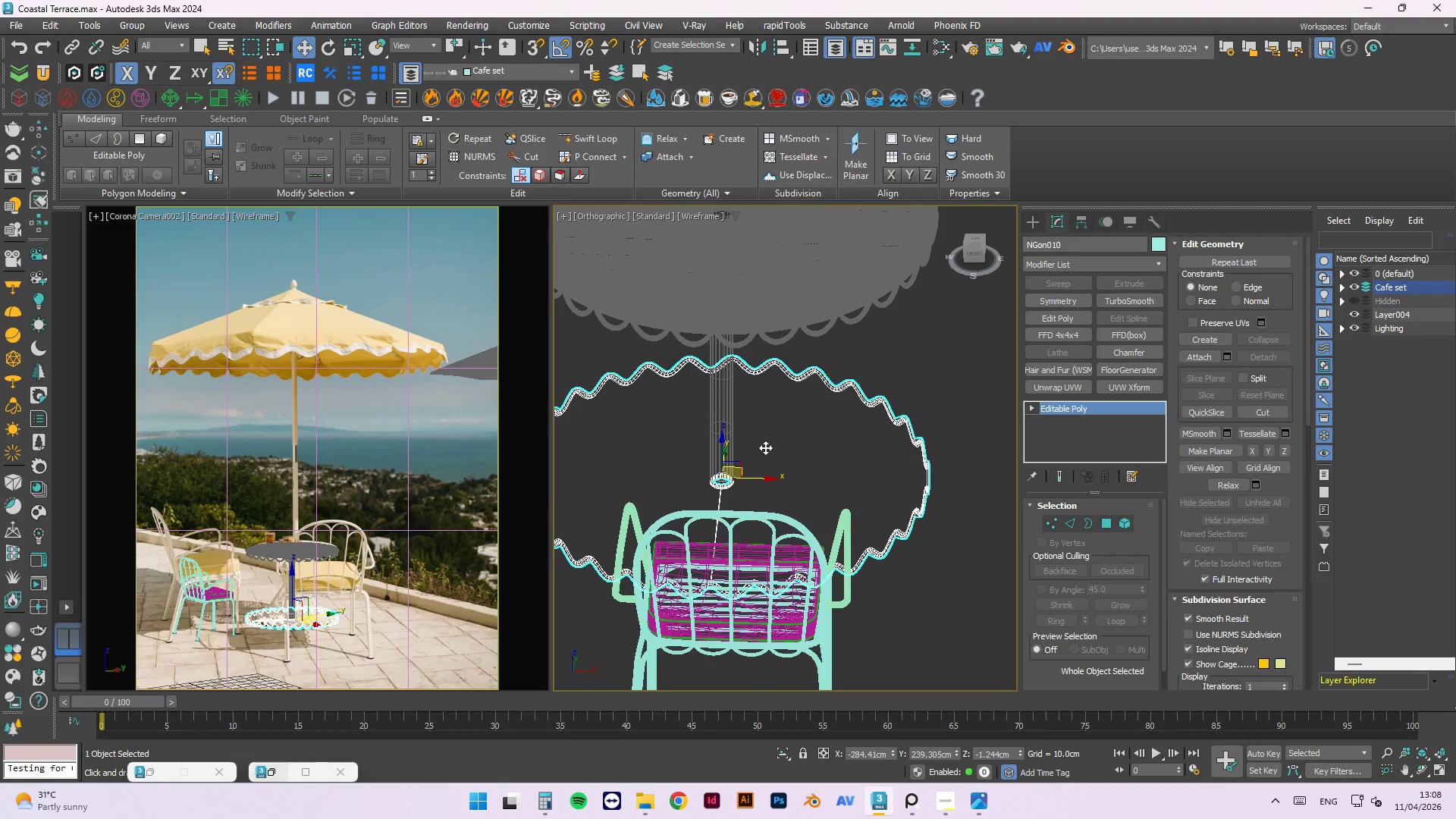 
key(R)
 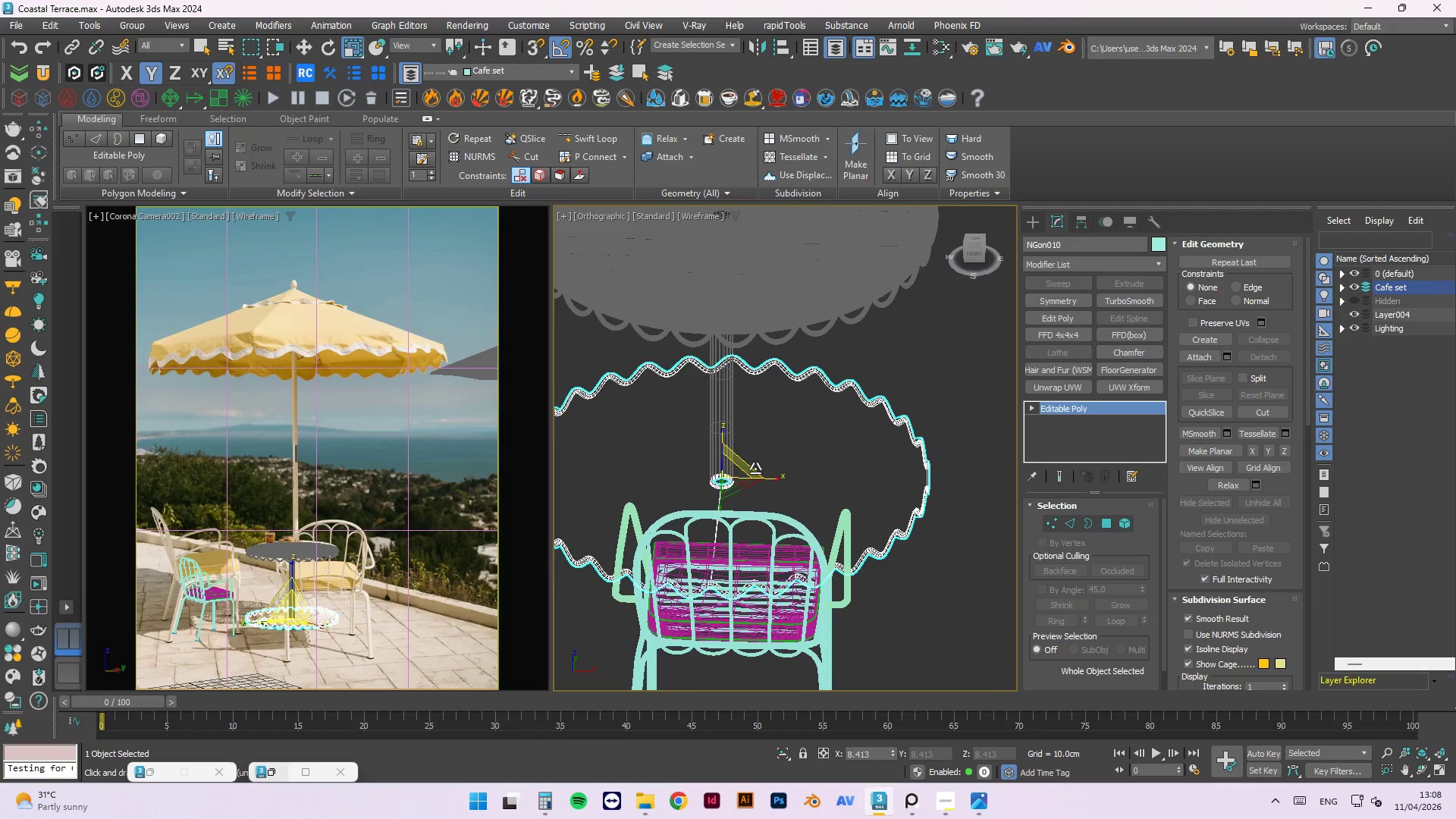 
scroll: coordinate [747, 472], scroll_direction: up, amount: 3.0
 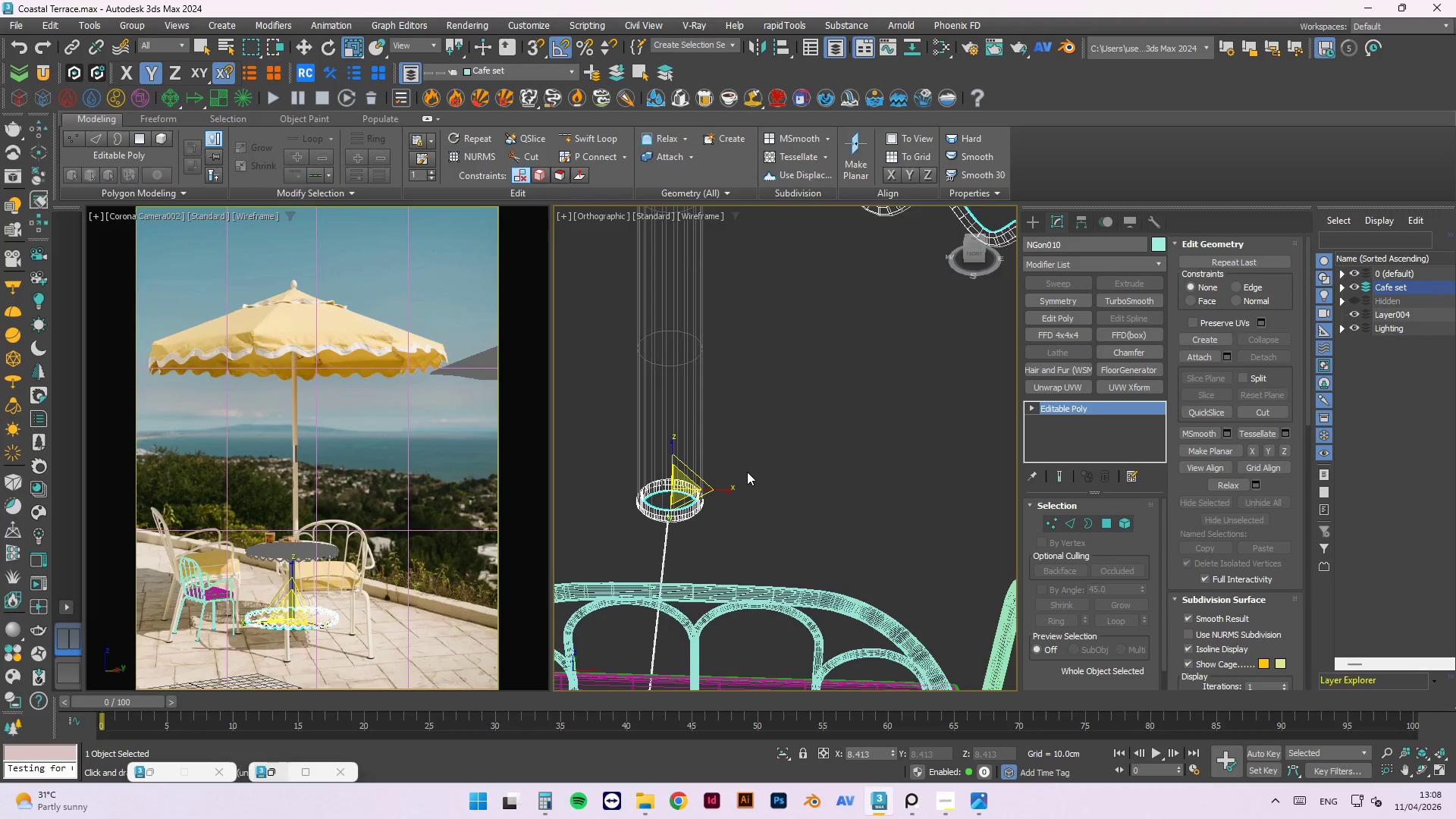 
scroll: coordinate [747, 466], scroll_direction: down, amount: 4.0
 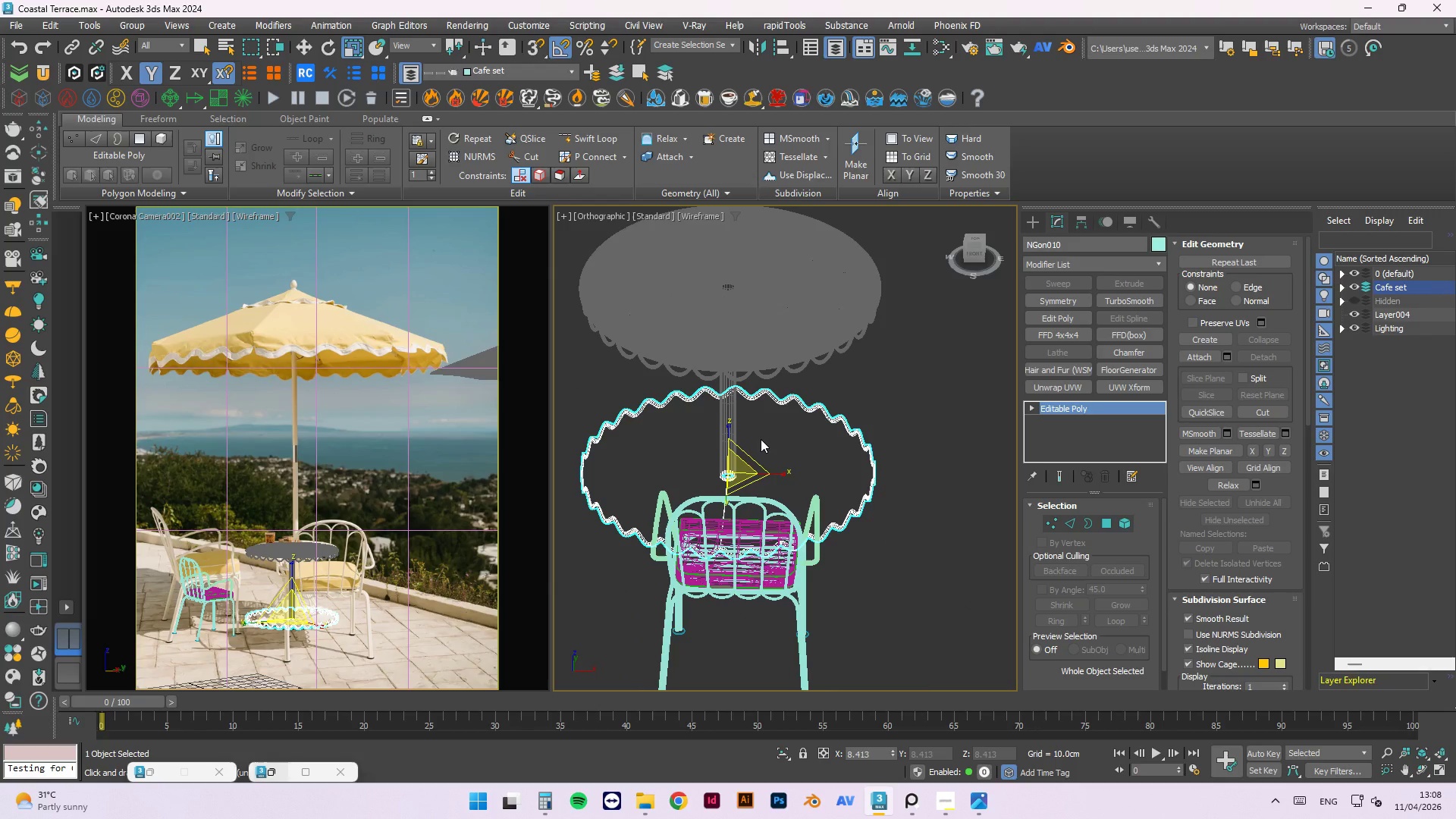 
hold_key(key=AltLeft, duration=0.34)
 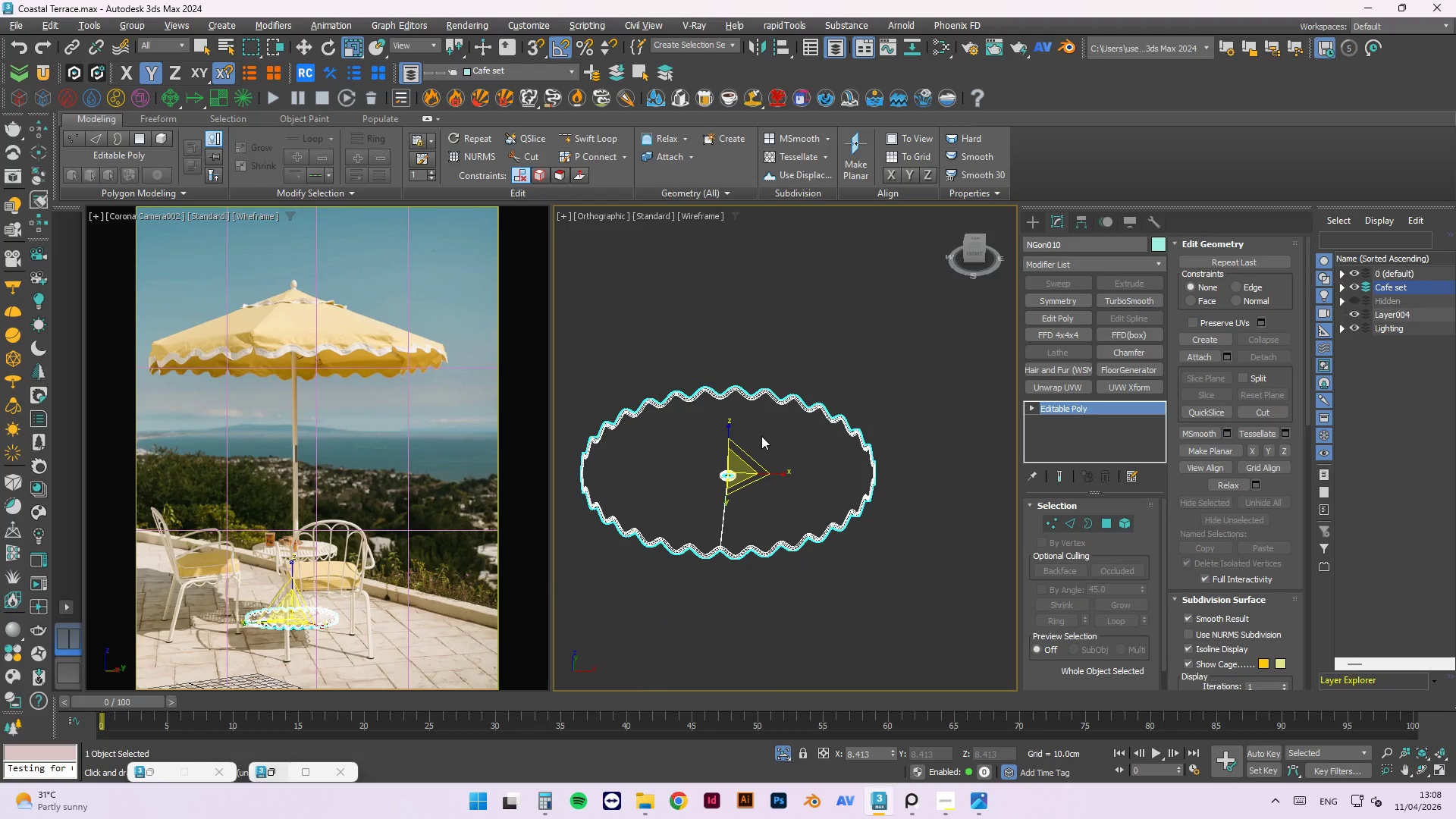 
type(qtz)
 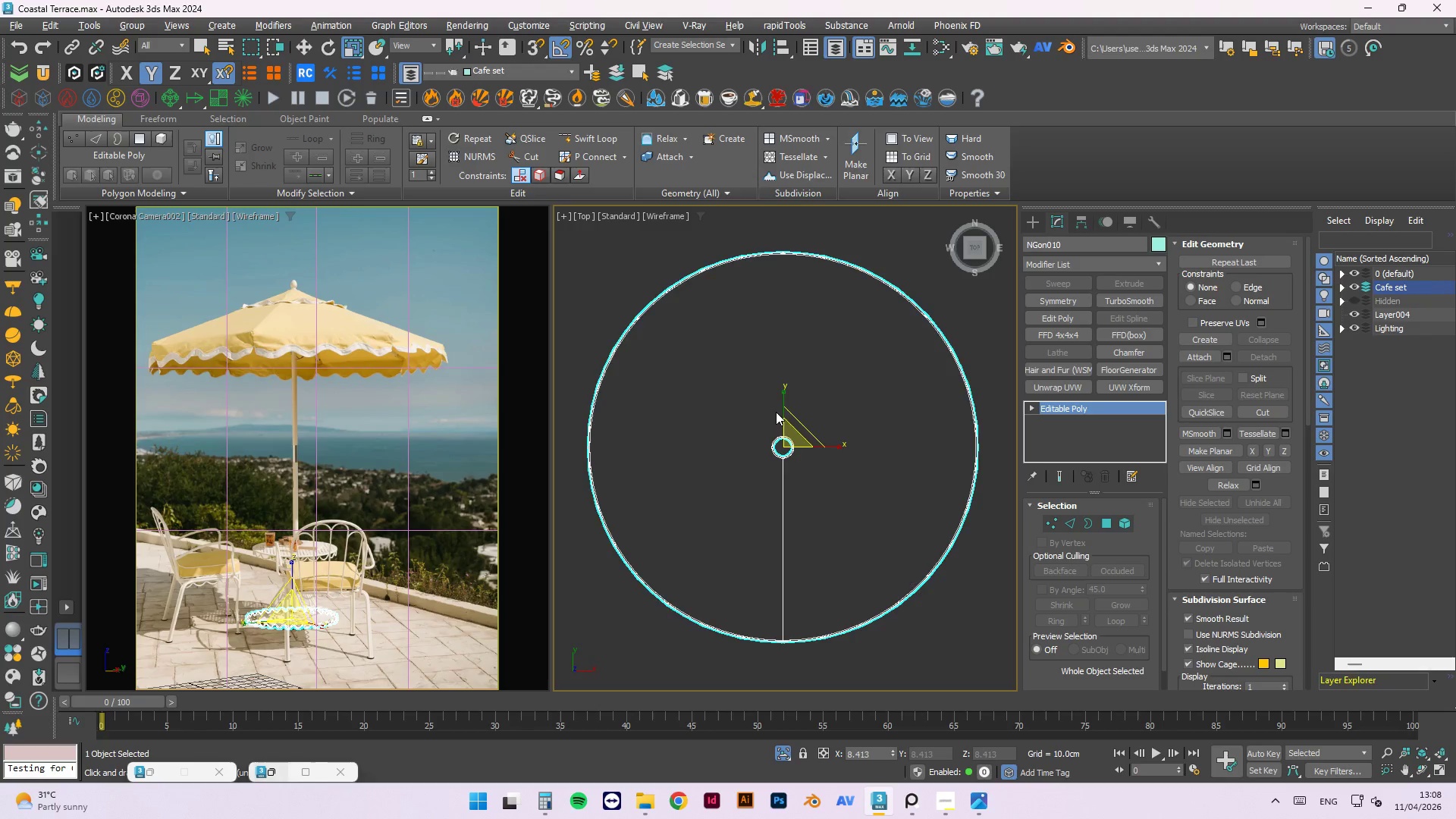 
scroll: coordinate [775, 411], scroll_direction: down, amount: 2.0
 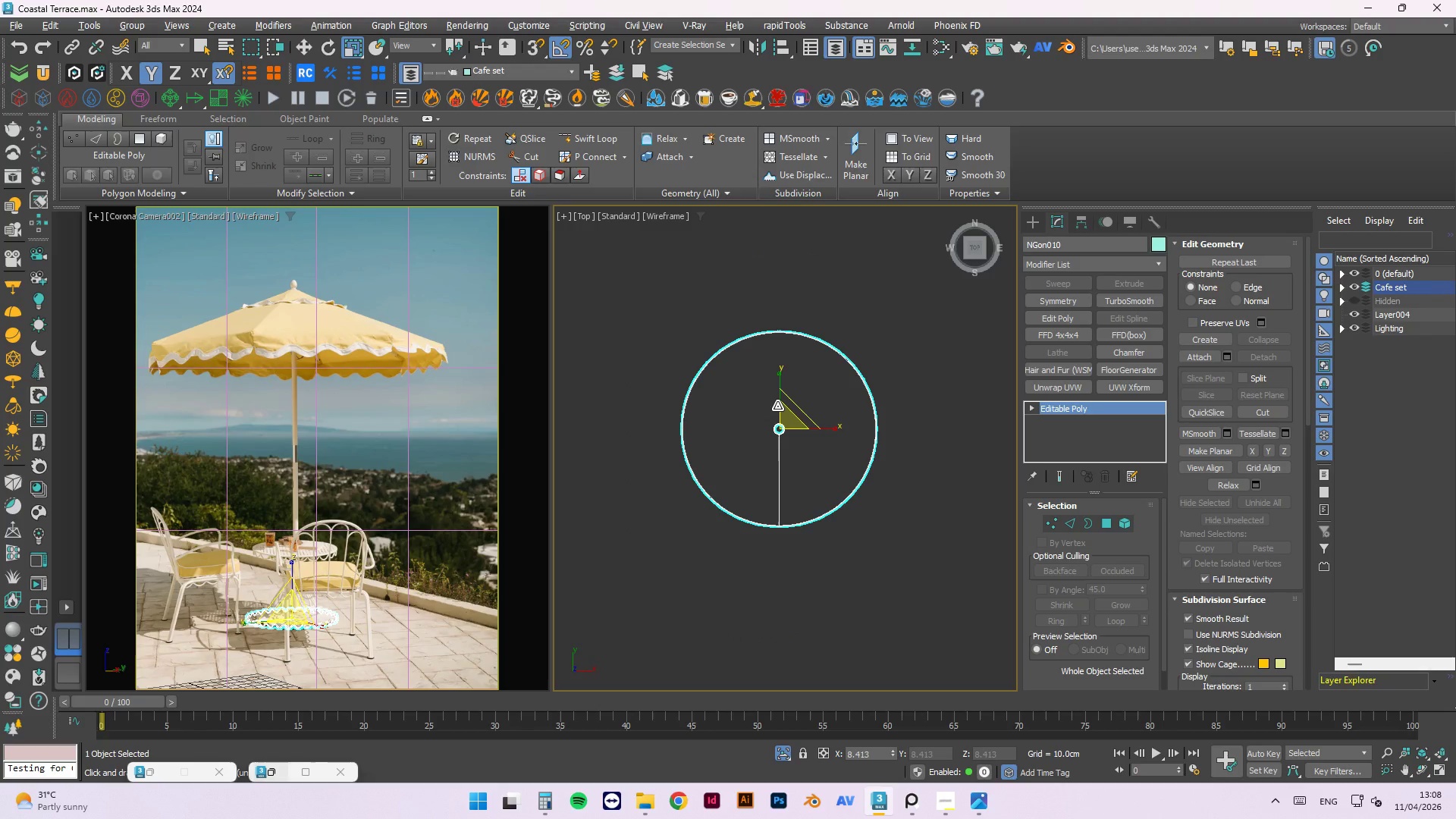 
key(1)
 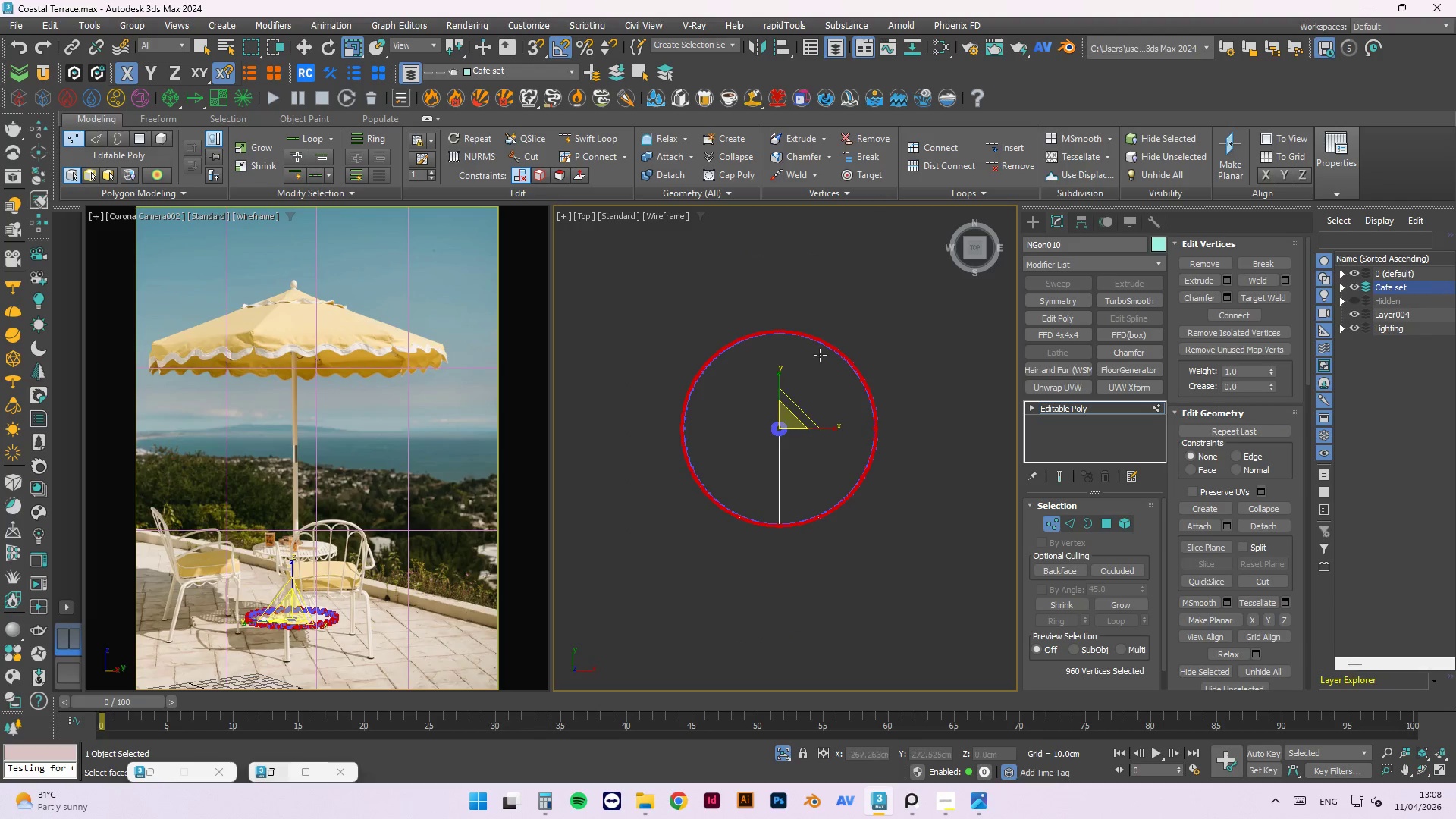 
scroll: coordinate [846, 372], scroll_direction: up, amount: 3.0
 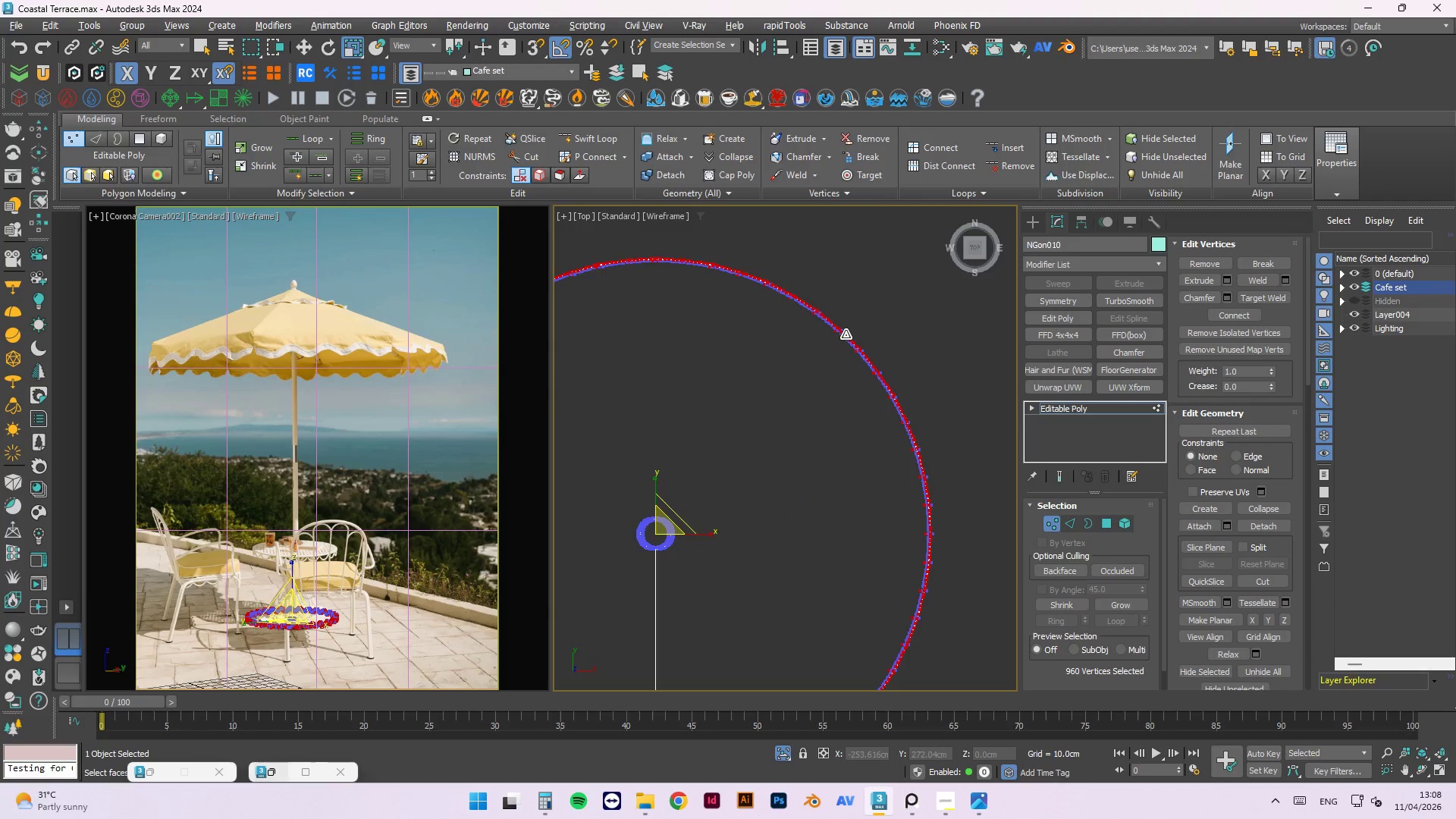 
scroll: coordinate [855, 345], scroll_direction: down, amount: 3.0
 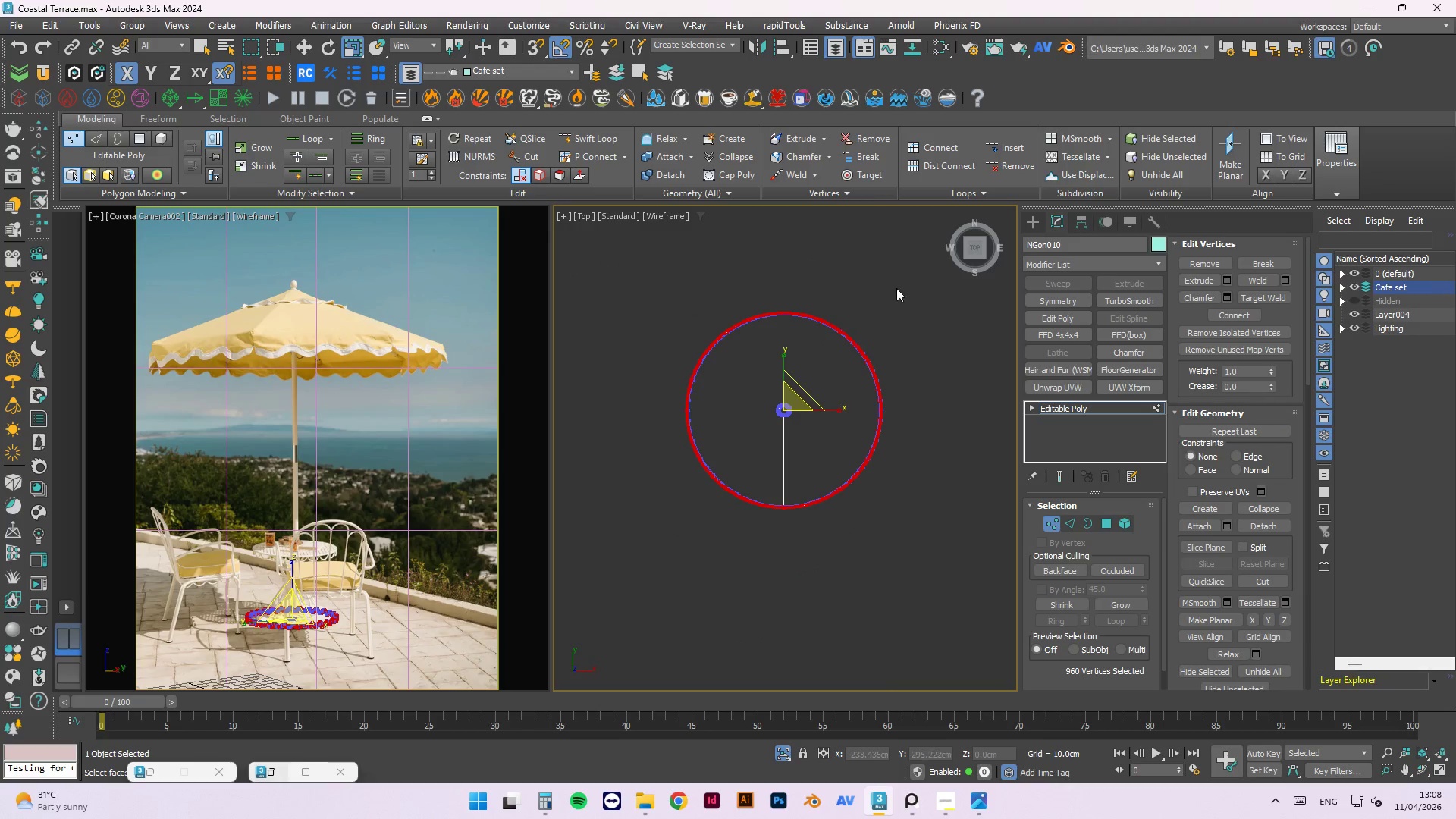 
left_click([909, 274])
 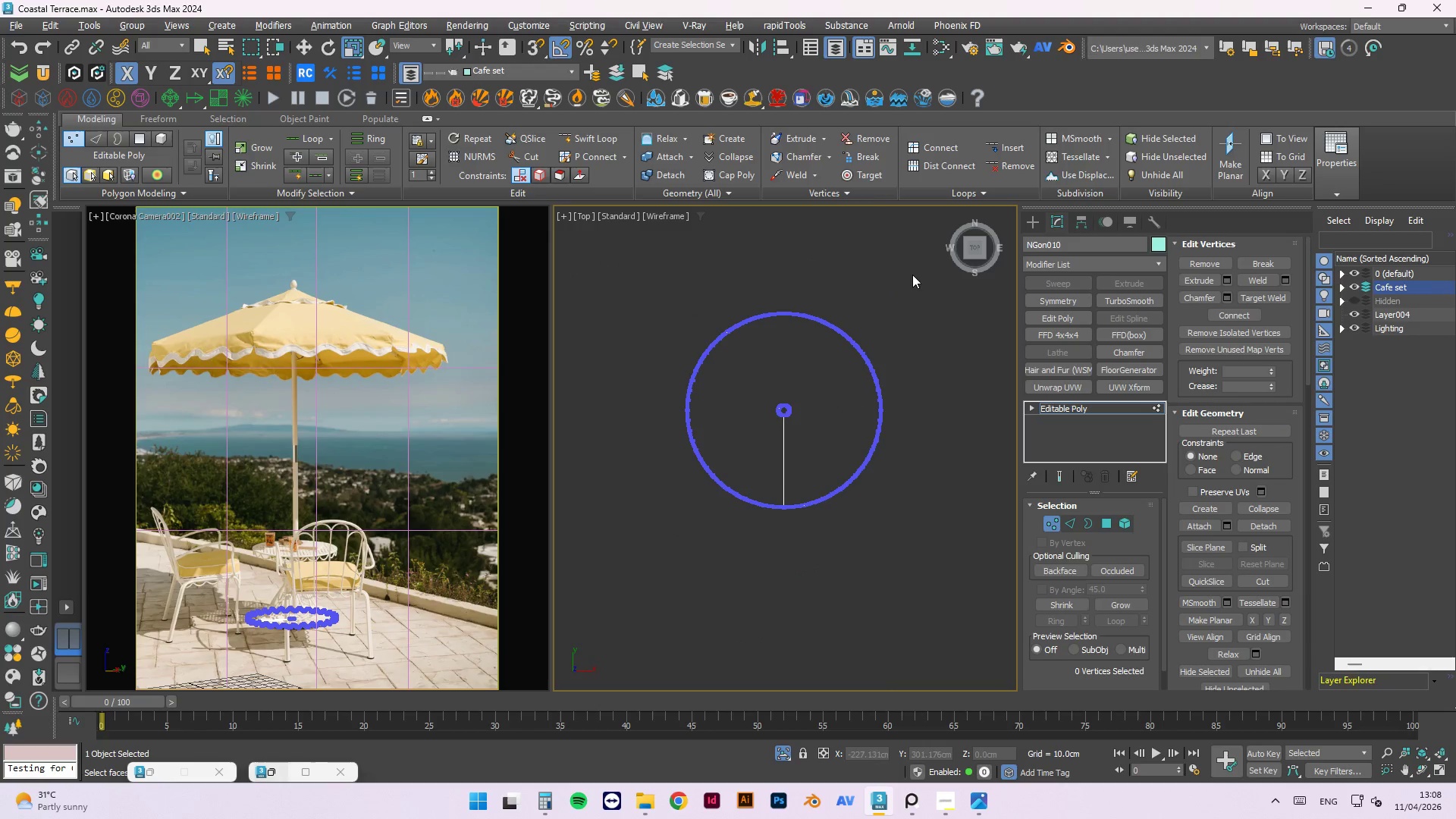 
left_click_drag(start_coordinate=[914, 273], to_coordinate=[644, 608])
 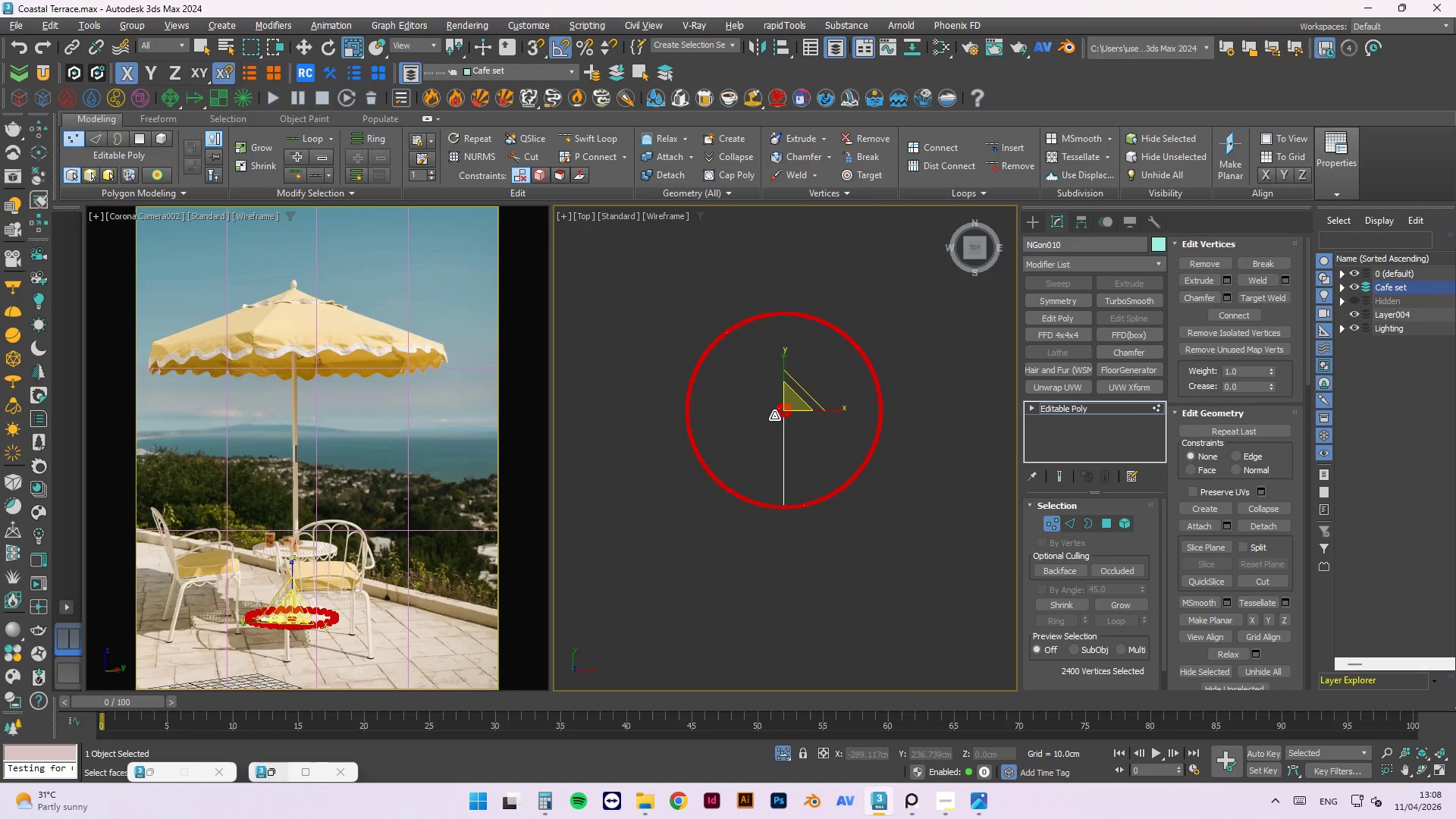 
hold_key(key=AltLeft, duration=1.52)
 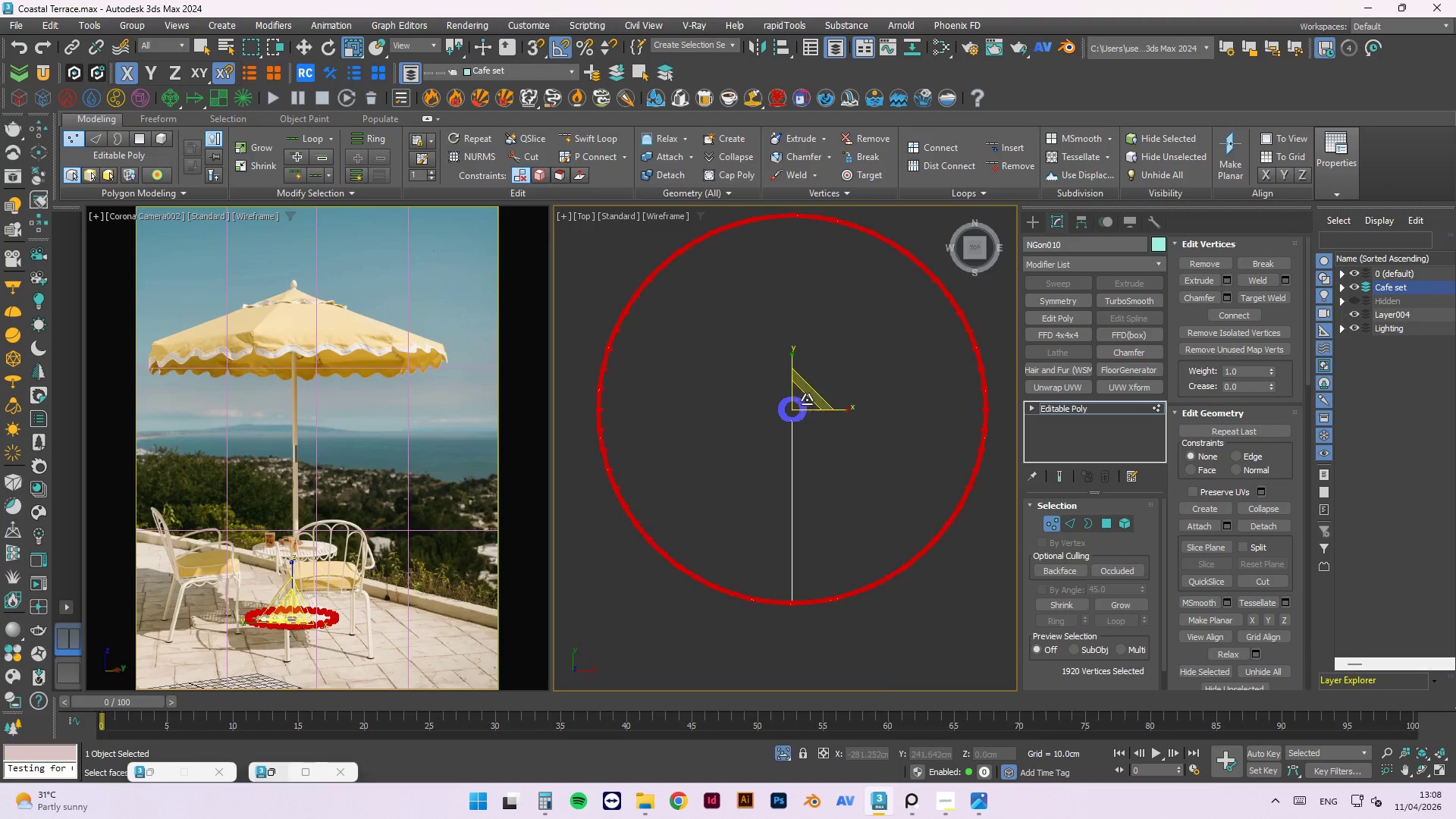 
scroll: coordinate [776, 412], scroll_direction: up, amount: 2.0
 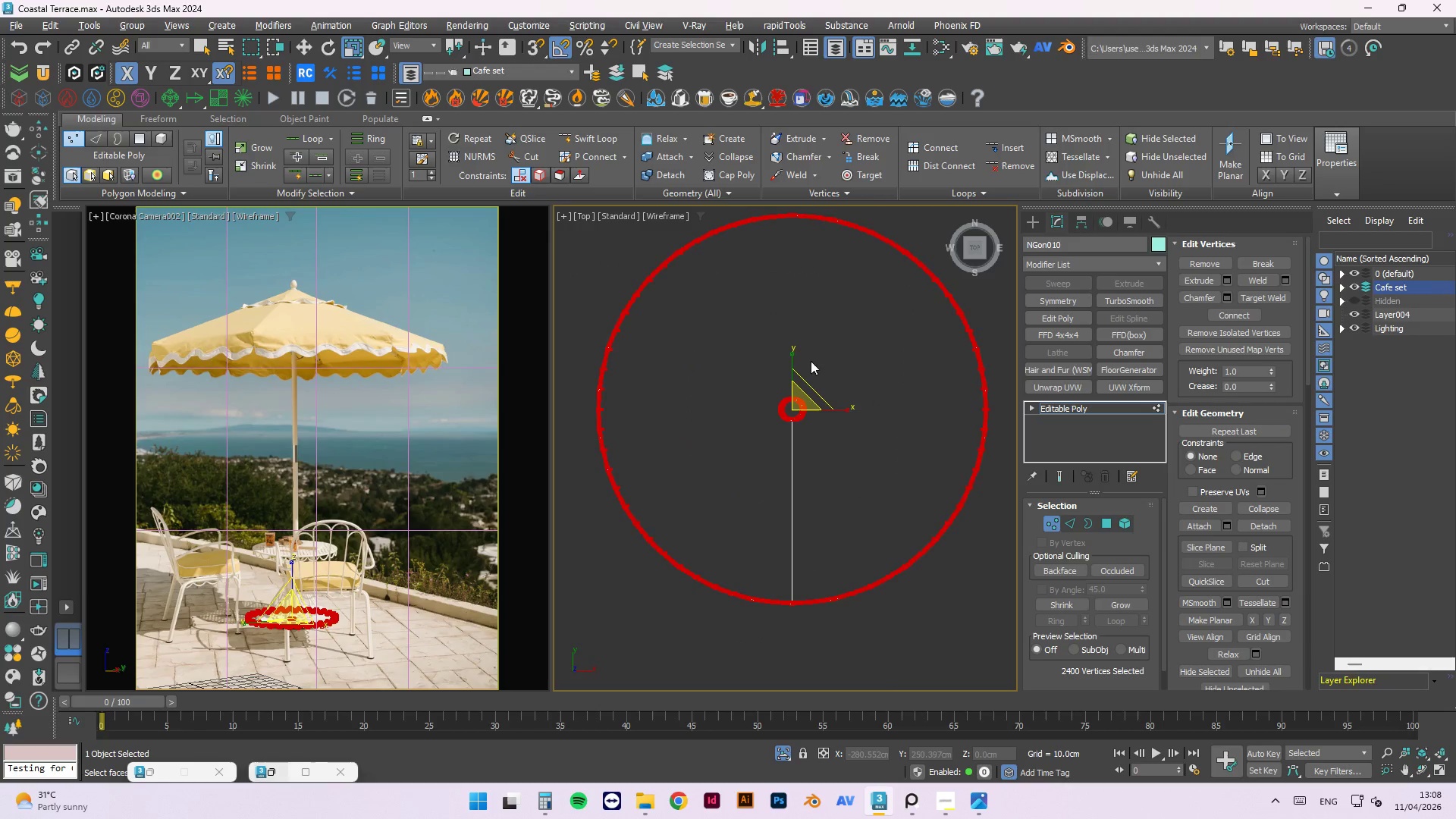 
left_click_drag(start_coordinate=[831, 346], to_coordinate=[744, 475])
 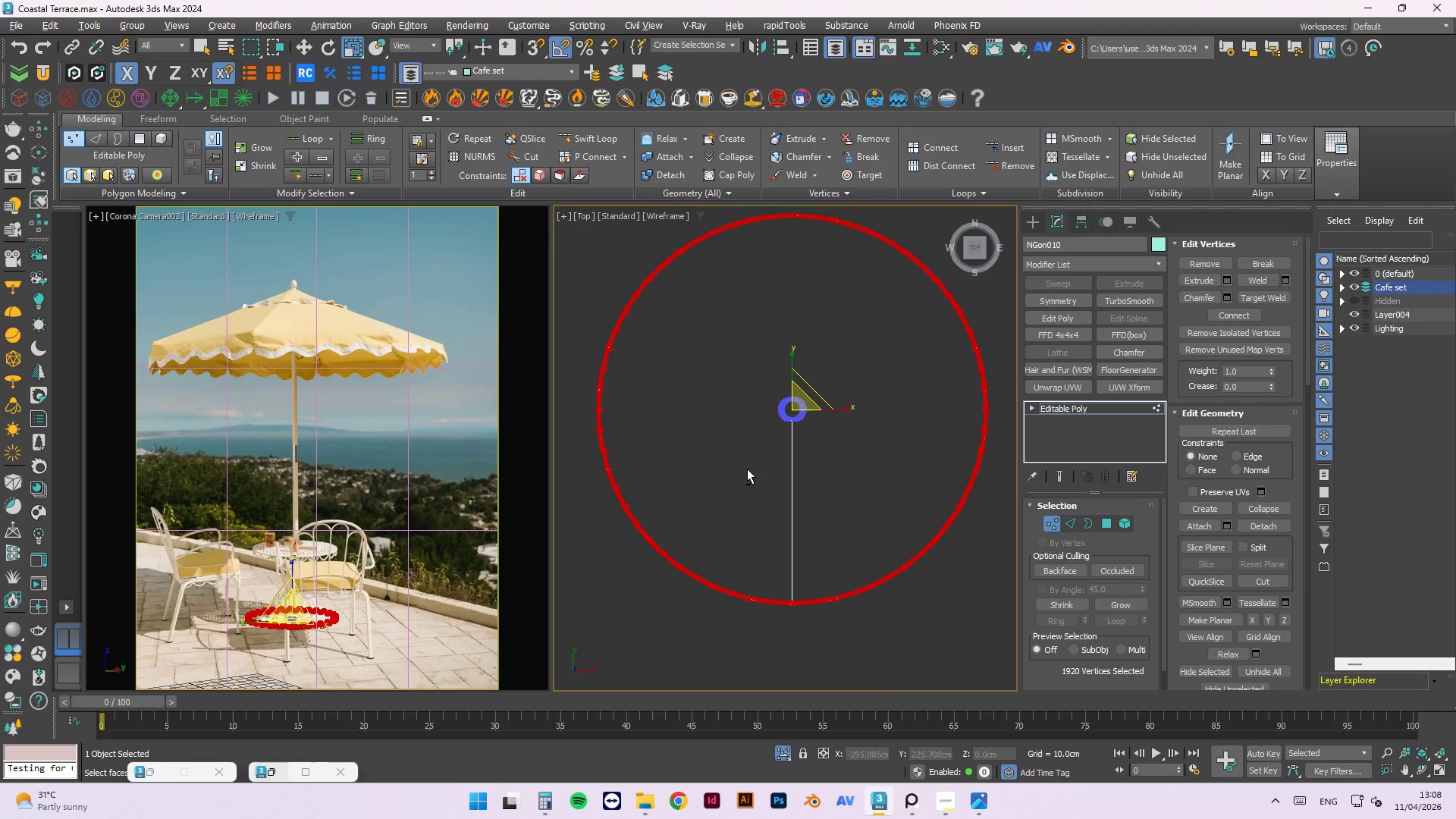 
key(Alt+AltLeft)
 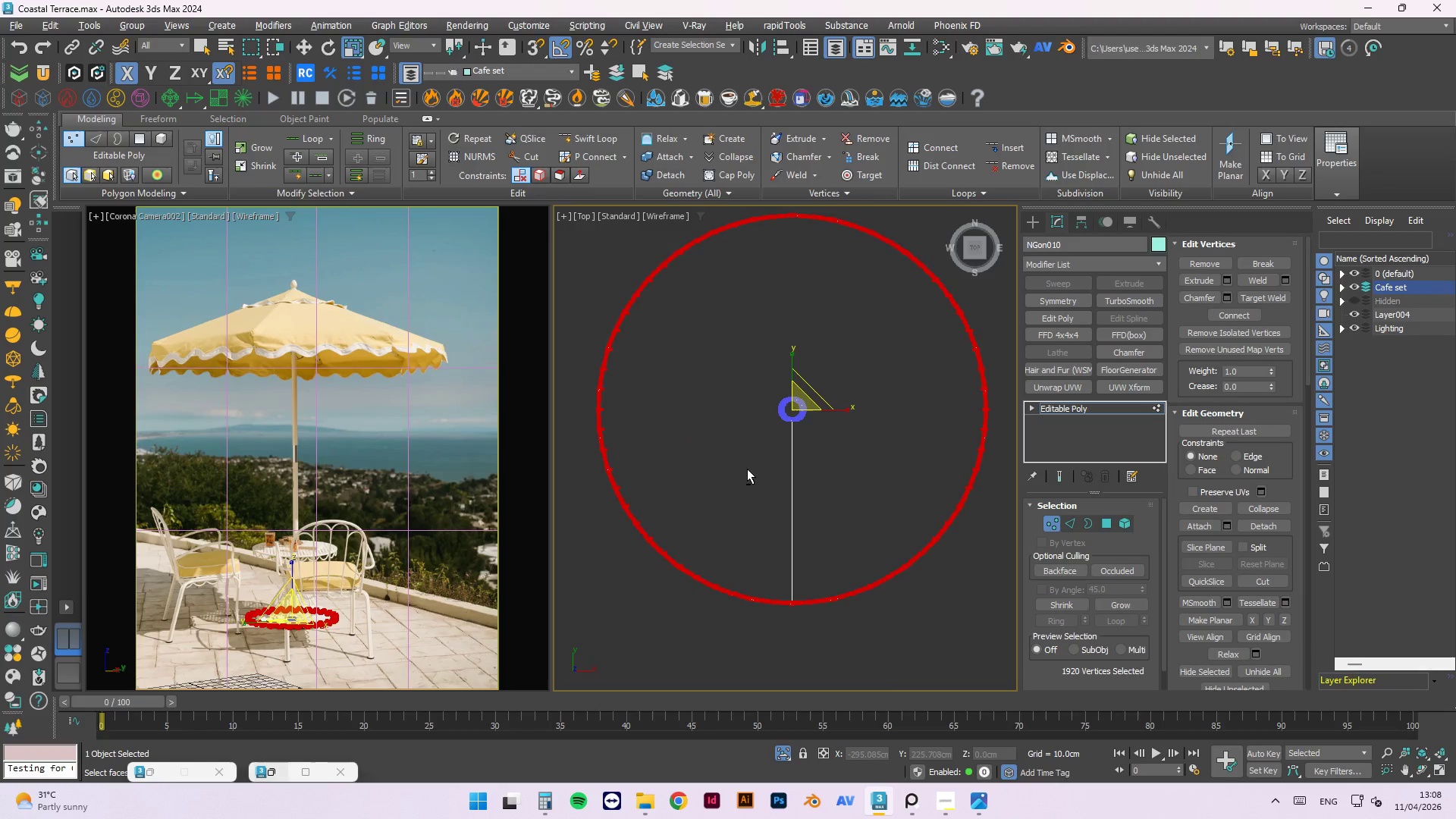 
key(Alt+AltLeft)
 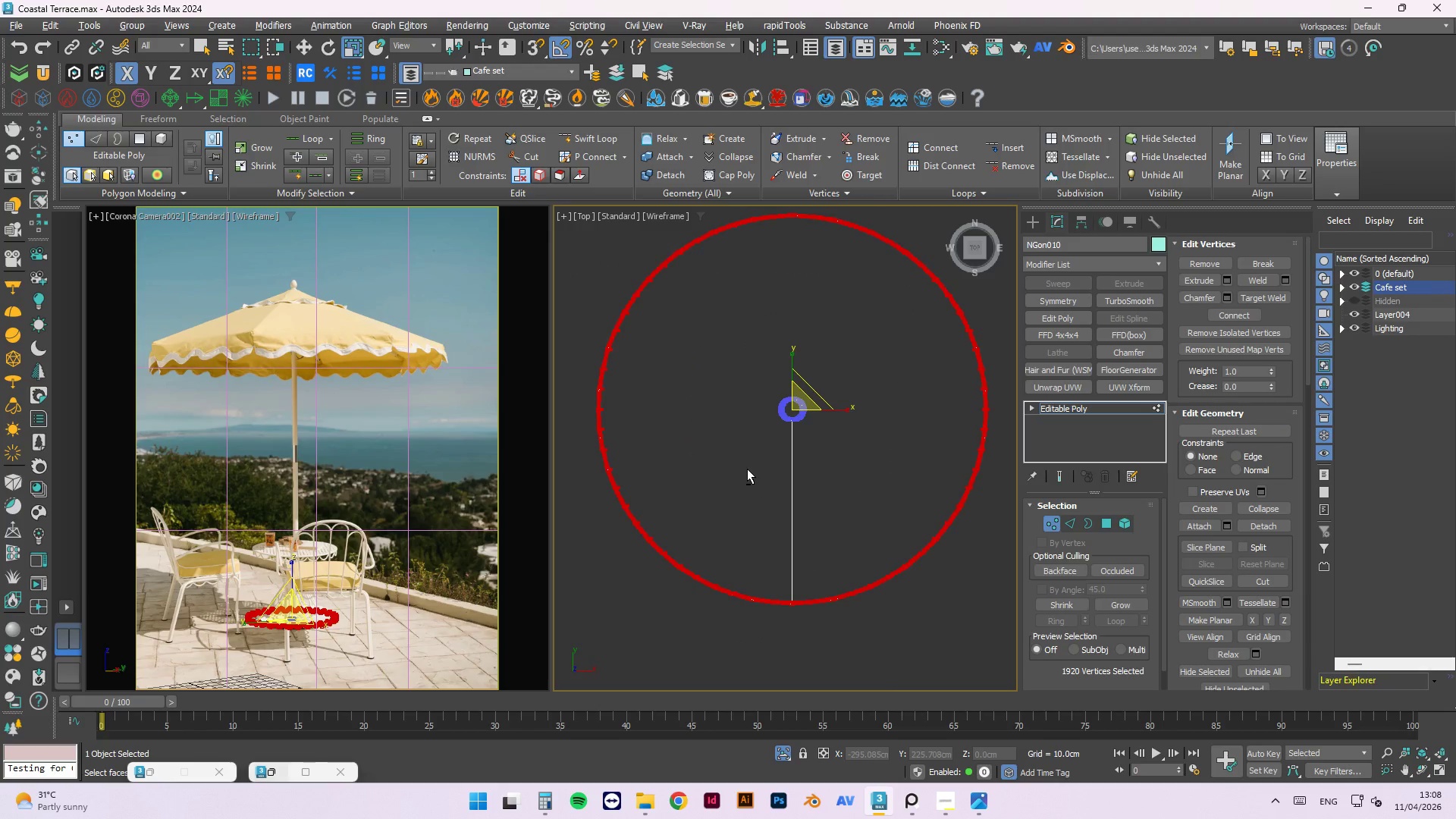 
key(Alt+AltLeft)
 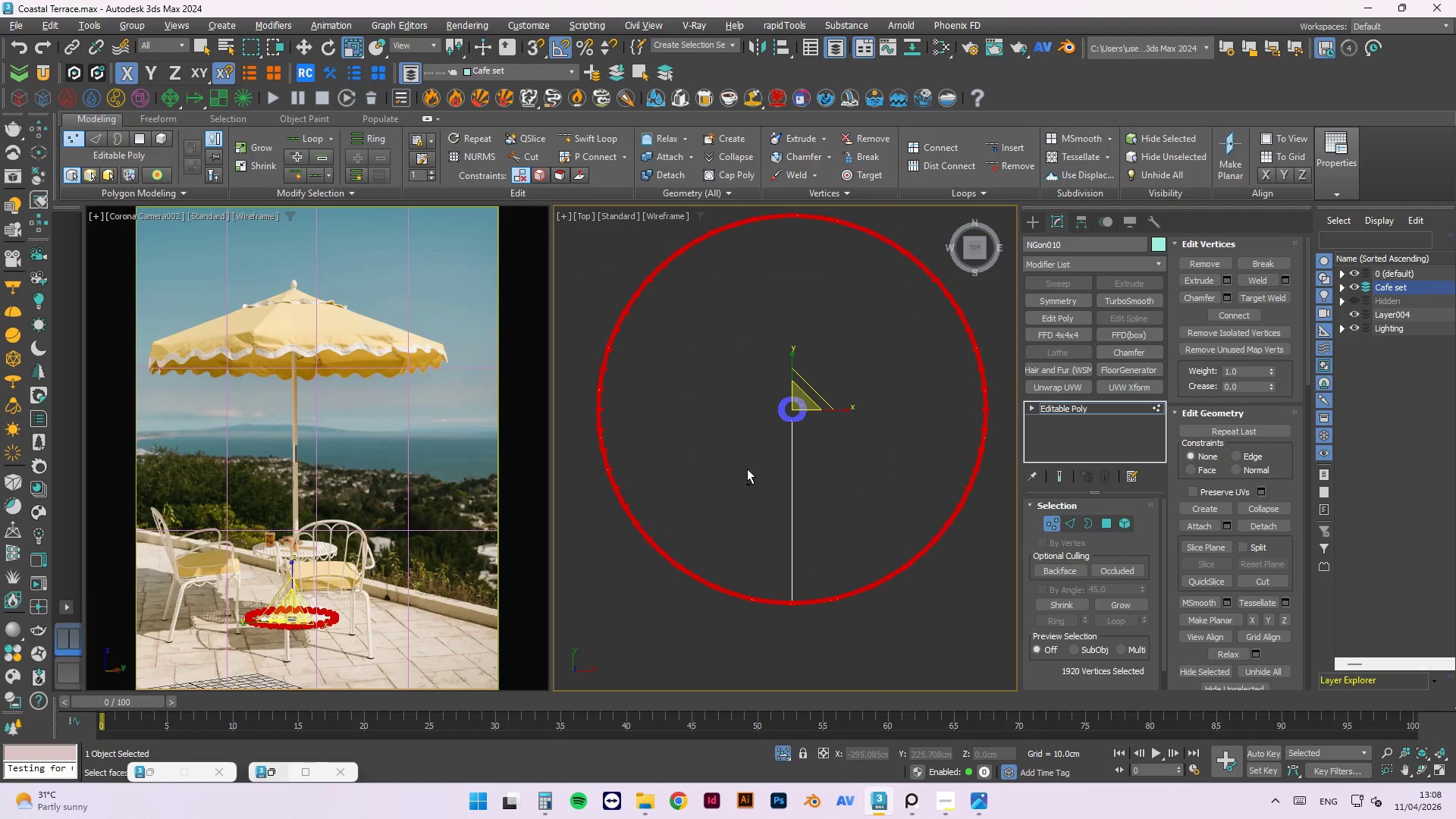 
key(Alt+AltLeft)
 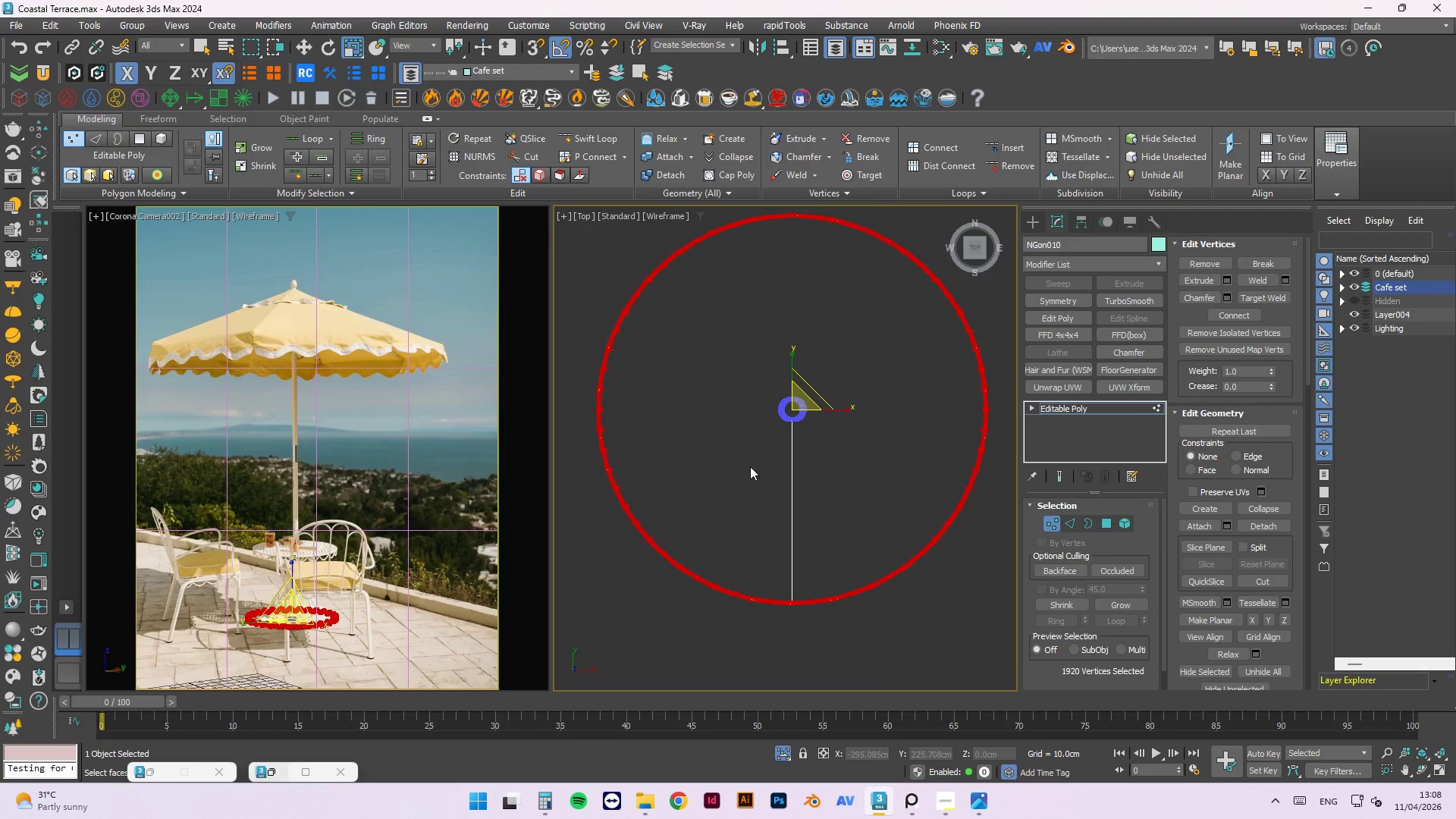 
key(Alt+AltLeft)
 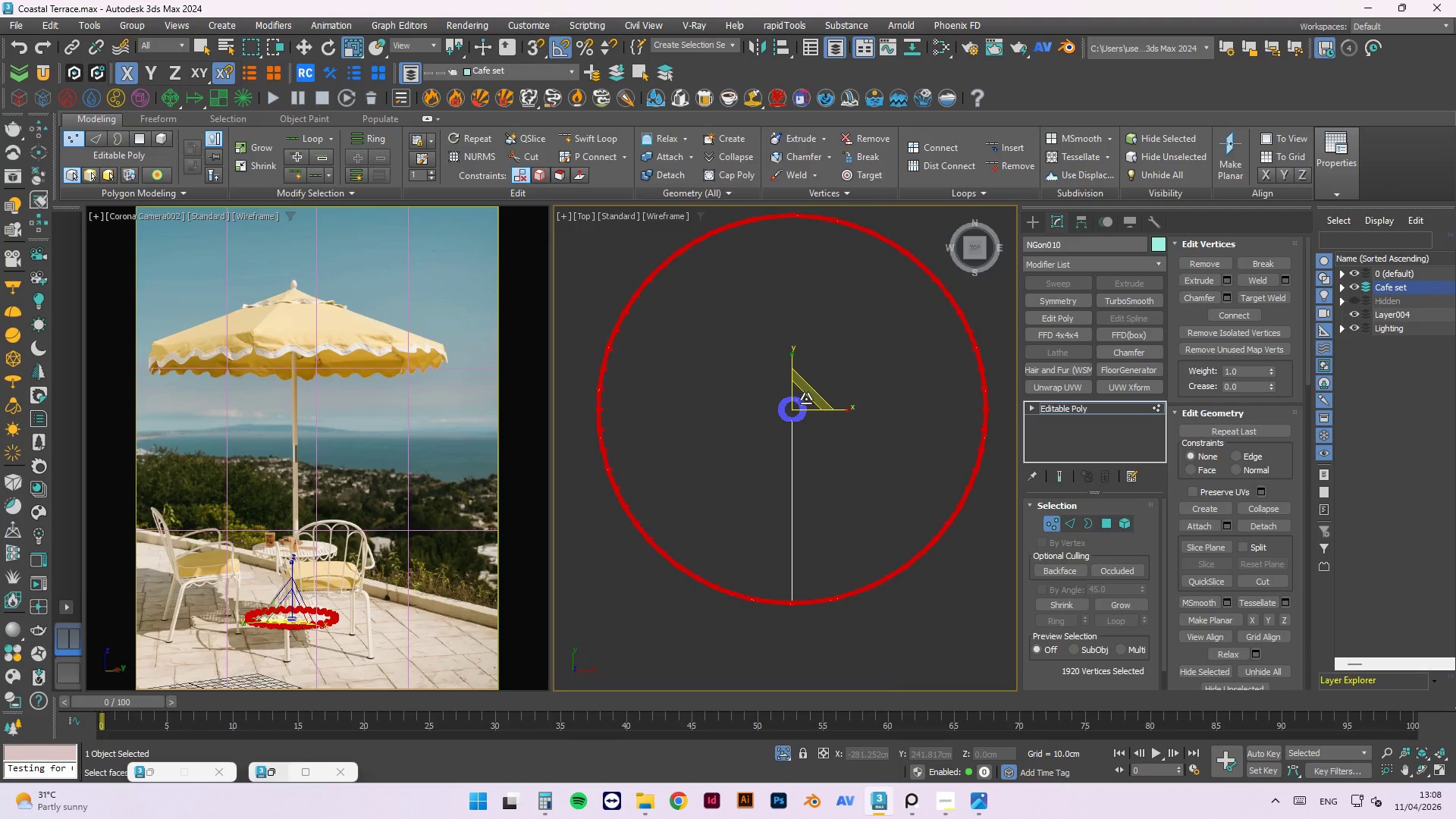 
left_click_drag(start_coordinate=[805, 401], to_coordinate=[780, 403])
 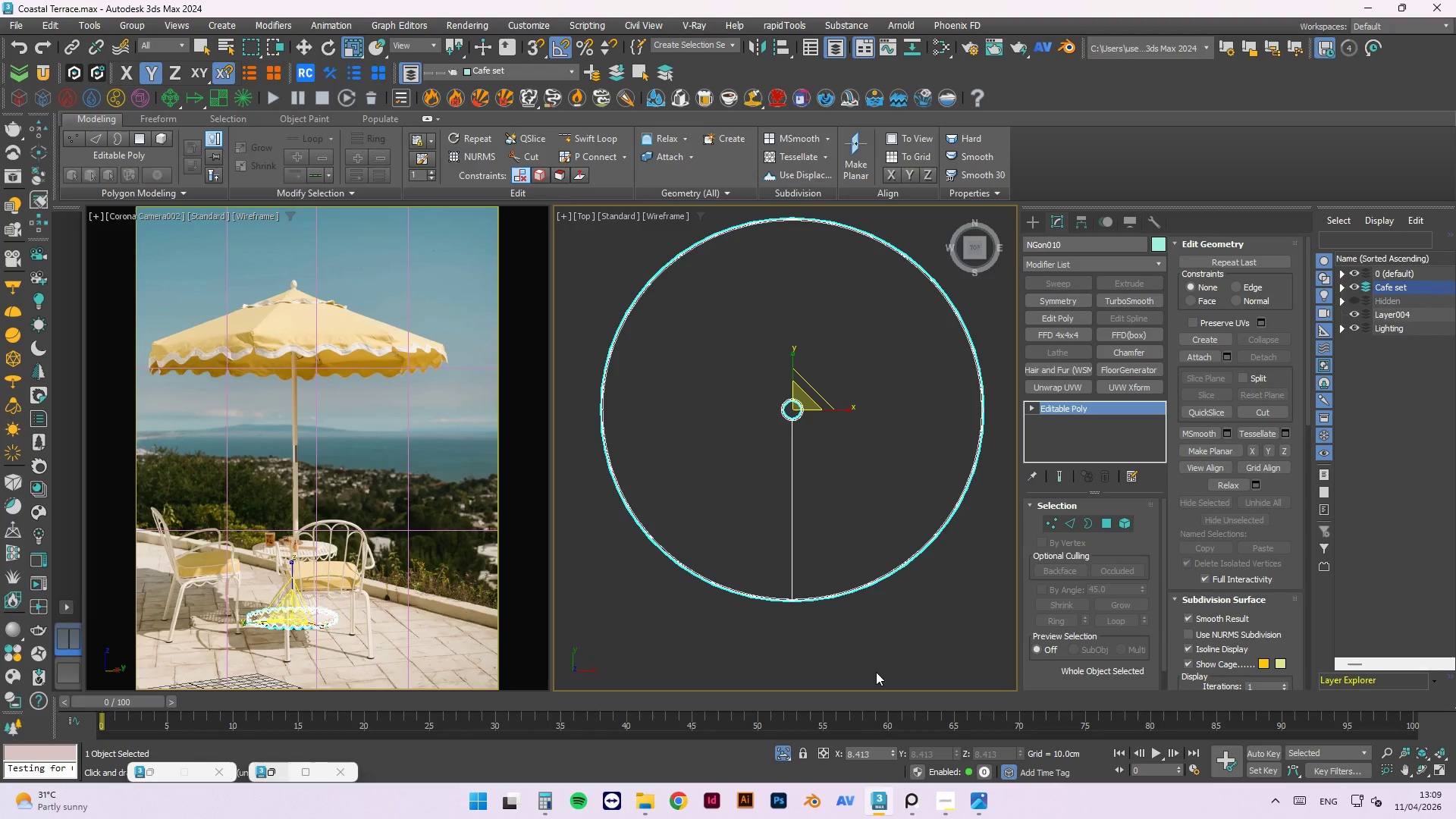 
left_click([779, 757])
 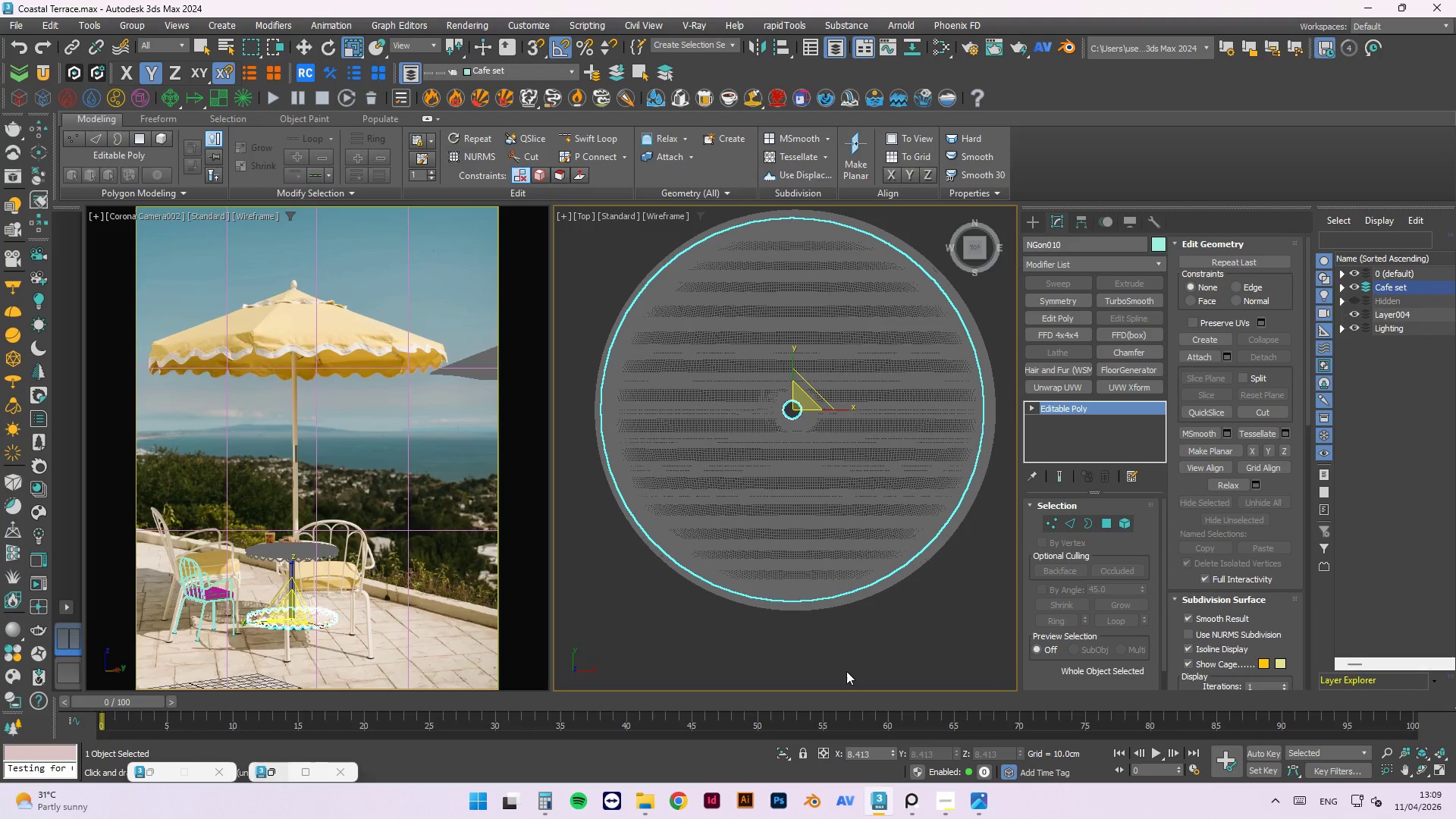 
left_click([855, 654])
 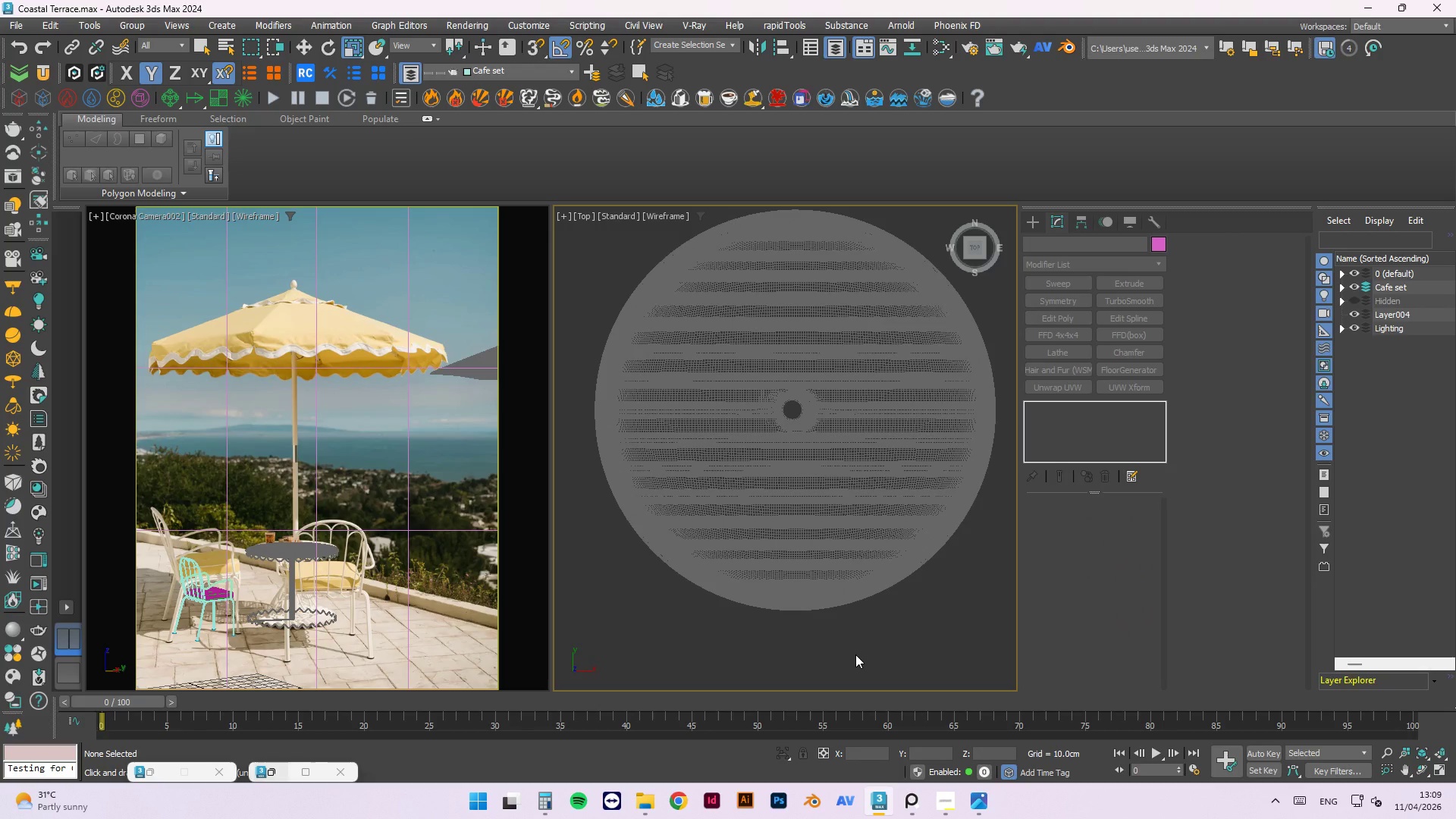 
hold_key(key=AltLeft, duration=1.53)
 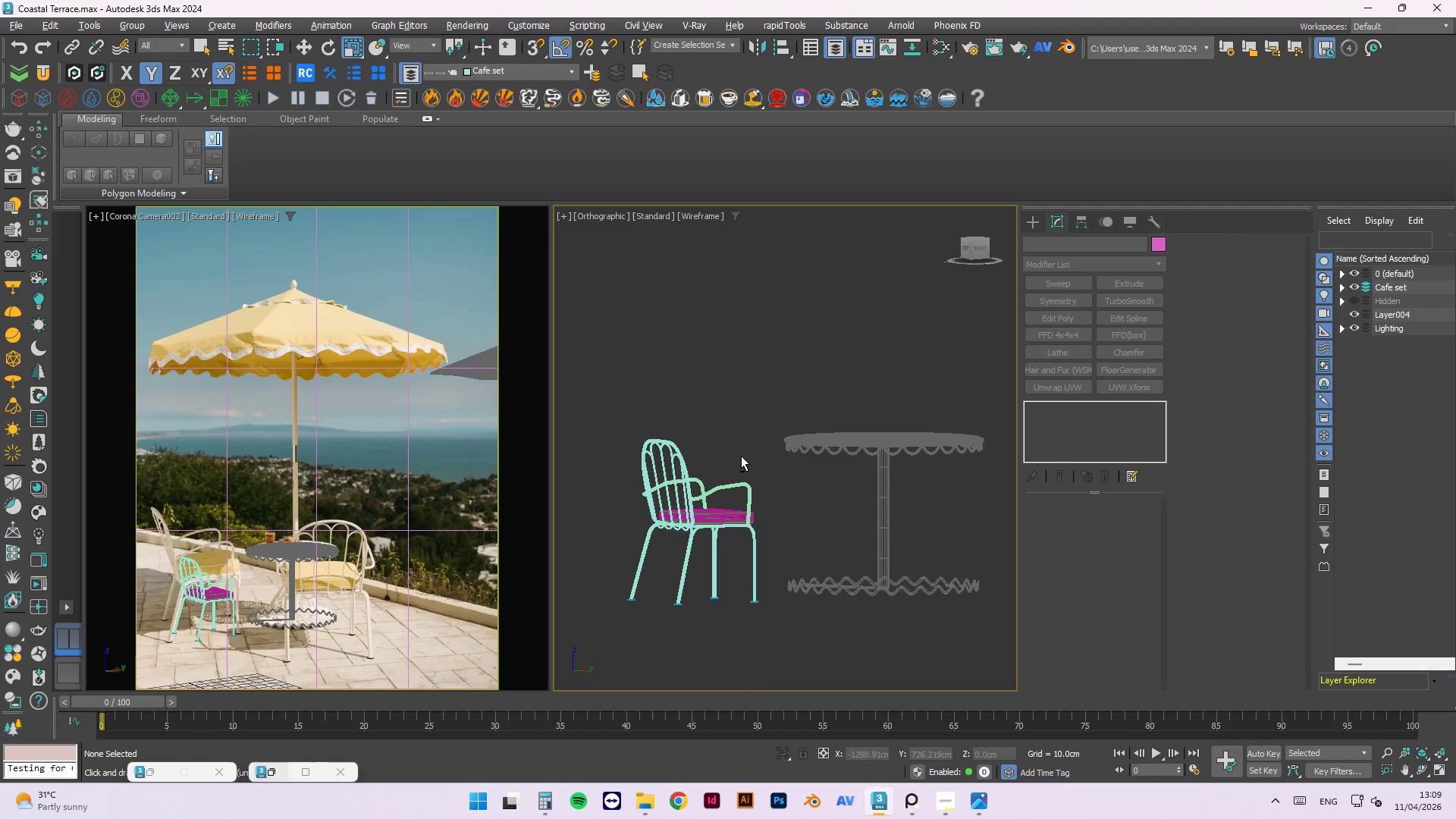 
scroll: coordinate [730, 575], scroll_direction: down, amount: 2.0
 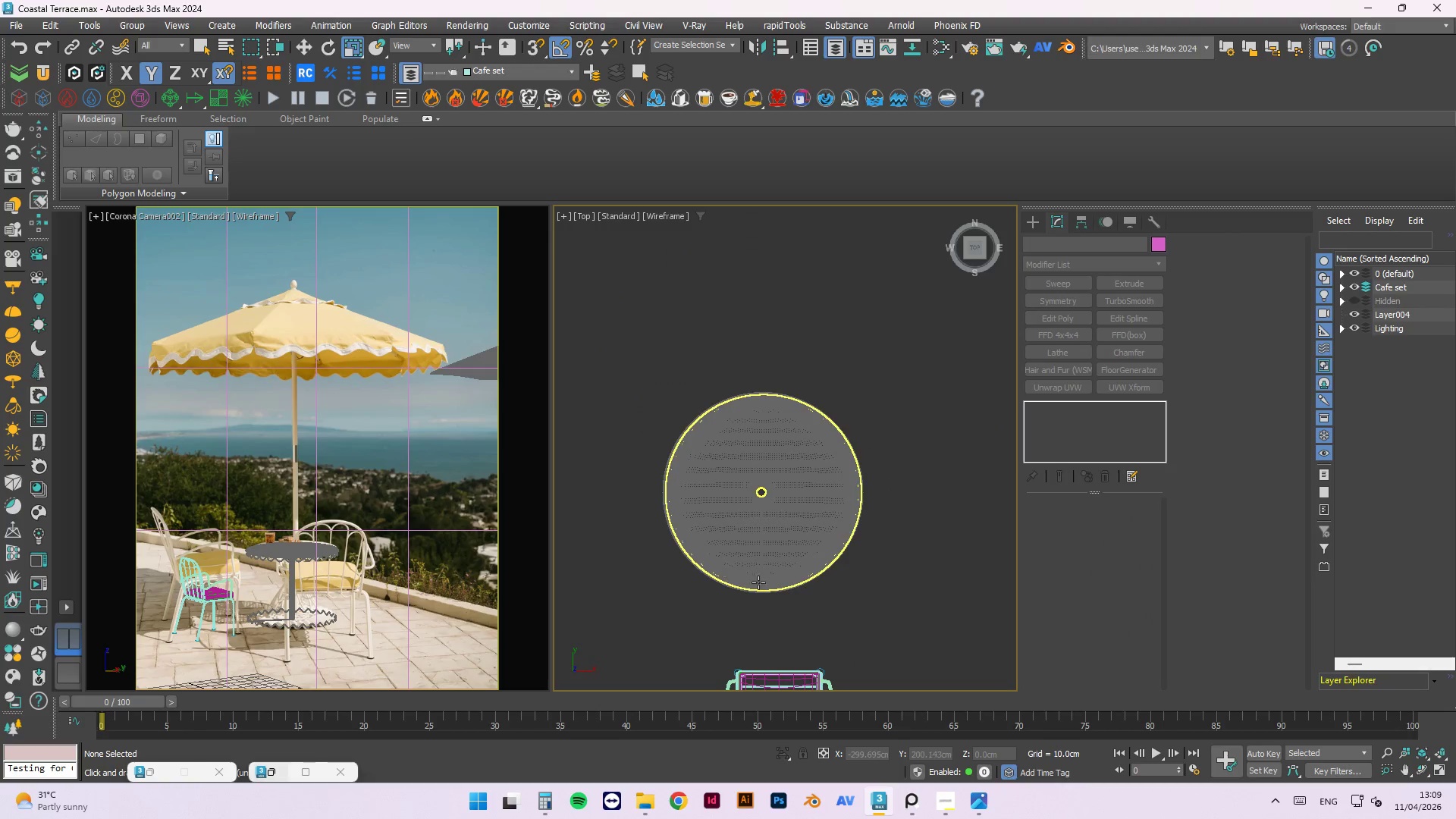 
hold_key(key=AltLeft, duration=1.51)
 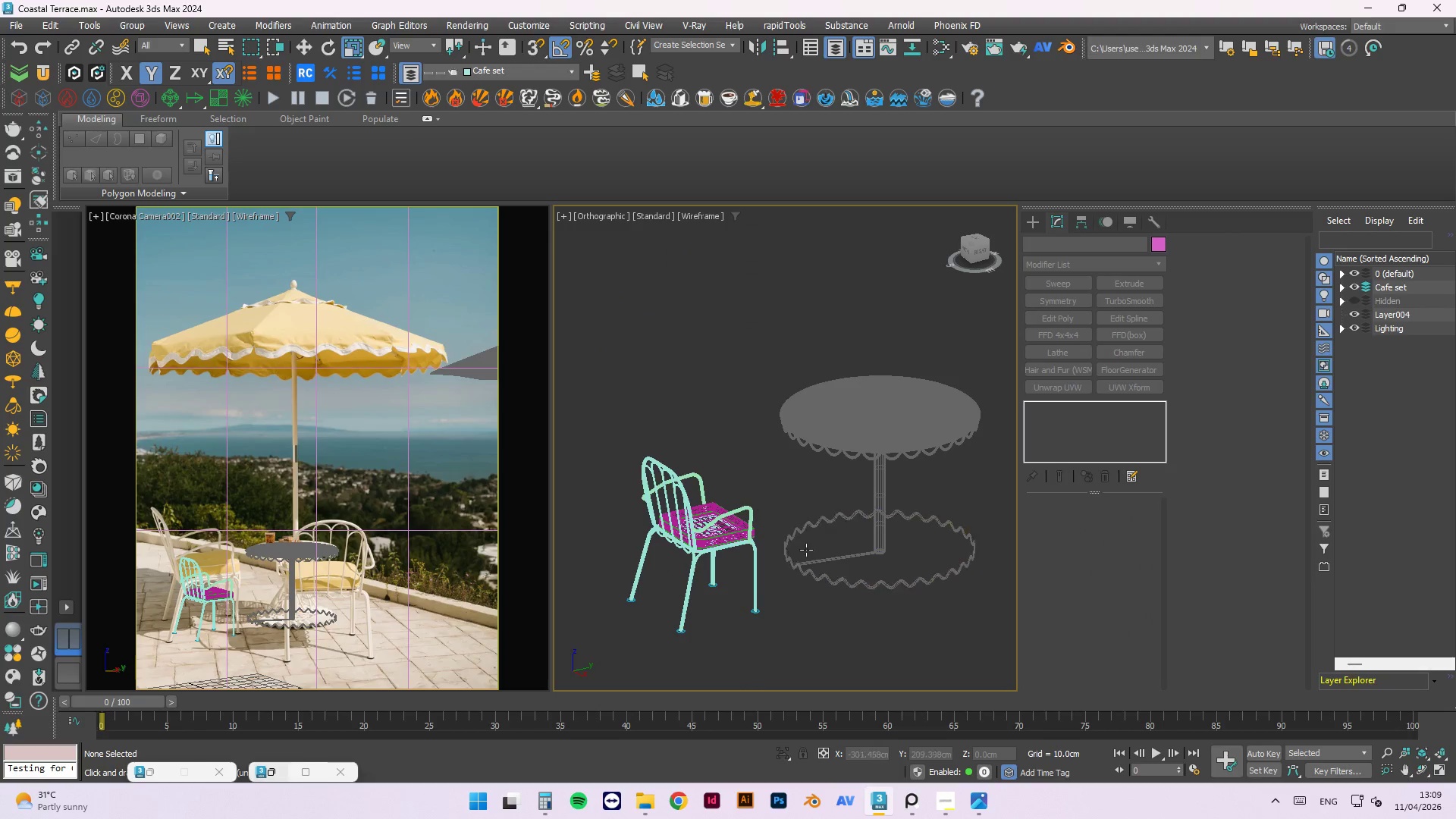 
hold_key(key=AltLeft, duration=0.41)
 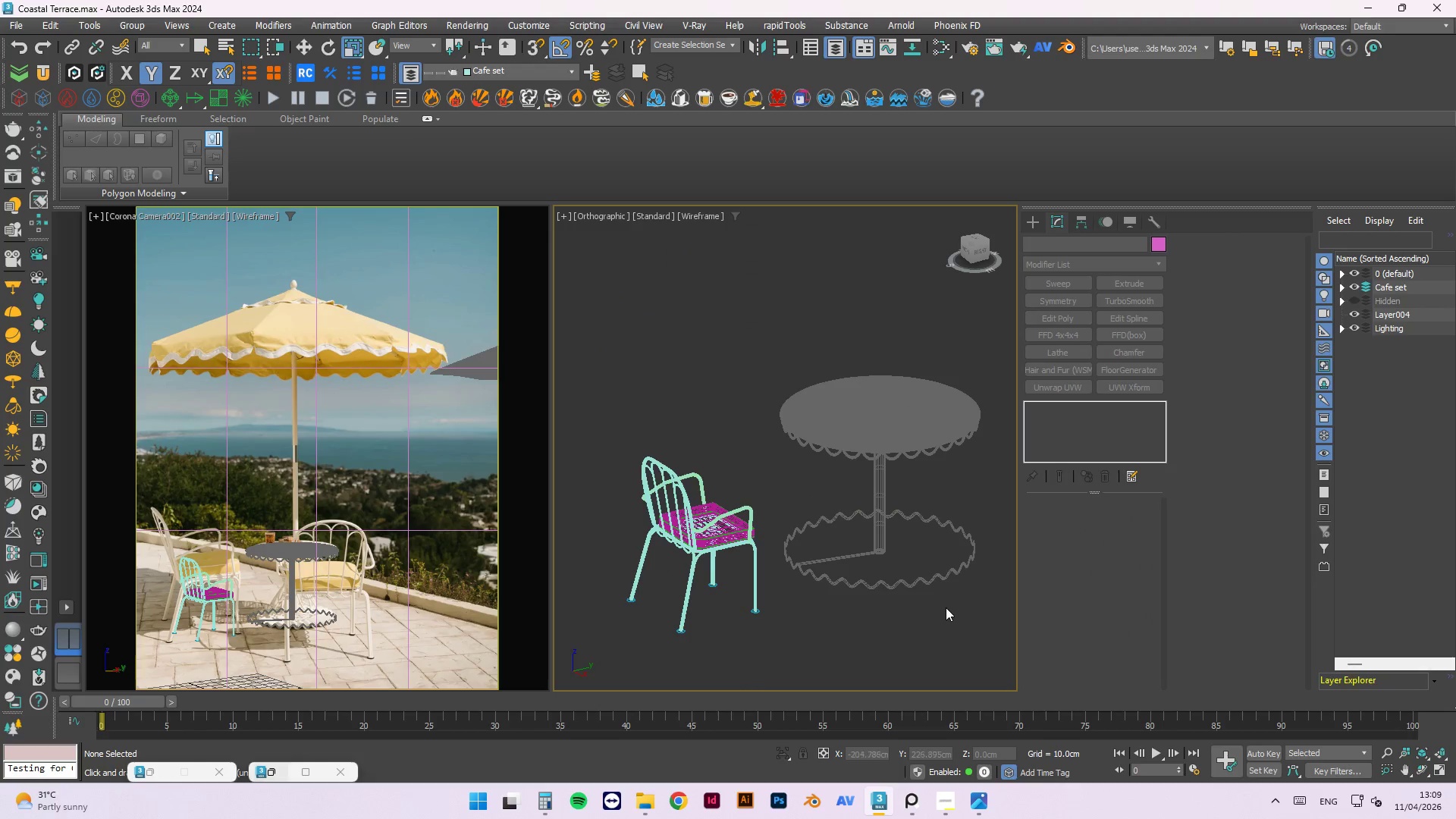 
key(Control+Z)
 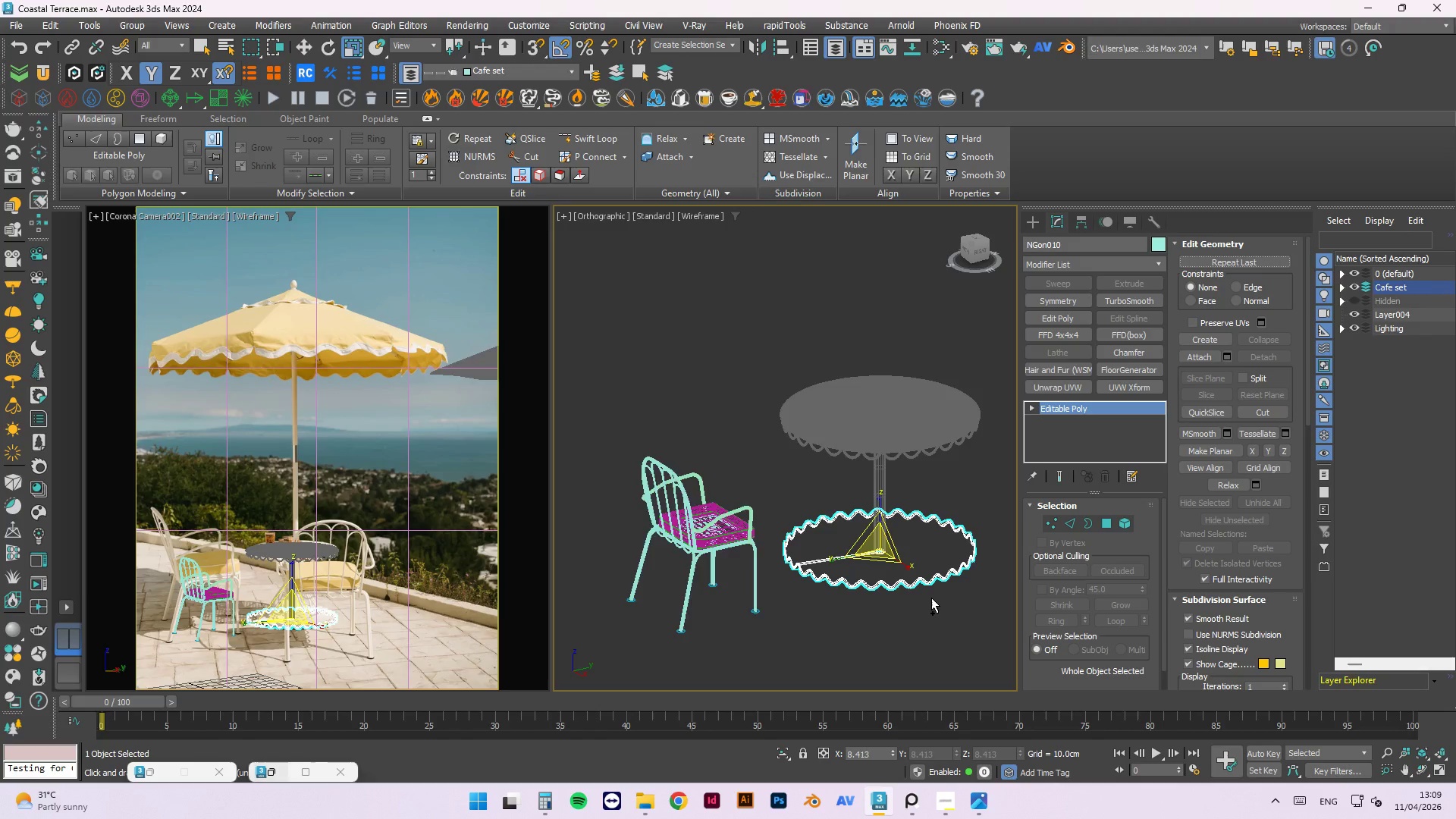 
key(Control+Z)
 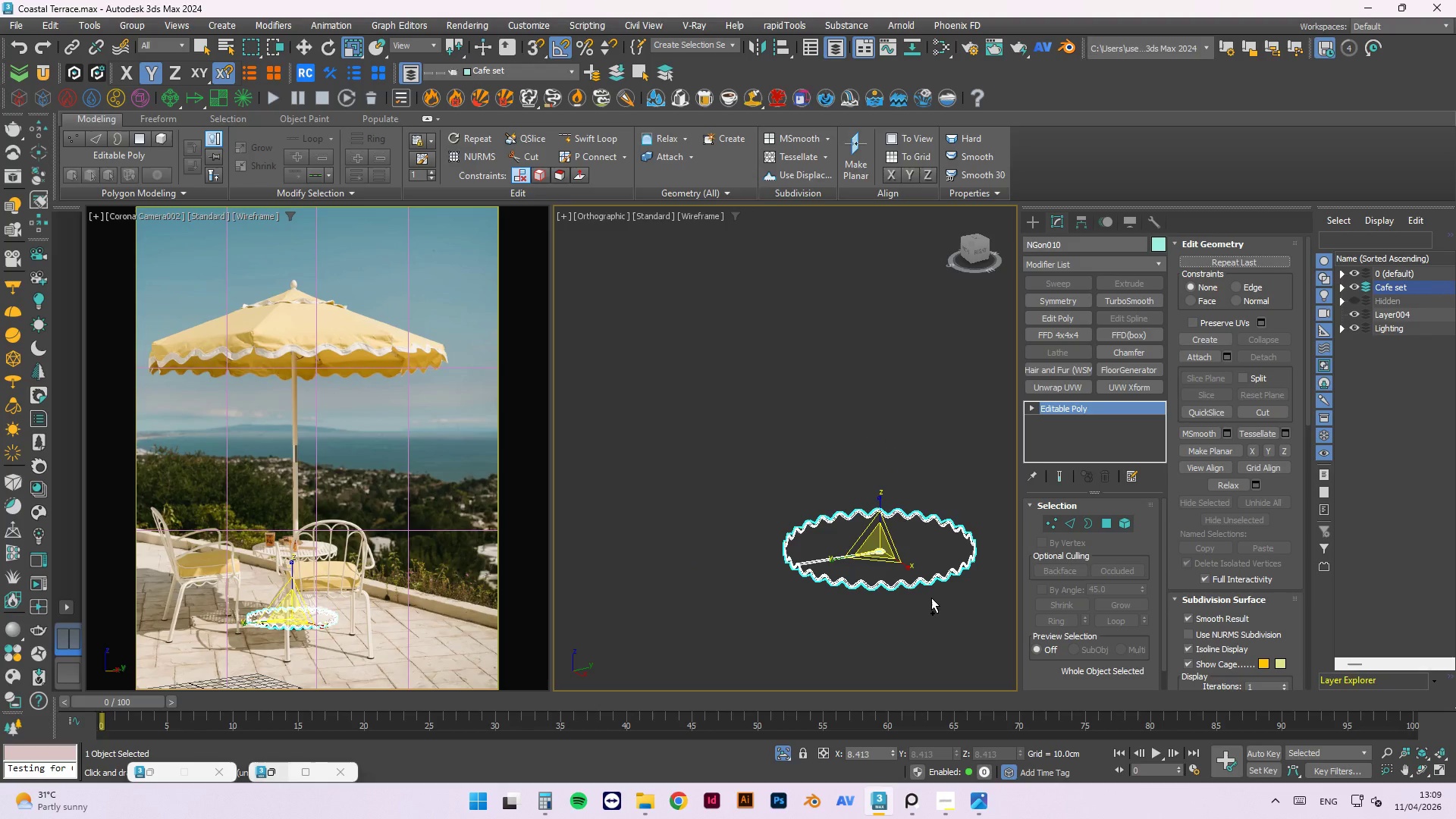 
key(Control+Z)
 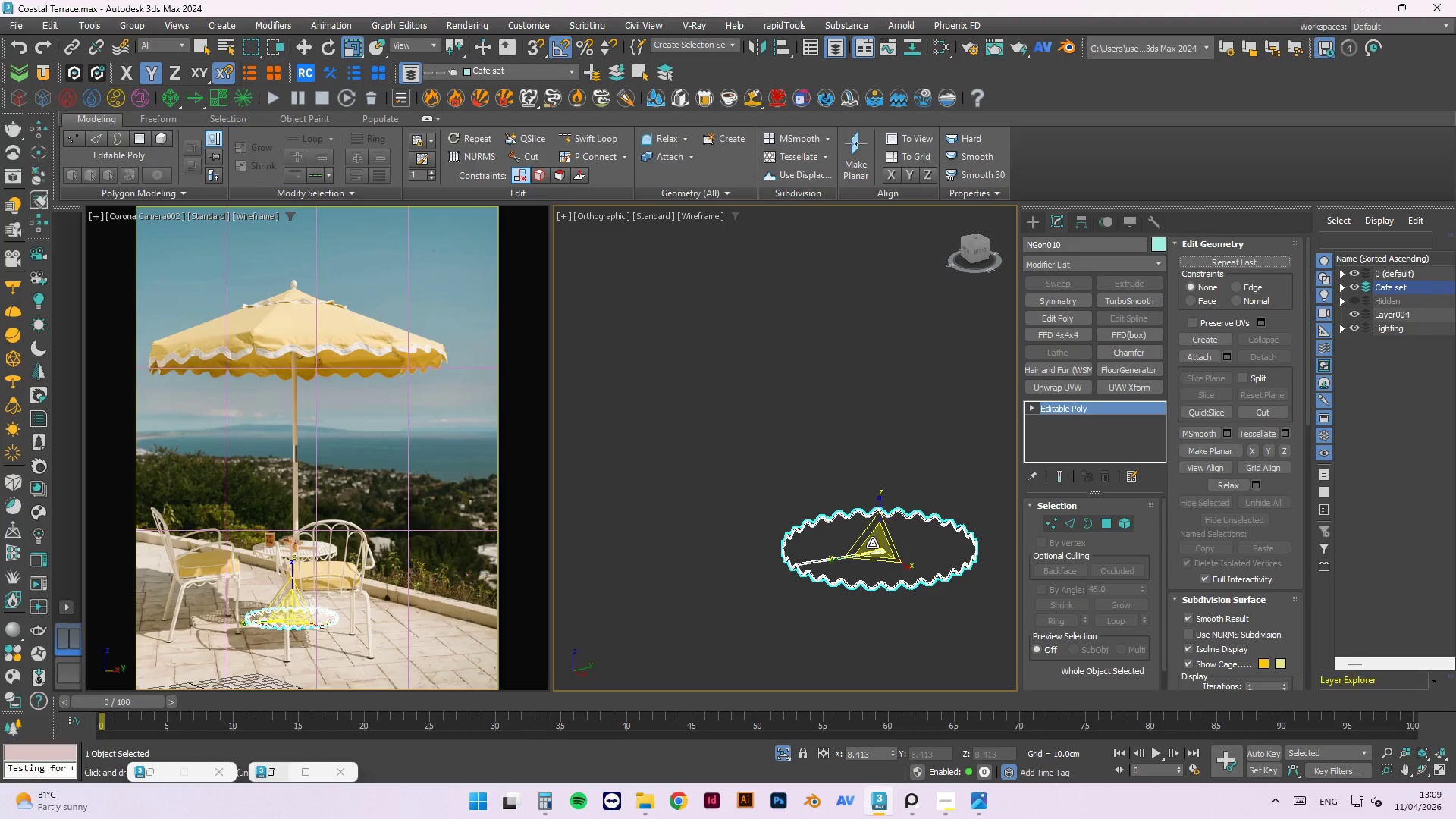 
left_click_drag(start_coordinate=[872, 543], to_coordinate=[861, 554])
 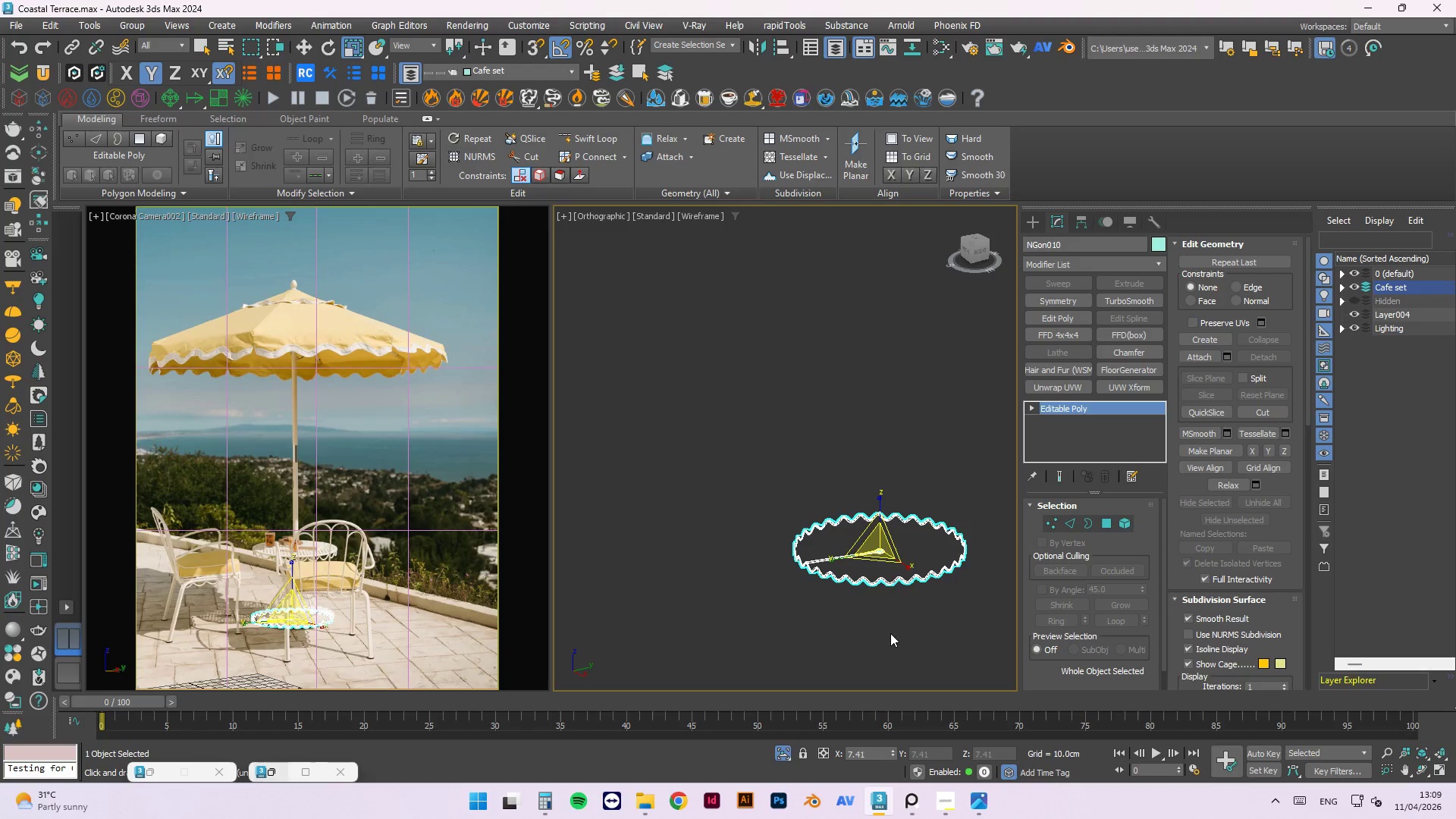 
left_click([890, 633])
 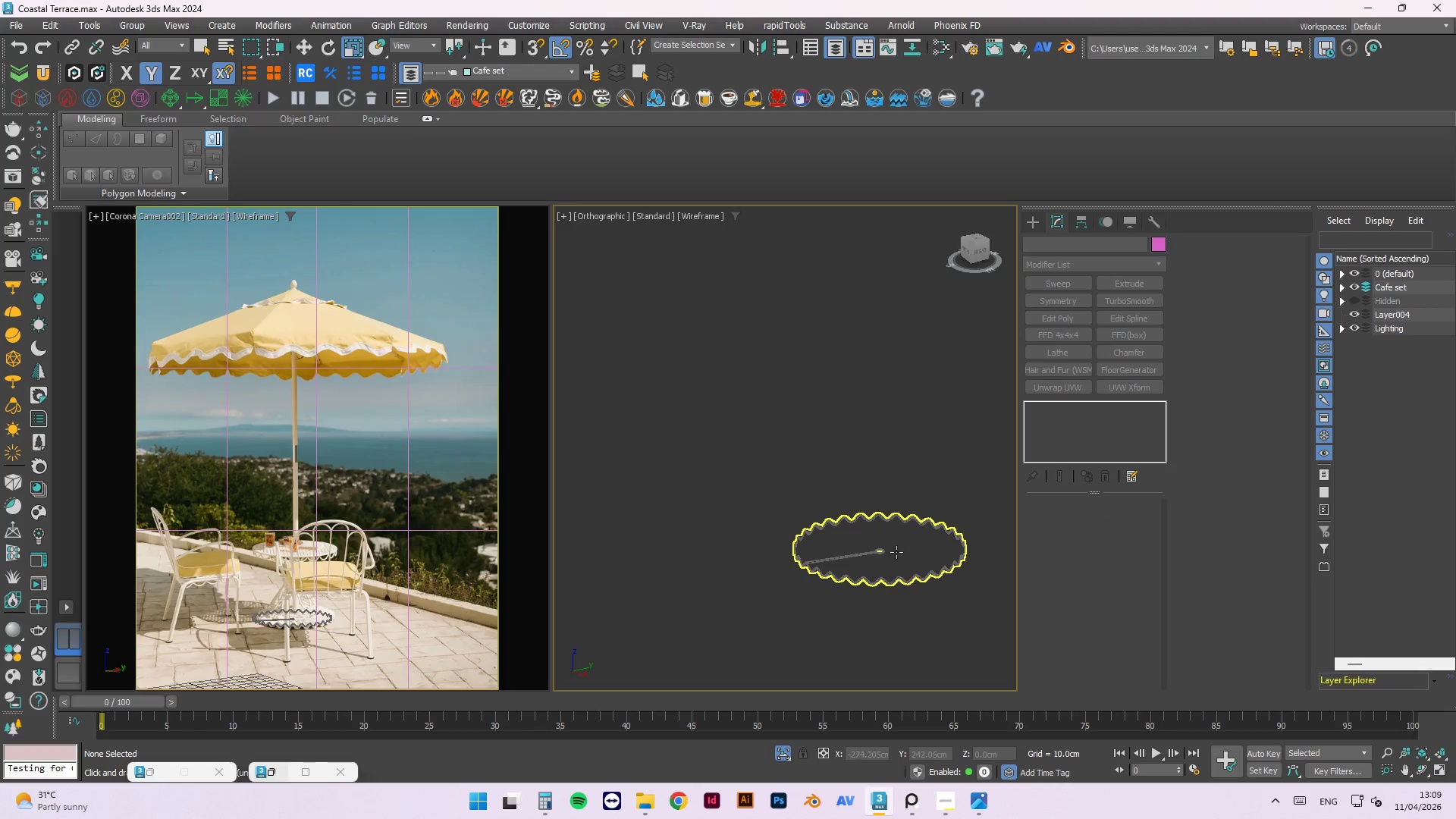 
key(Control+Z)
 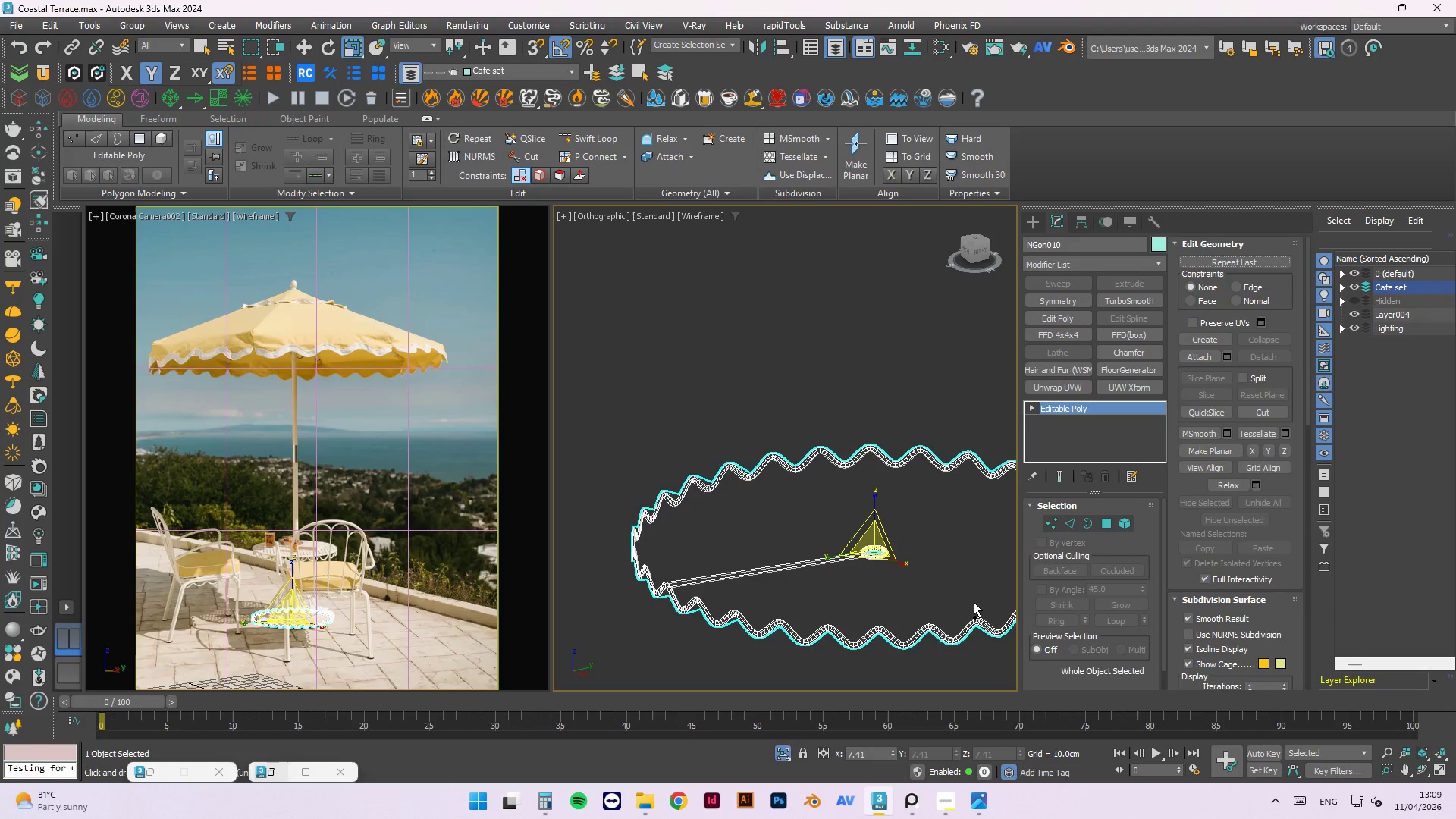 
scroll: coordinate [880, 551], scroll_direction: up, amount: 3.0
 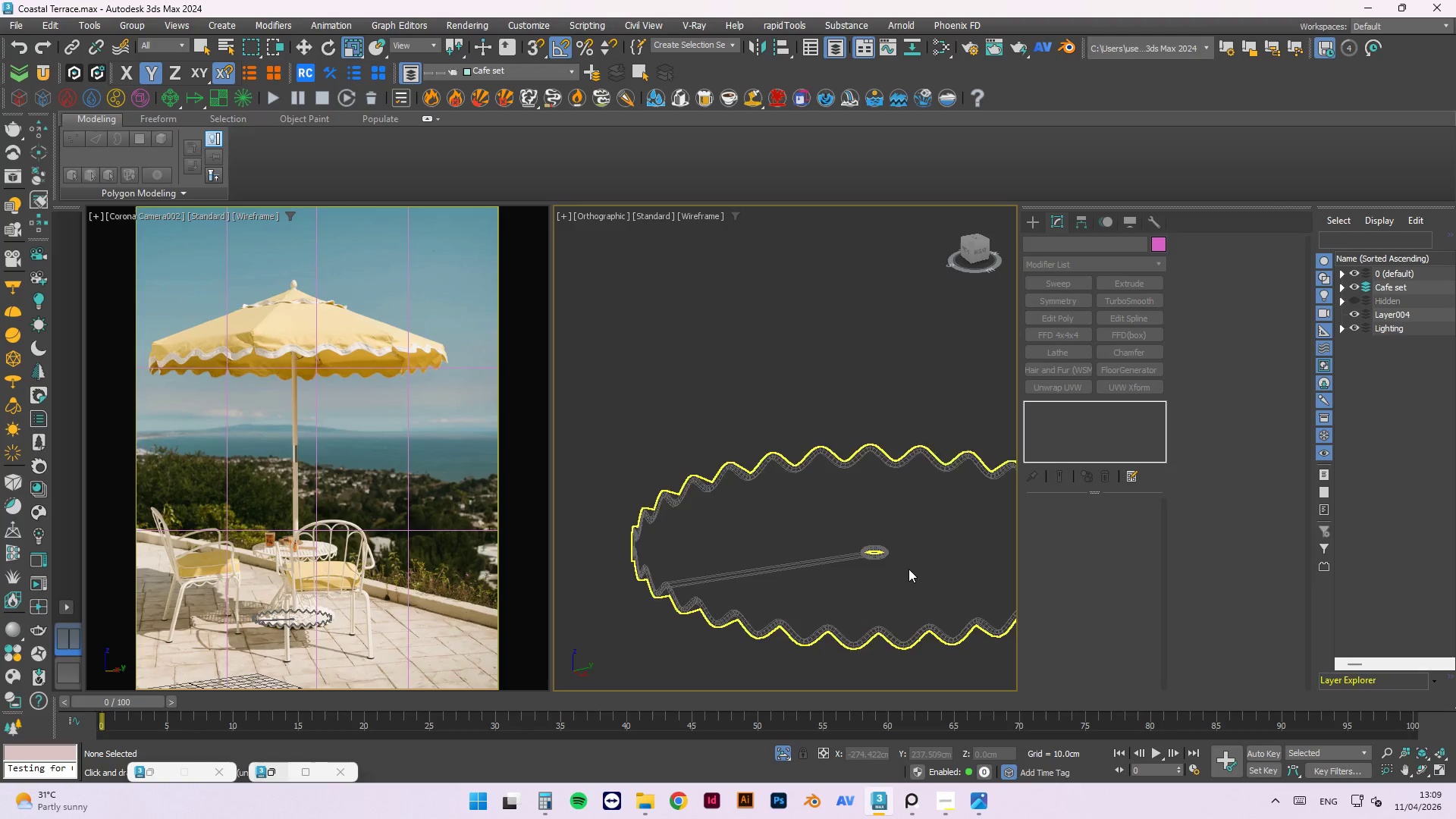 
key(Control+Z)
 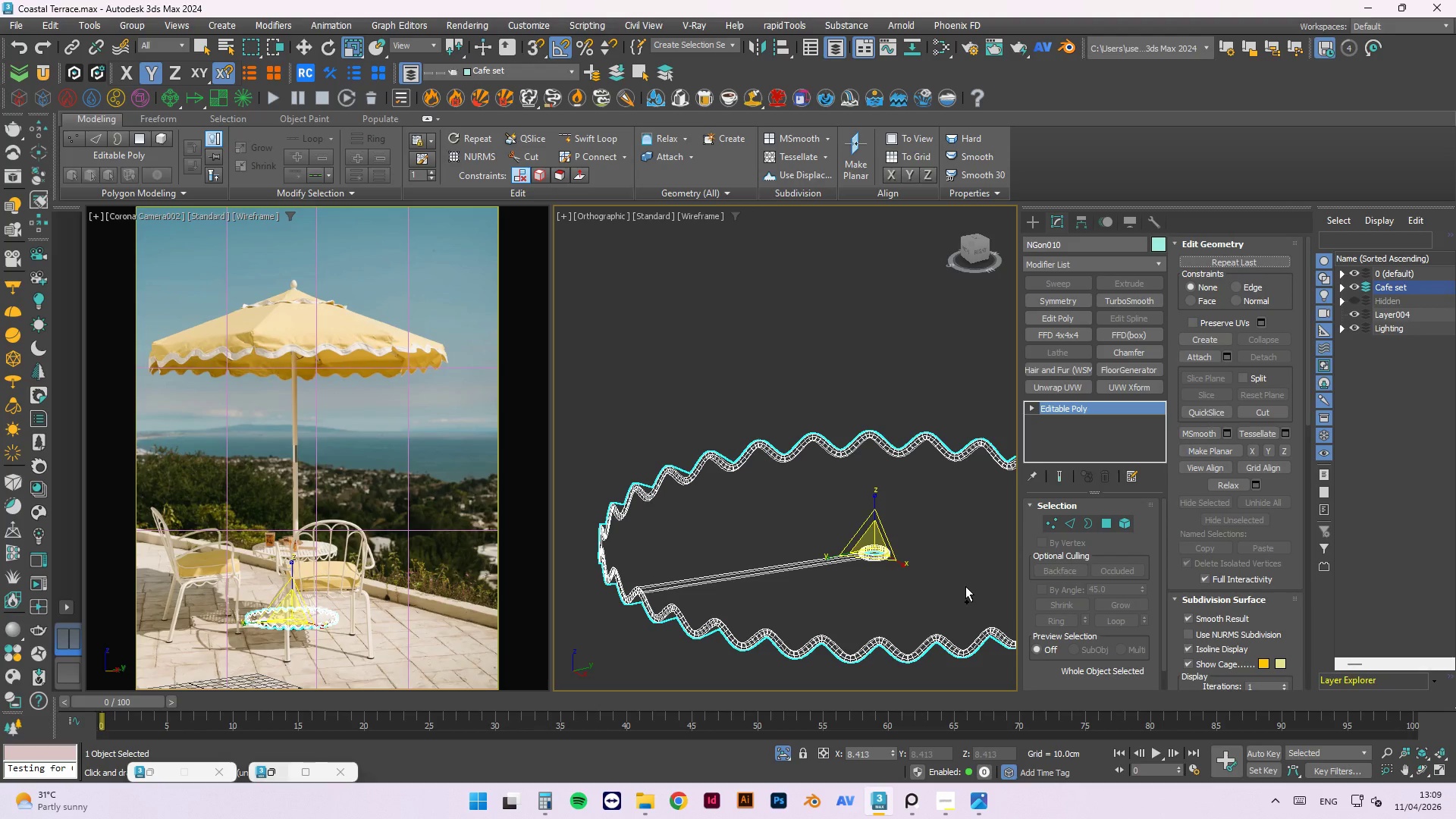 
key(Control+Z)
 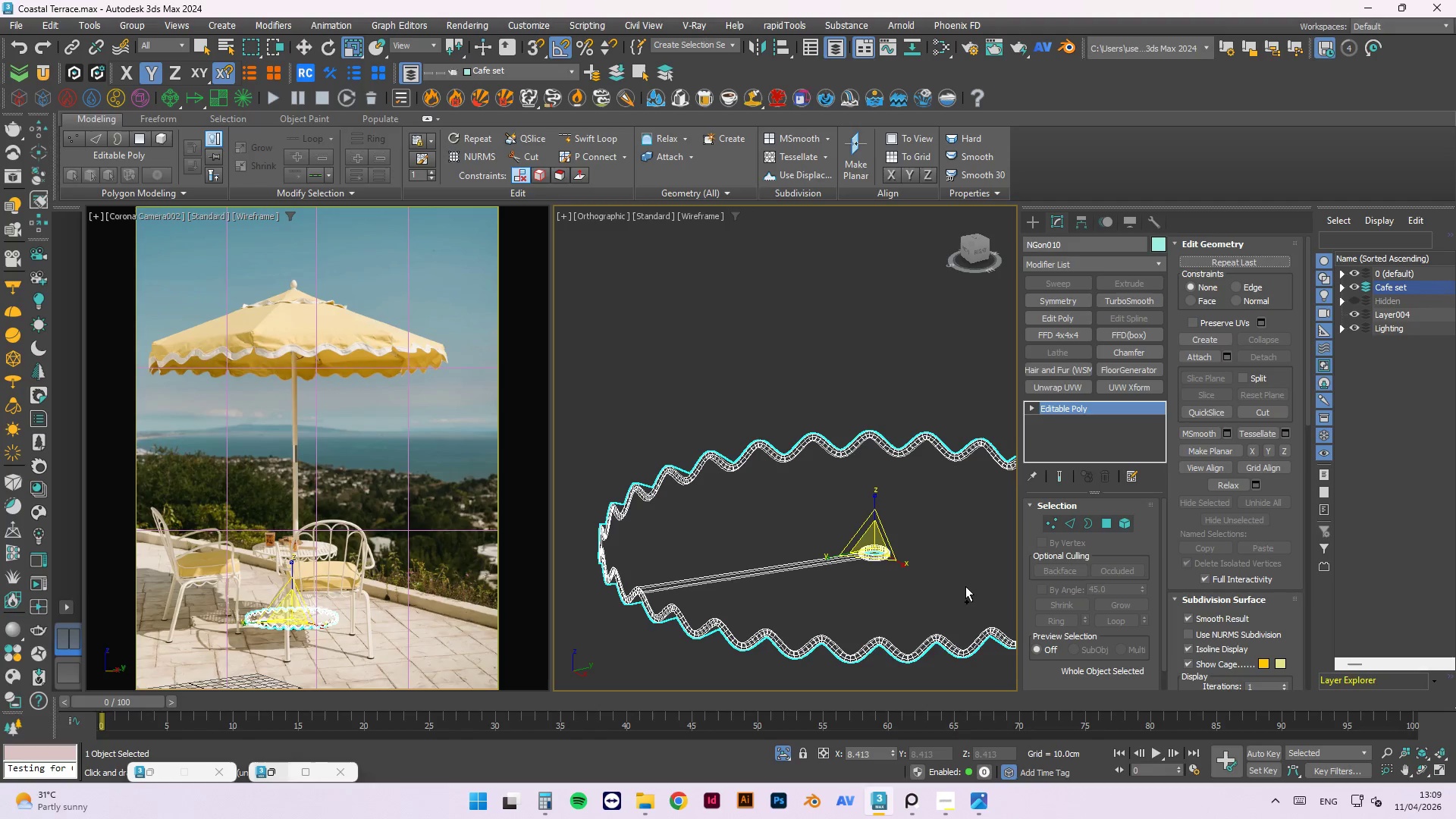 
key(Control+Z)
 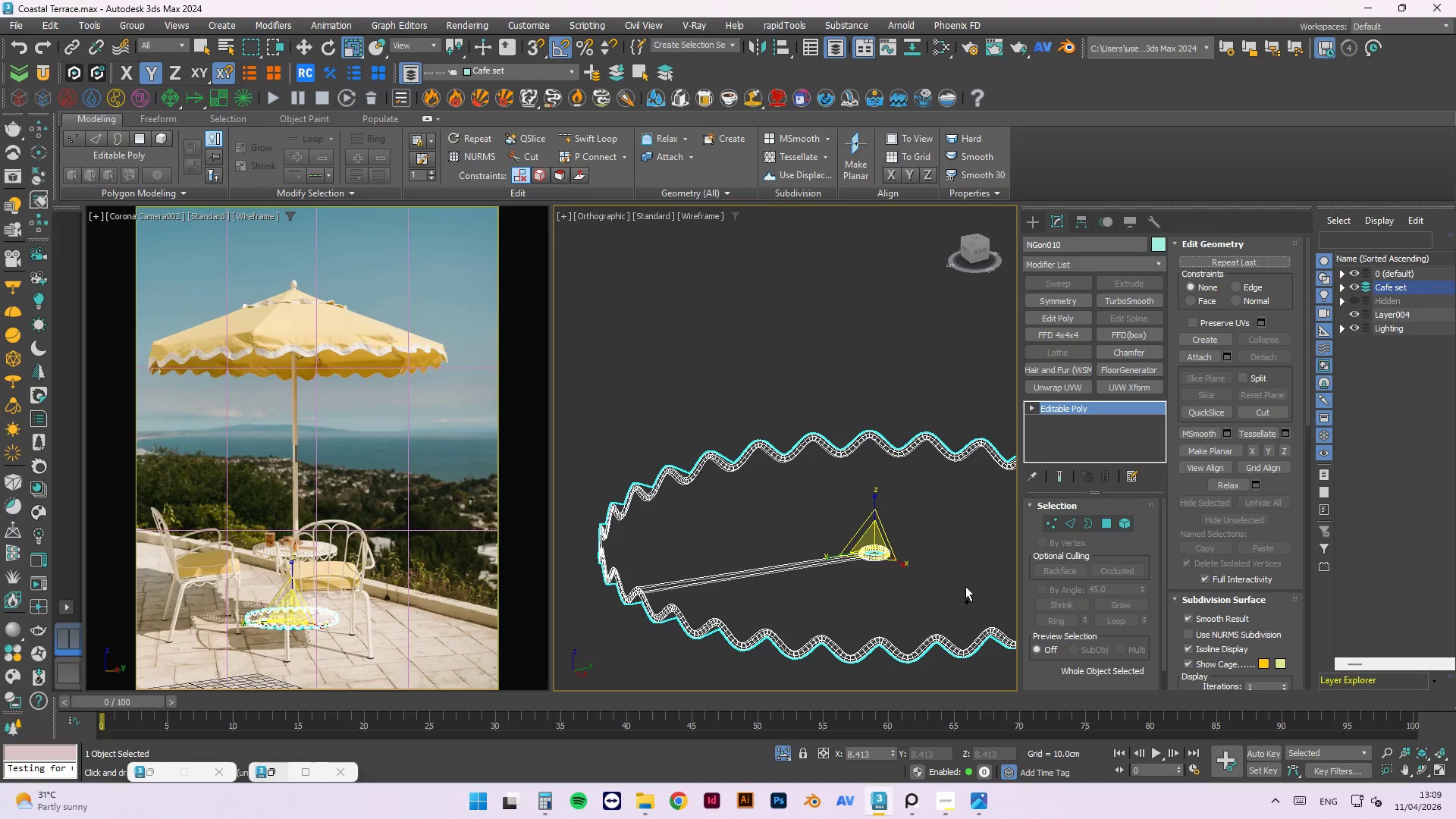 
key(Control+Z)
 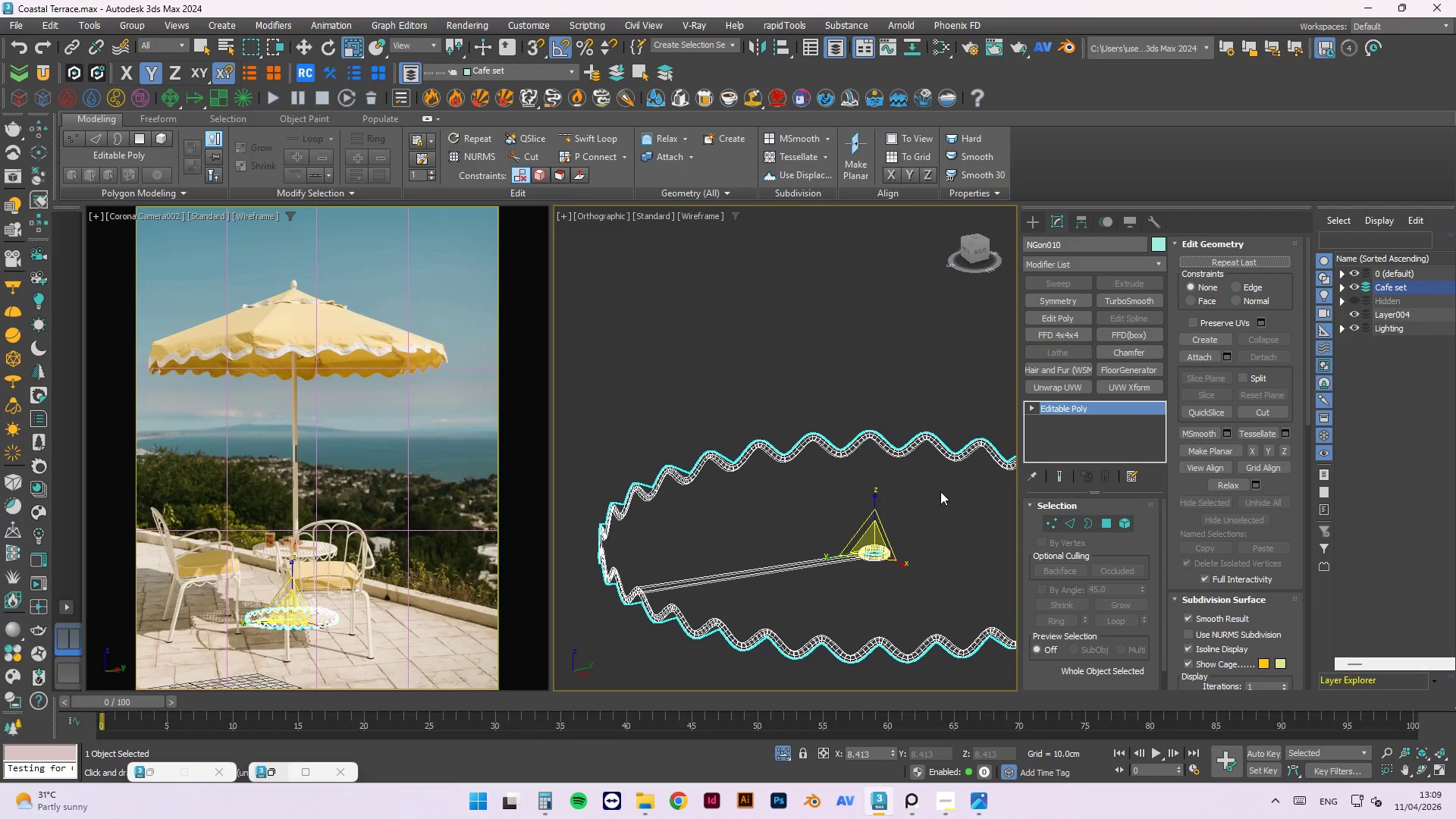 
scroll: coordinate [780, 571], scroll_direction: down, amount: 2.0
 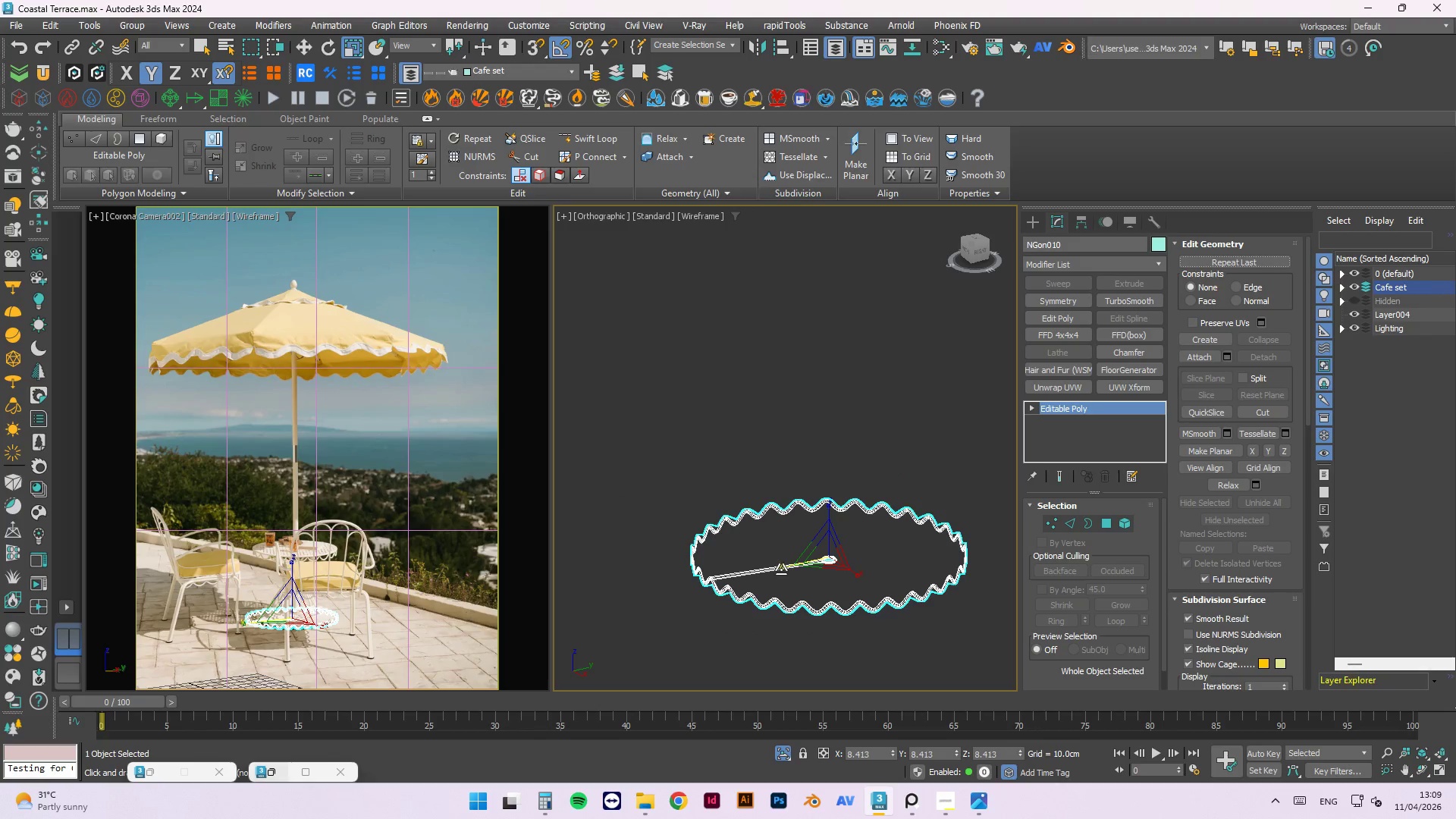 
key(1)
 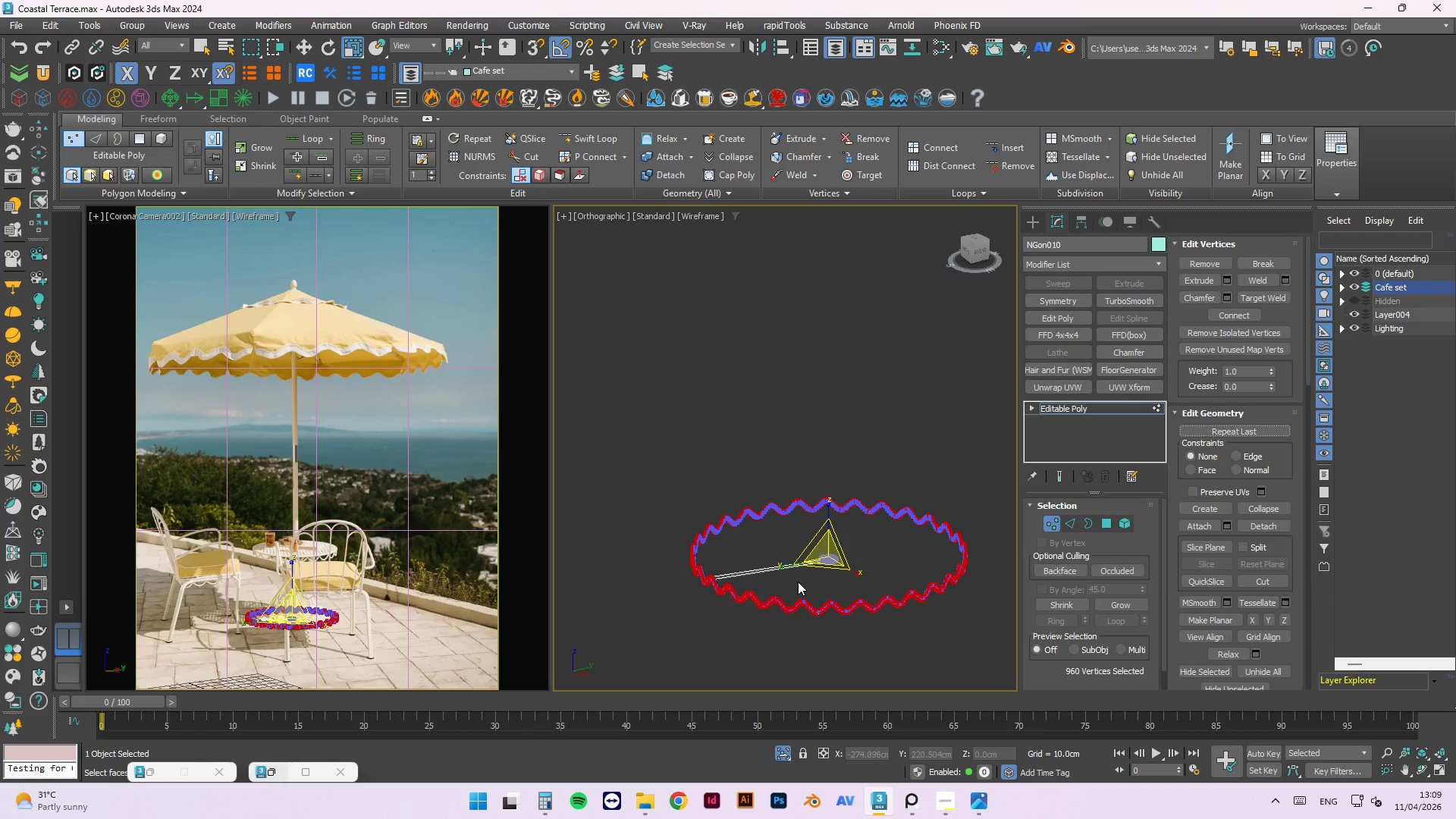 
key(Control+Z)
 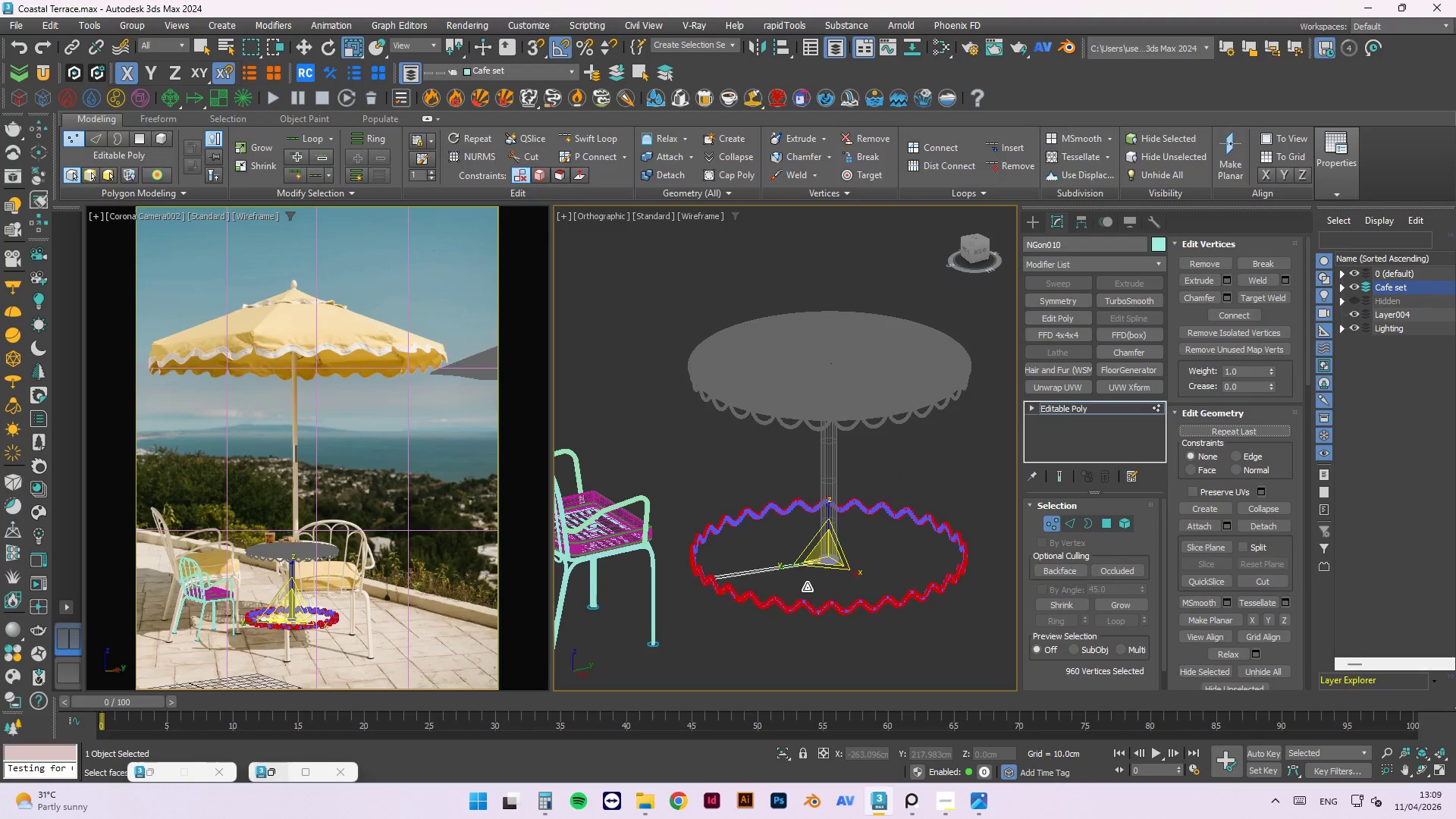 
key(Control+Z)
 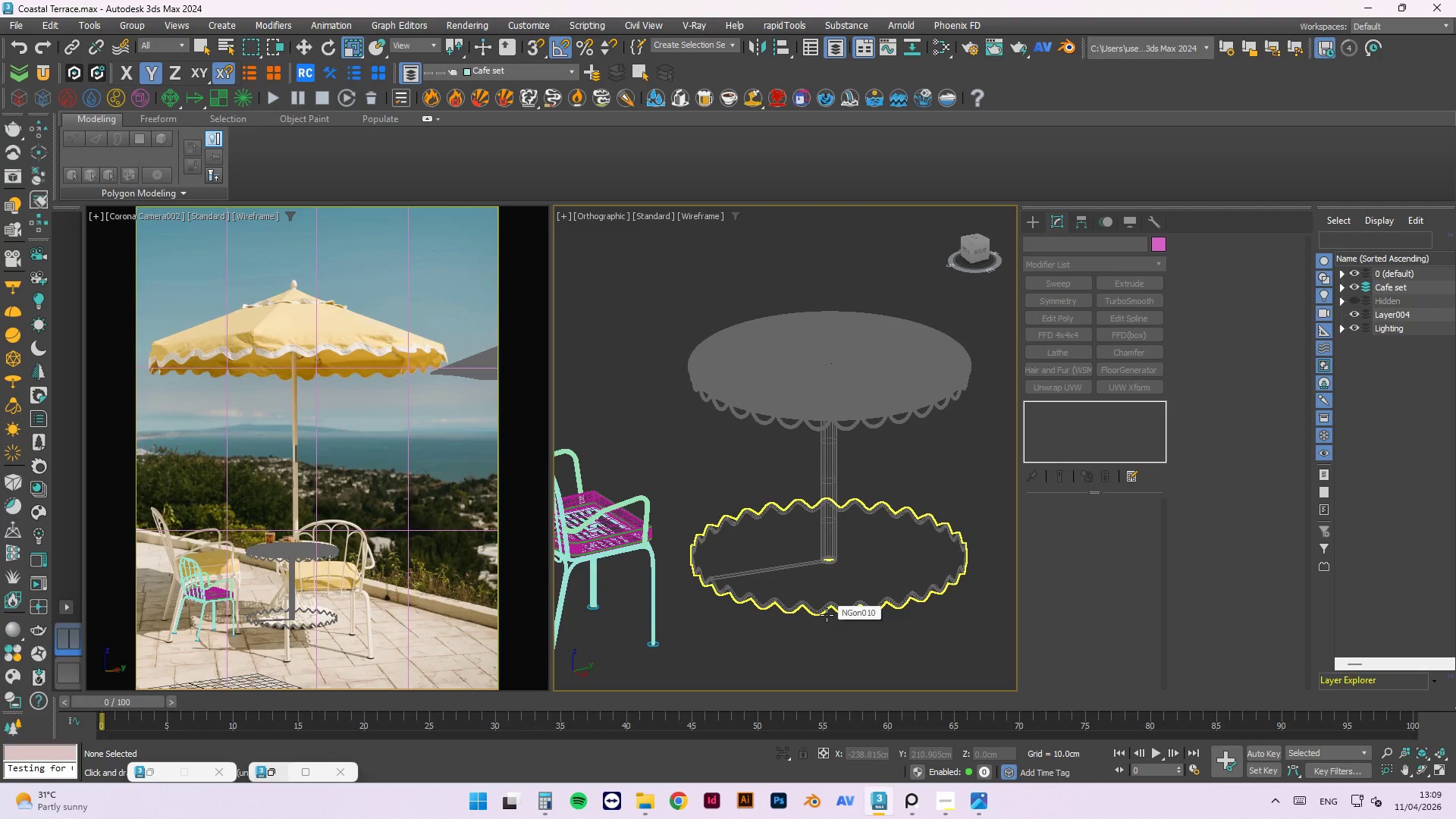 
scroll: coordinate [736, 599], scroll_direction: down, amount: 2.0
 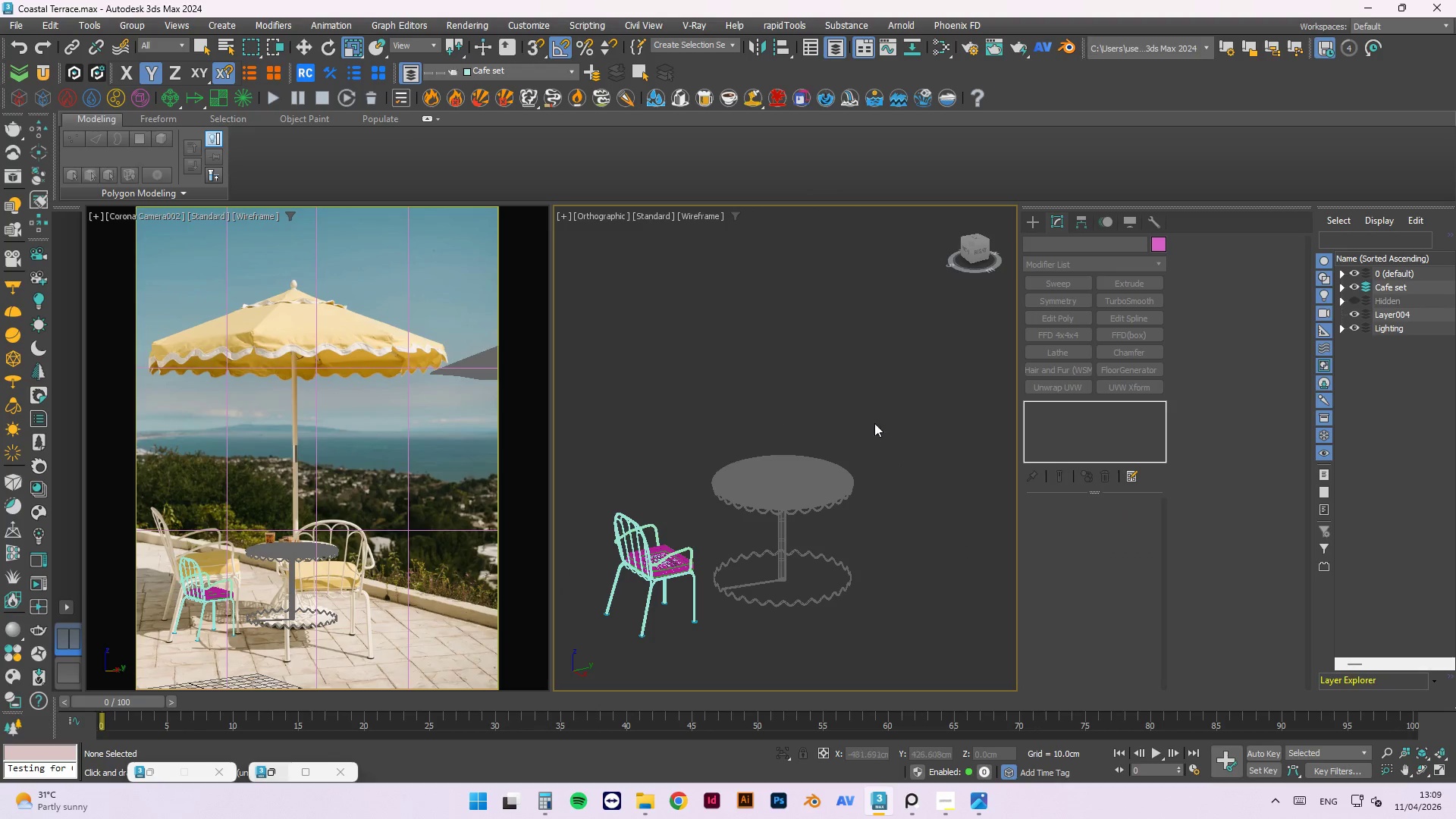 
left_click_drag(start_coordinate=[883, 420], to_coordinate=[712, 649])
 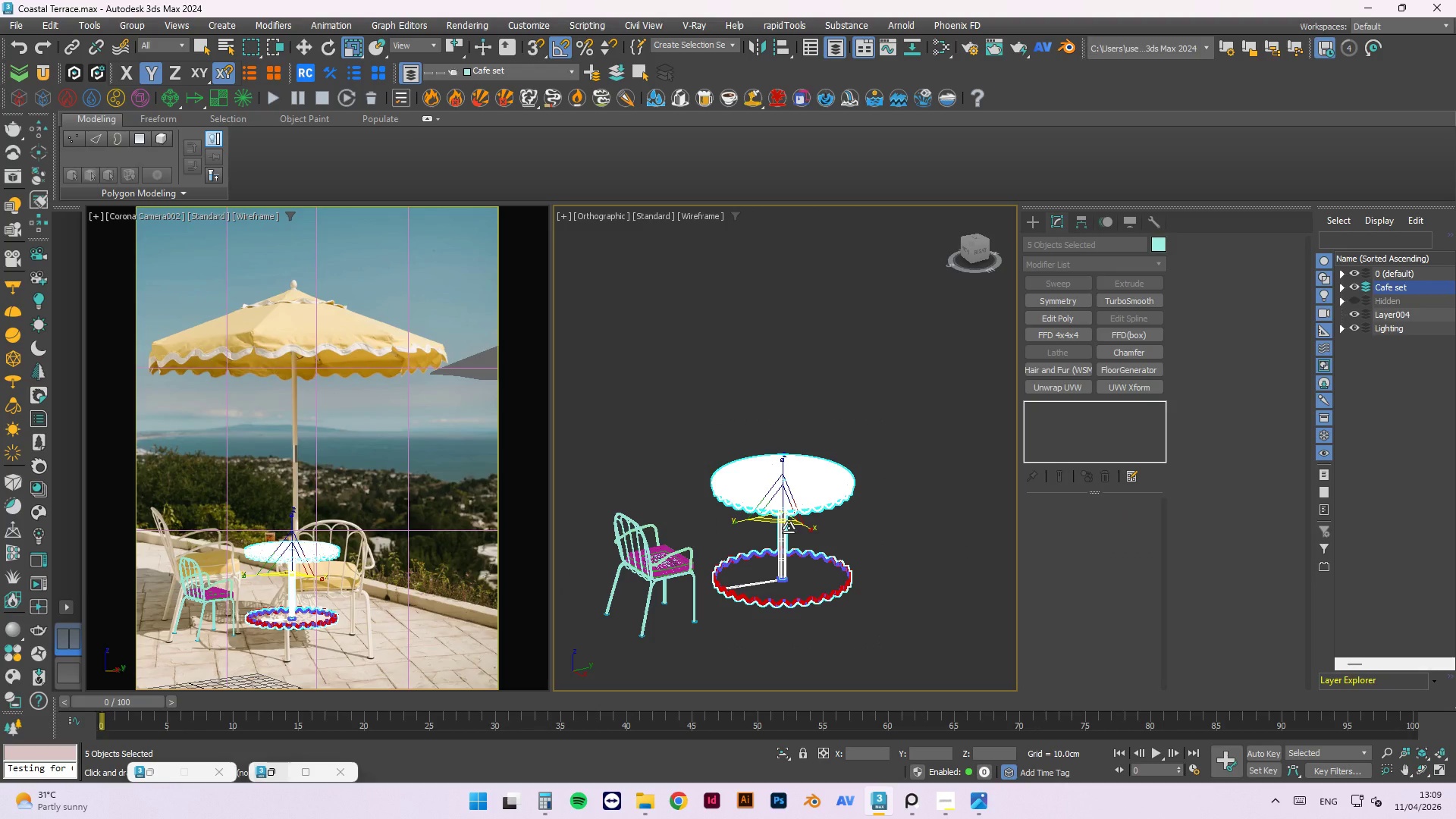 
key(W)
 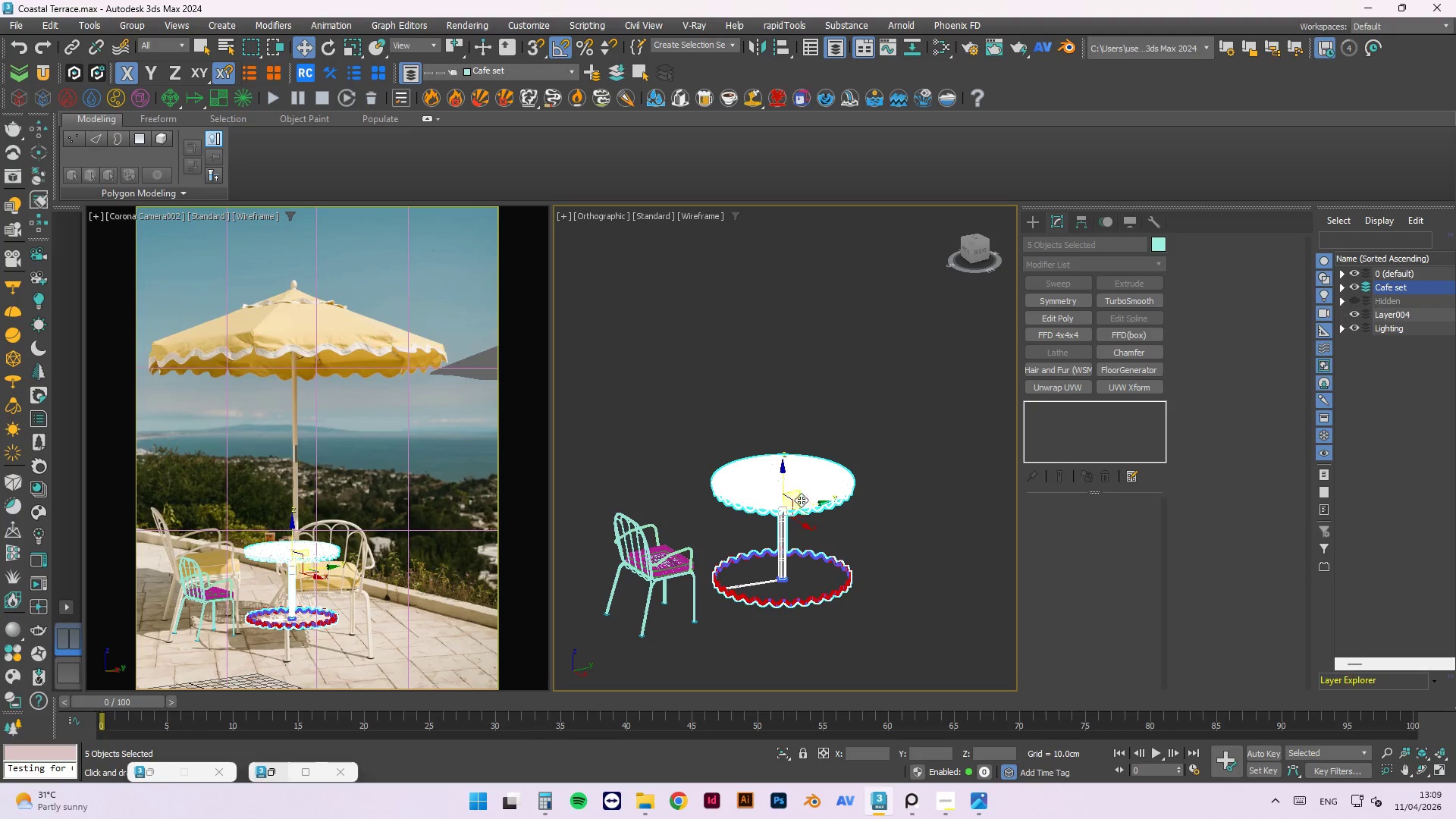 
left_click_drag(start_coordinate=[811, 504], to_coordinate=[673, 572])
 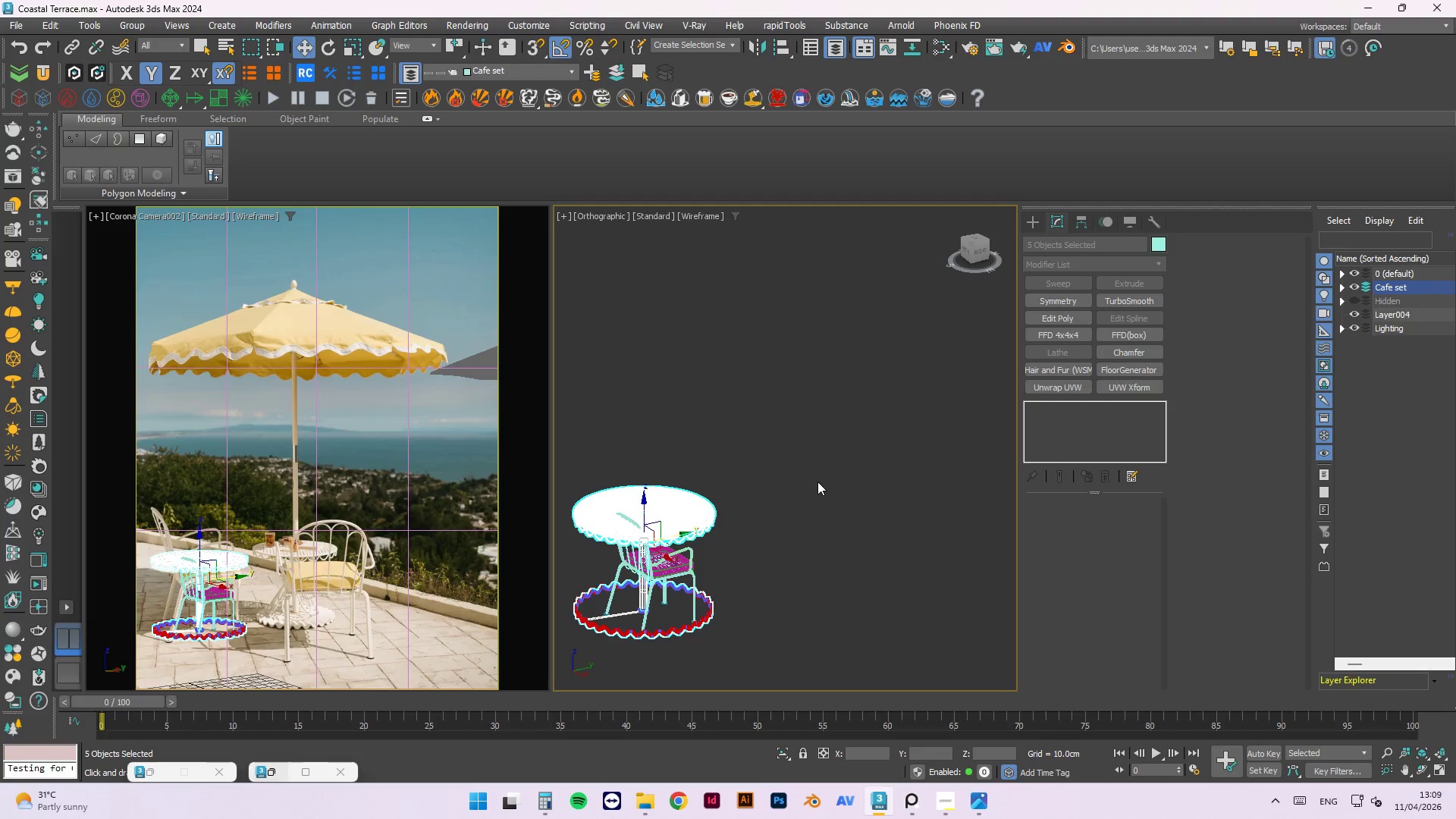 
left_click([817, 482])
 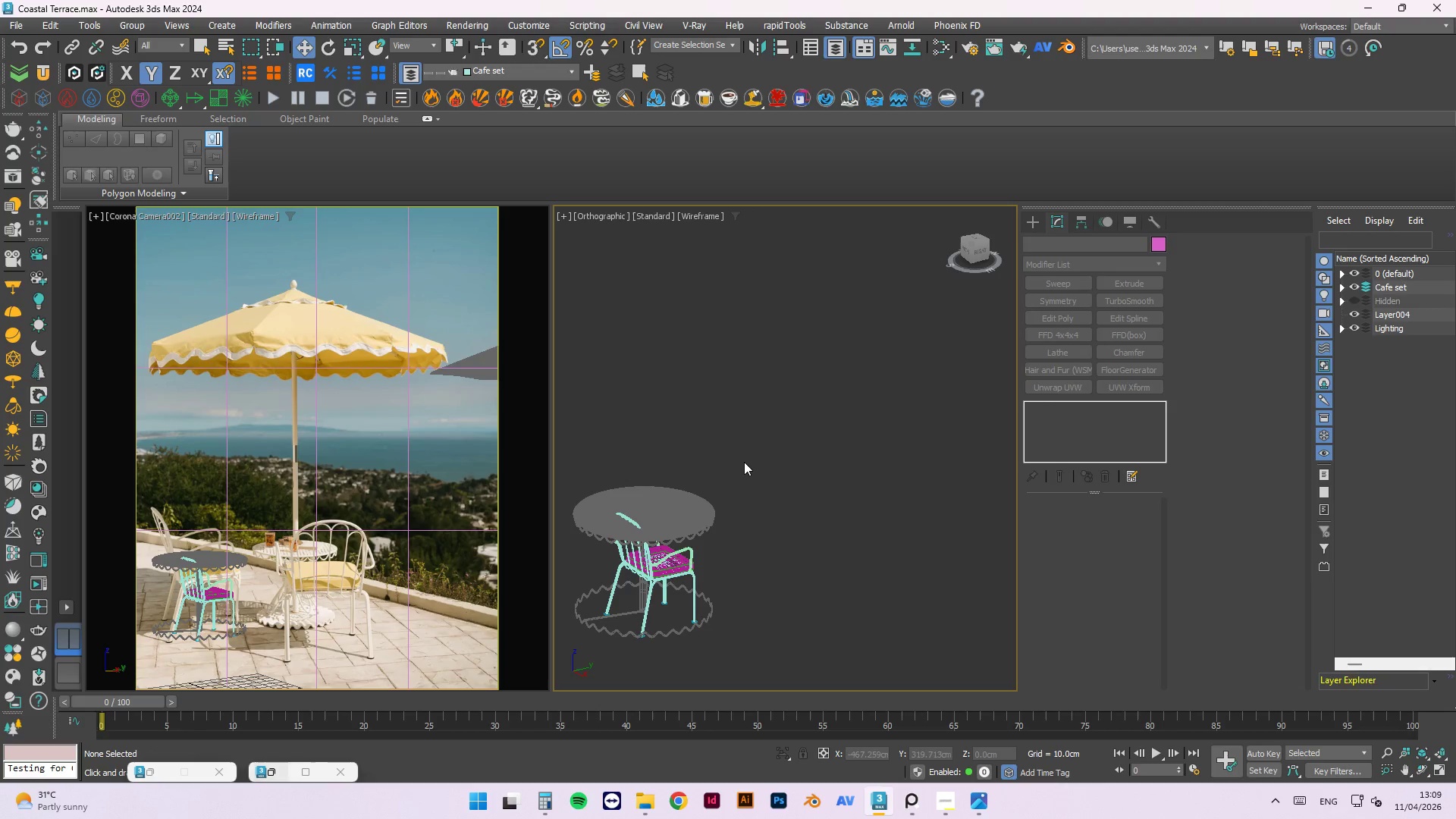 
left_click_drag(start_coordinate=[736, 466], to_coordinate=[698, 554])
 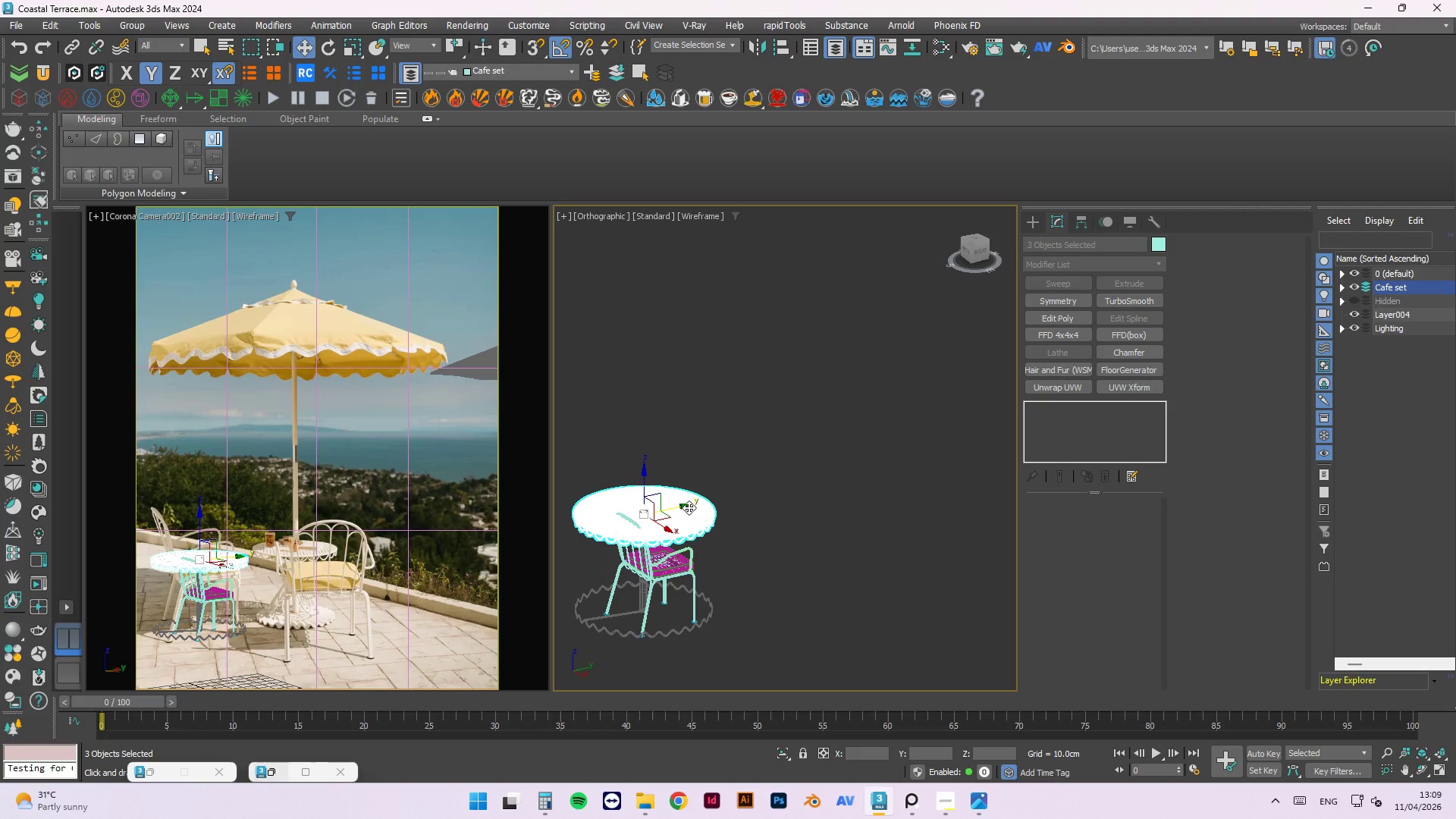 
left_click_drag(start_coordinate=[686, 506], to_coordinate=[827, 550])
 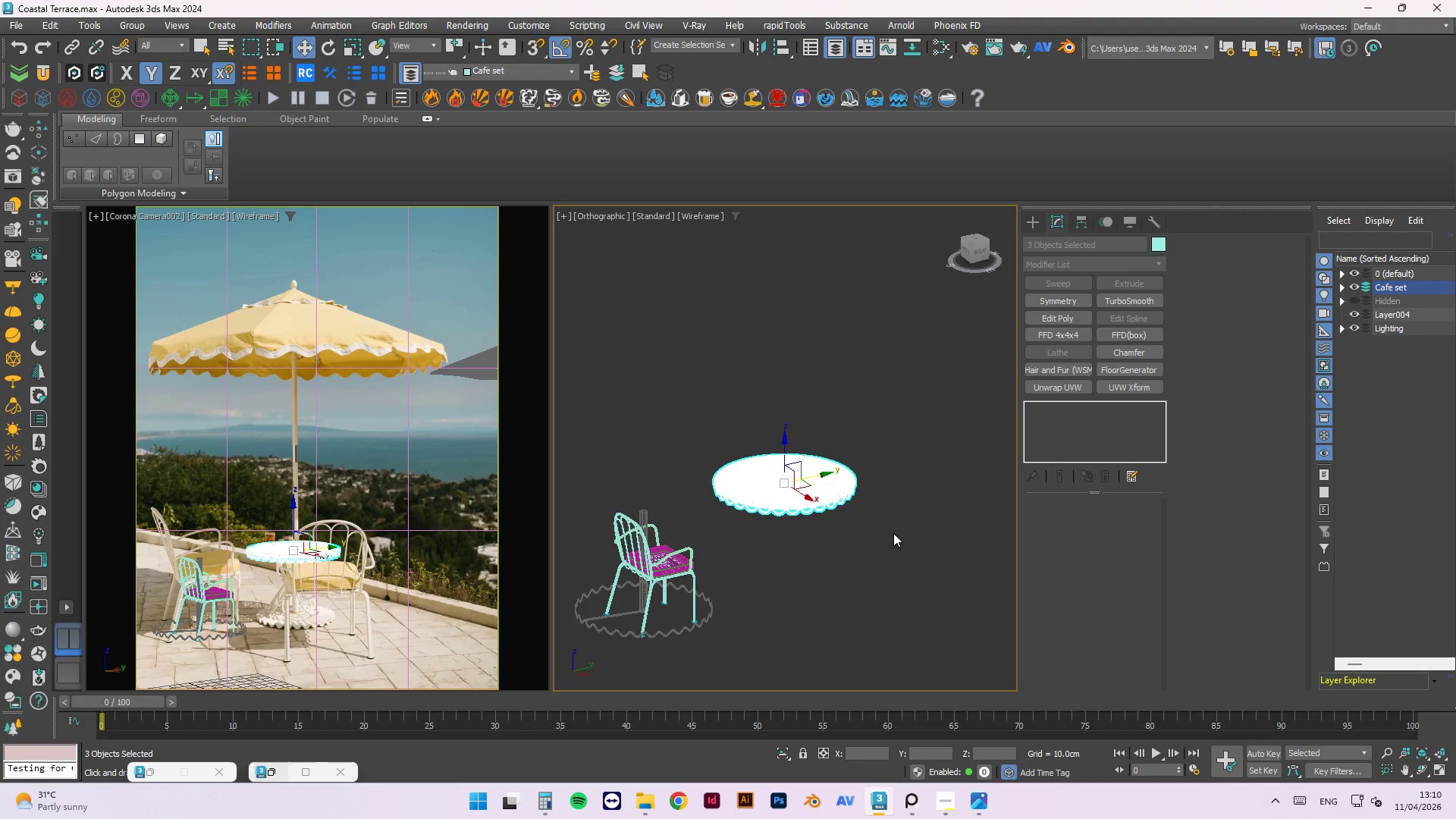 
key(Control+Z)
 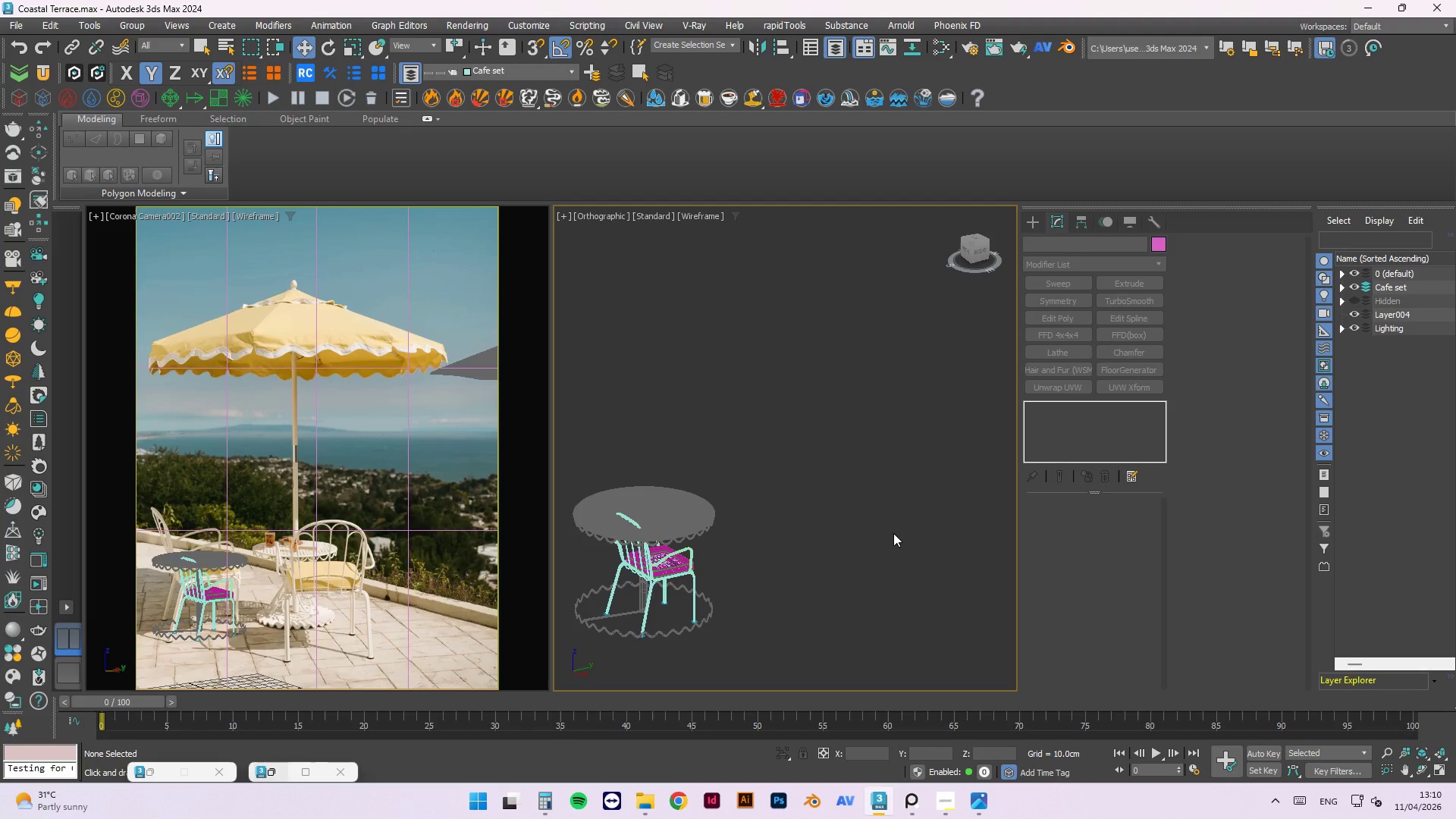 
key(Control+Z)
 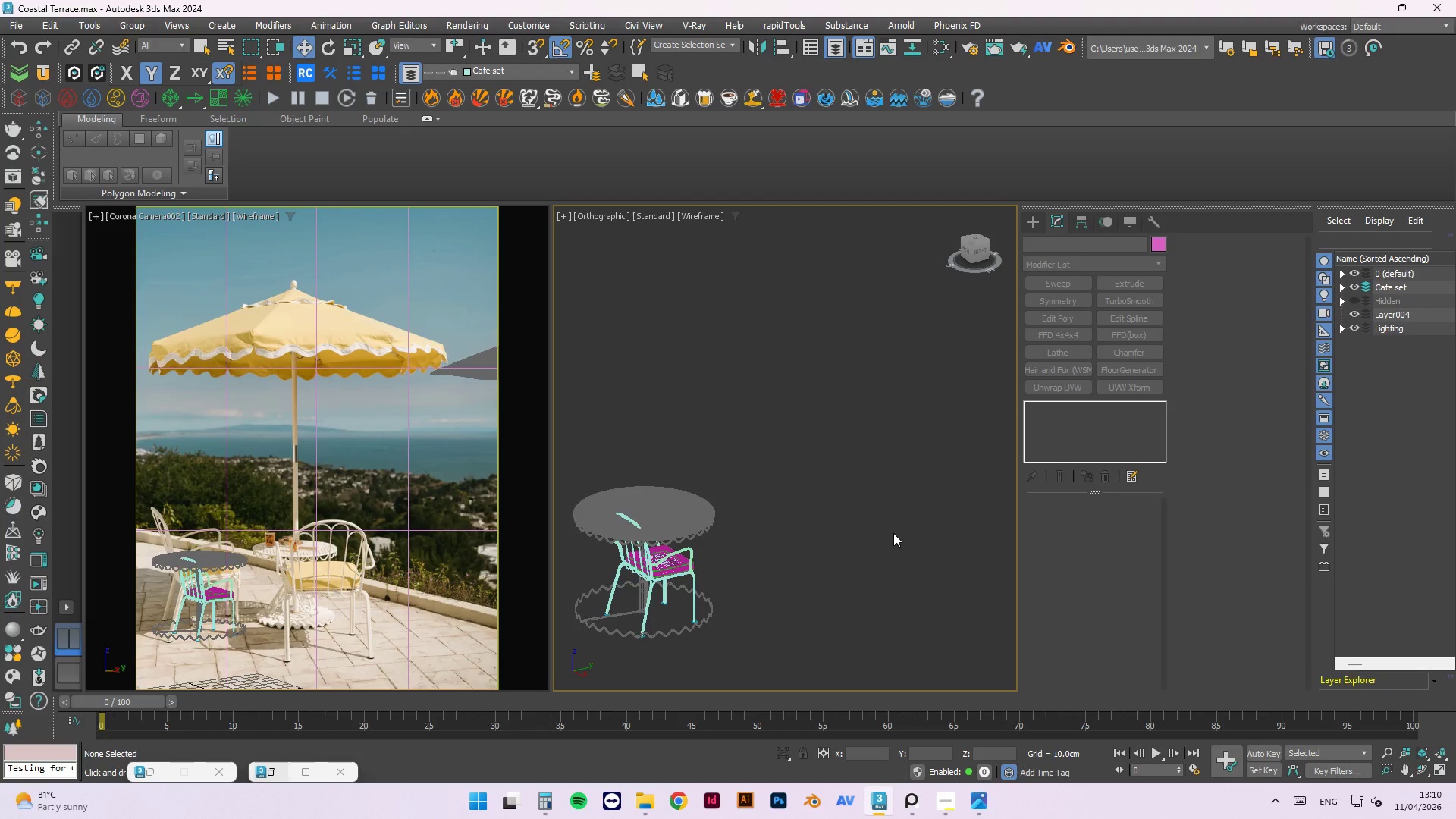 
key(Control+Z)
 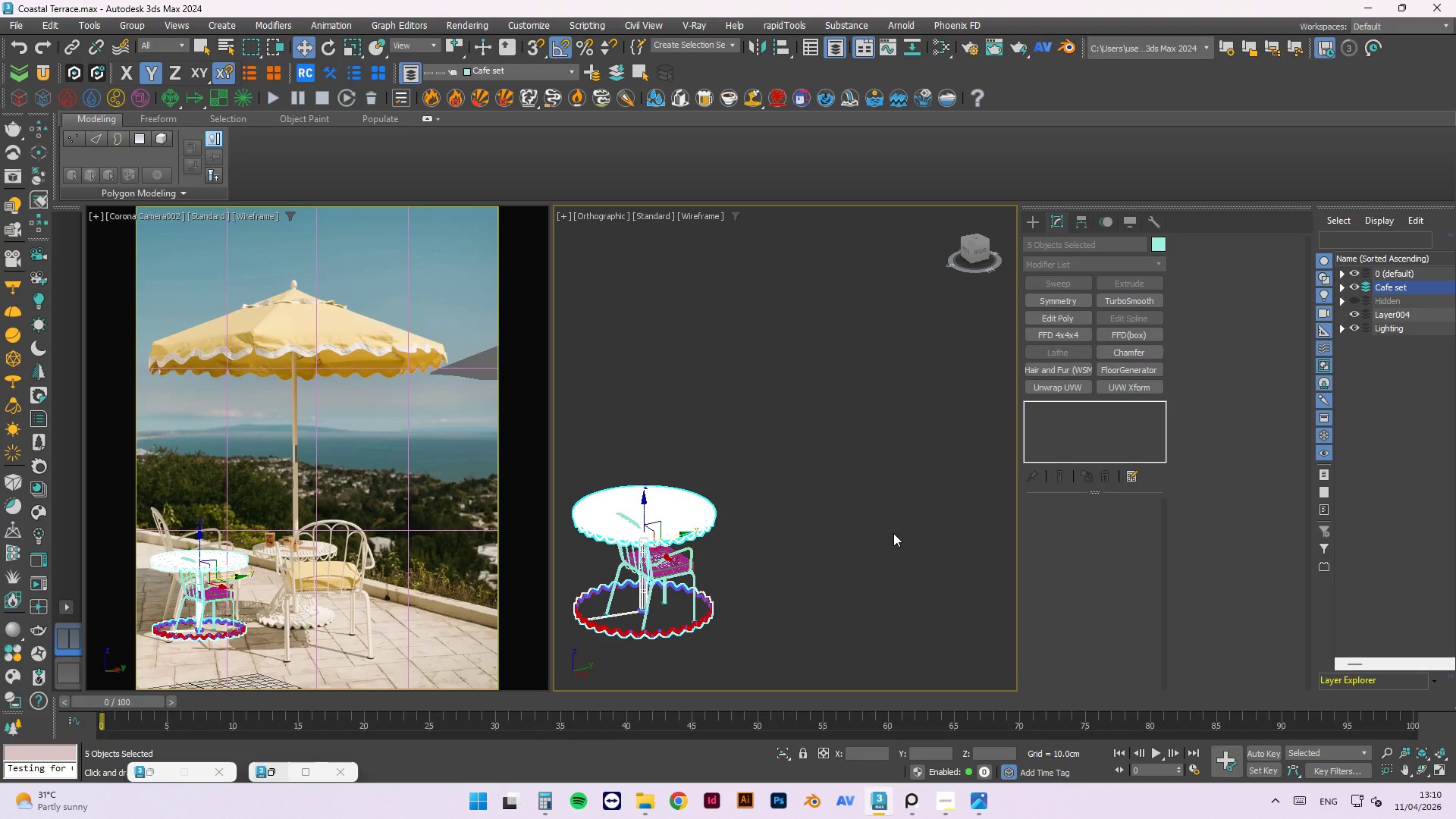 
key(Control+Z)
 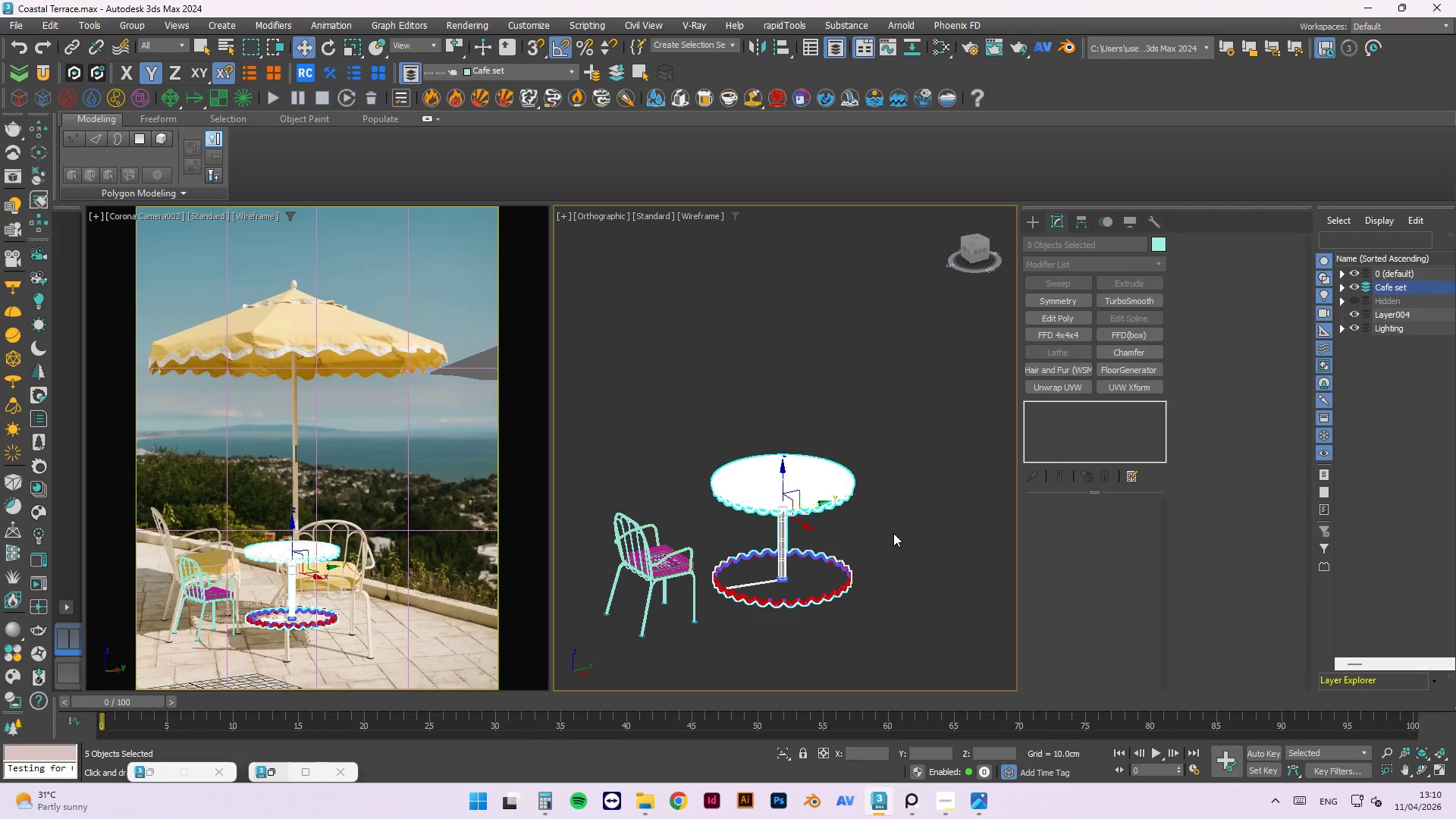 
left_click([890, 396])
 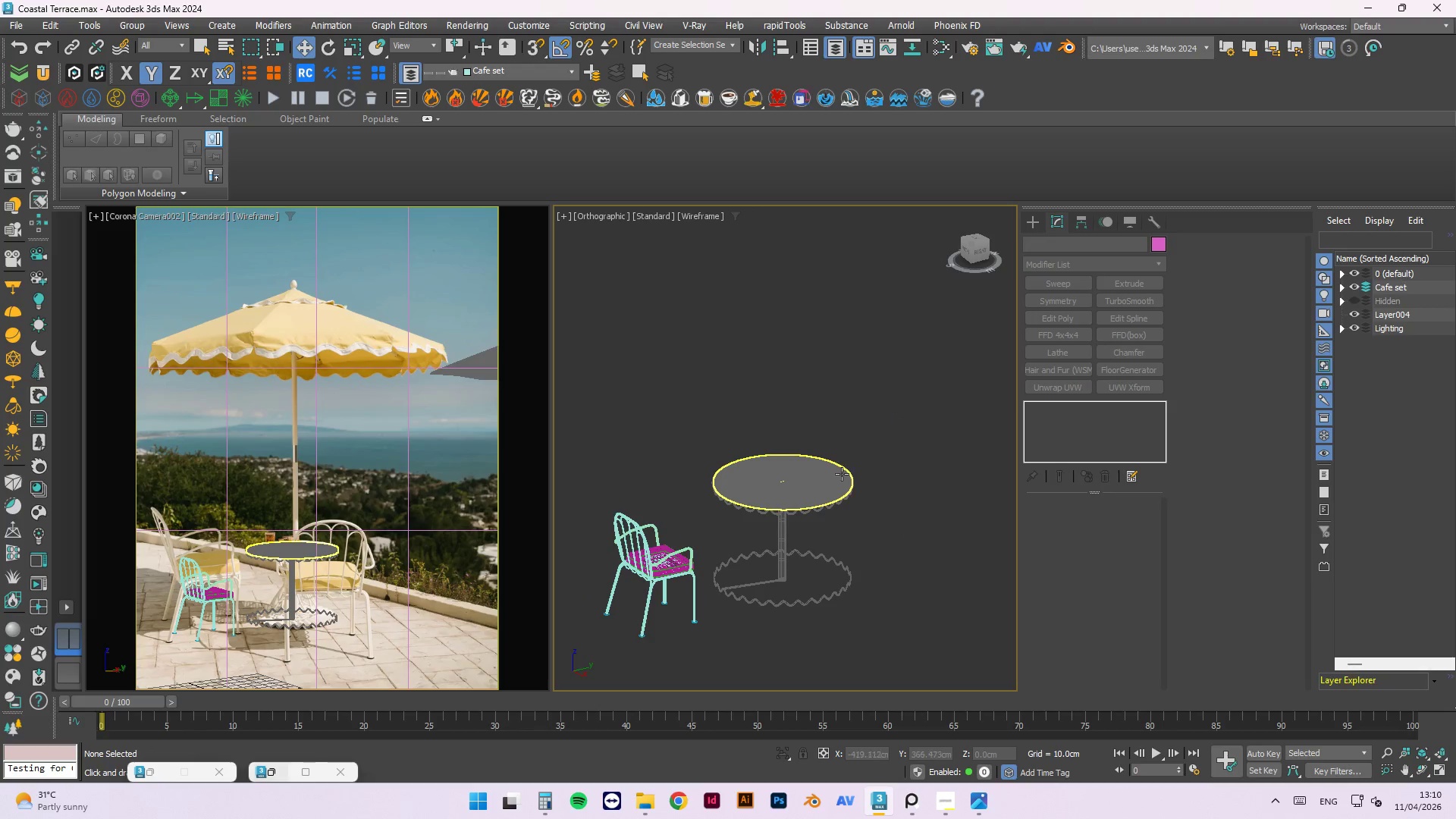 
left_click([836, 479])
 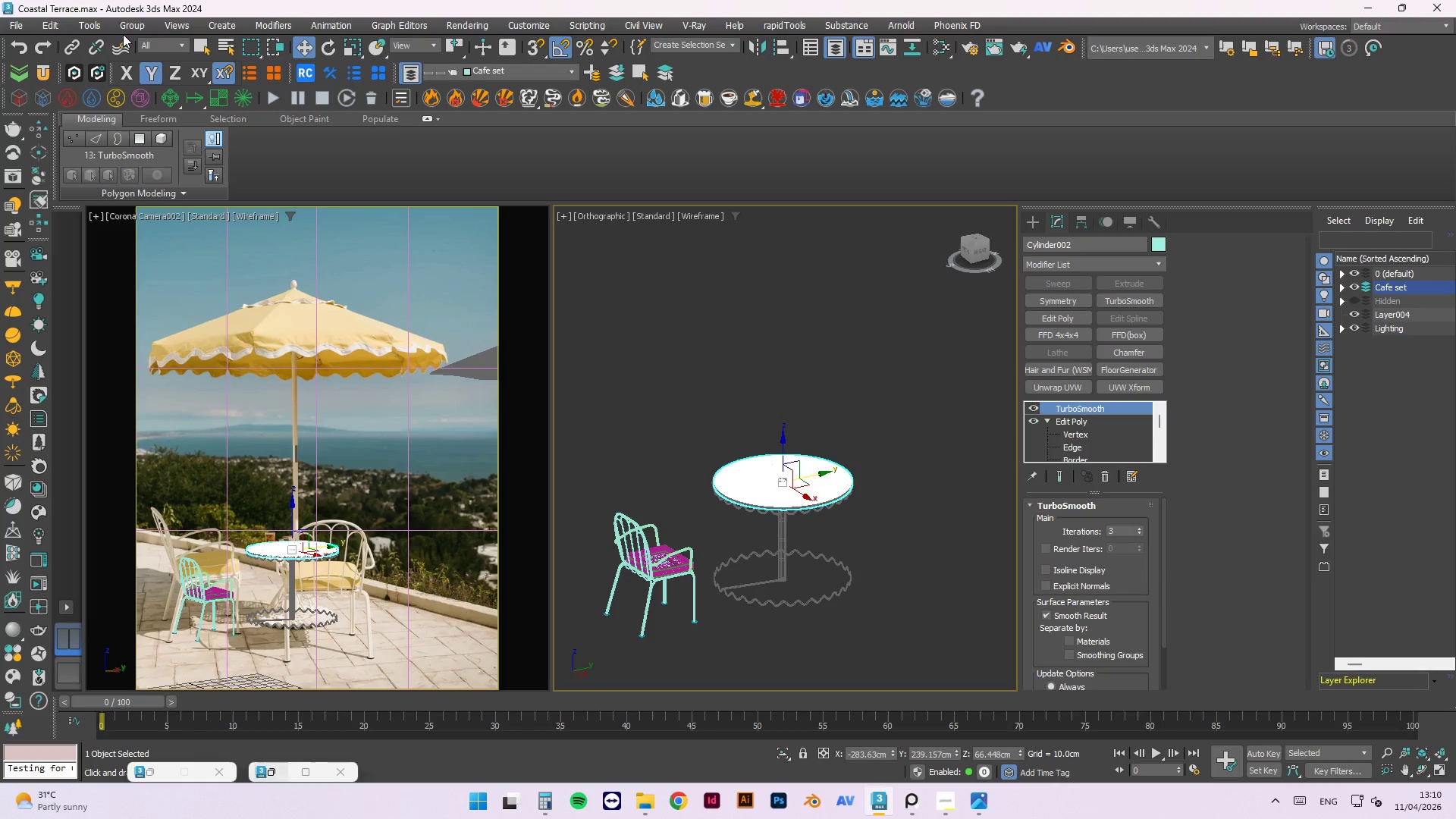 
left_click([125, 27])
 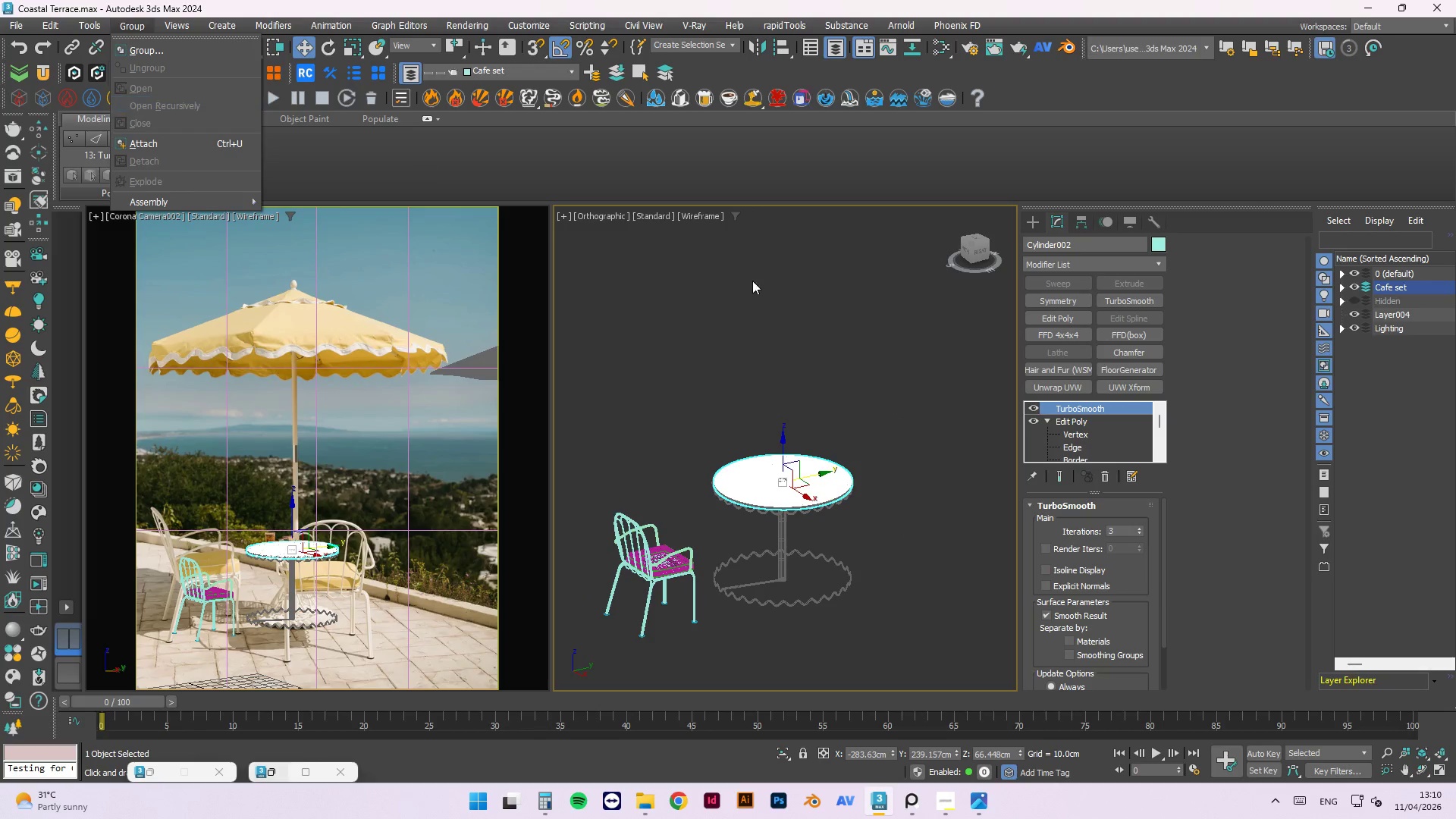 
left_click([851, 357])
 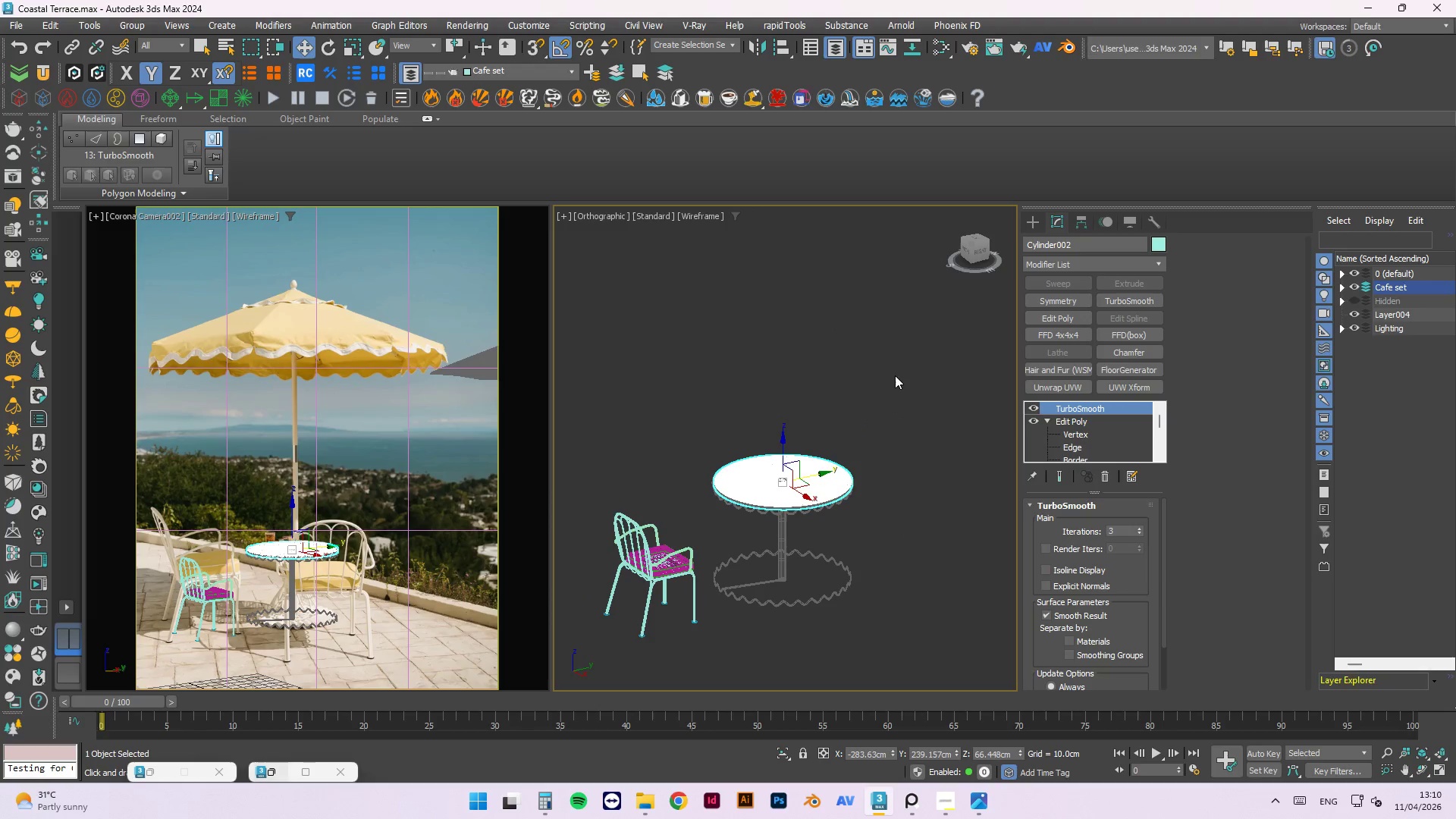 
left_click_drag(start_coordinate=[889, 372], to_coordinate=[715, 626])
 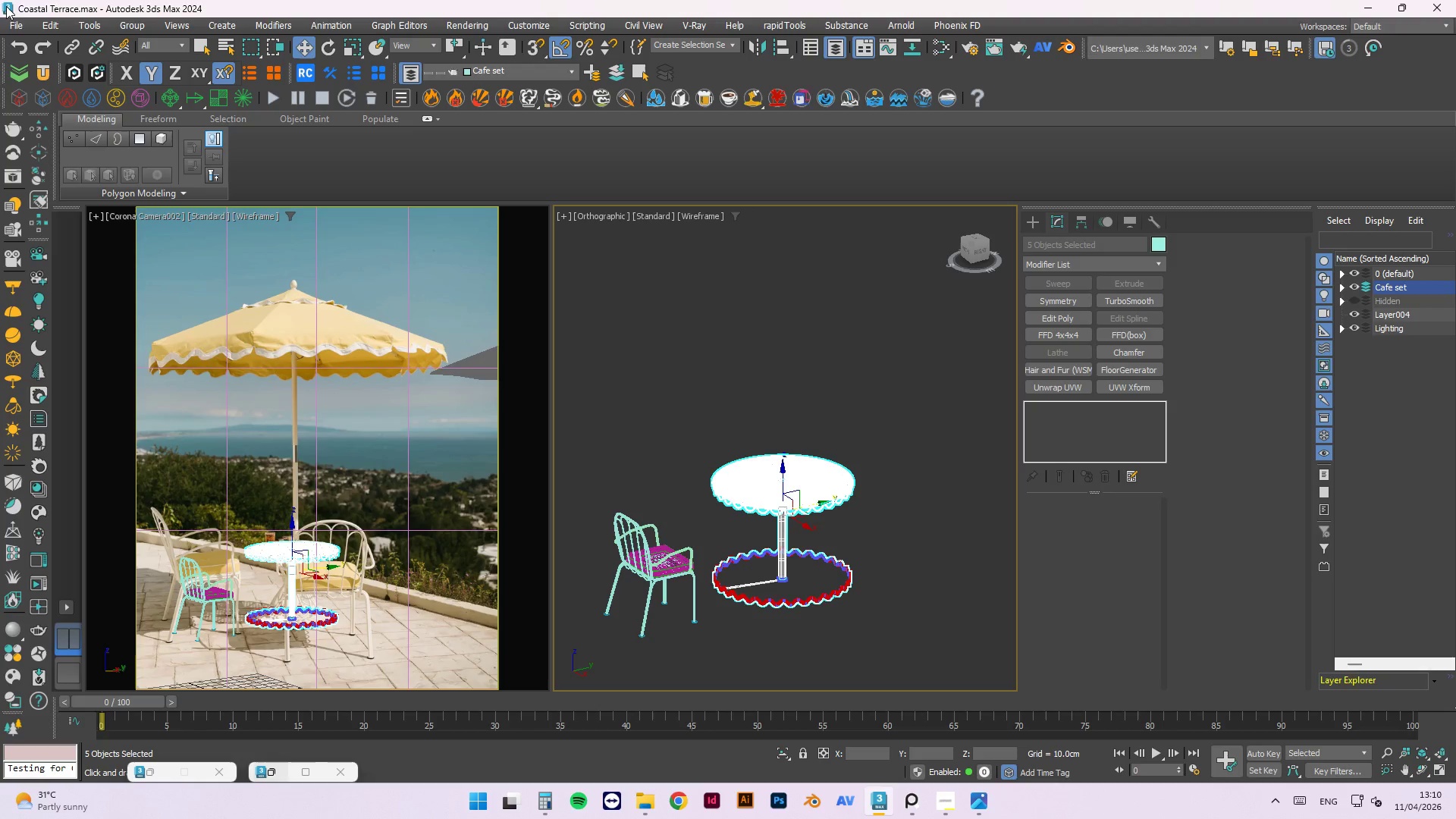 
left_click([139, 24])
 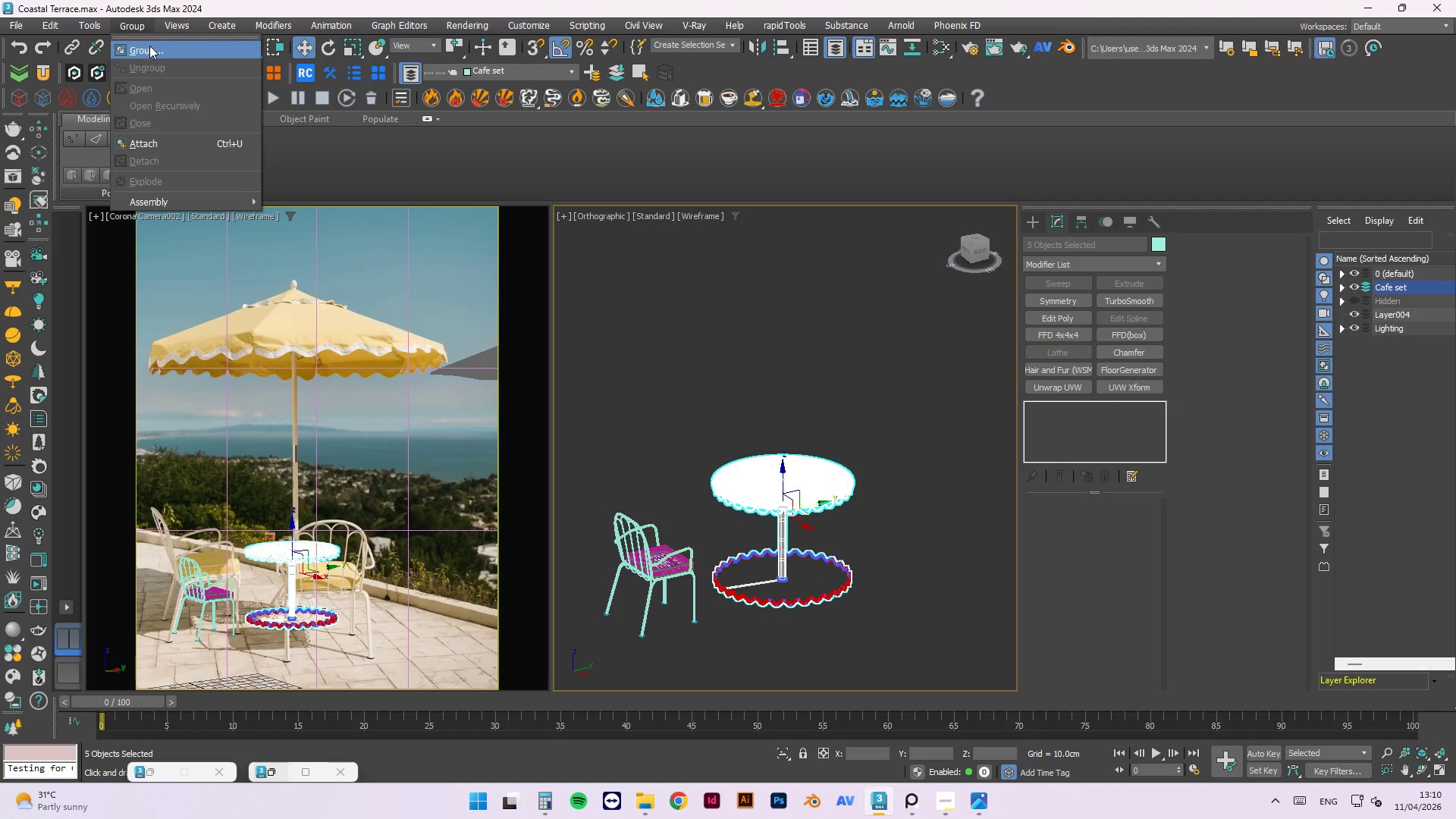 
left_click([149, 46])
 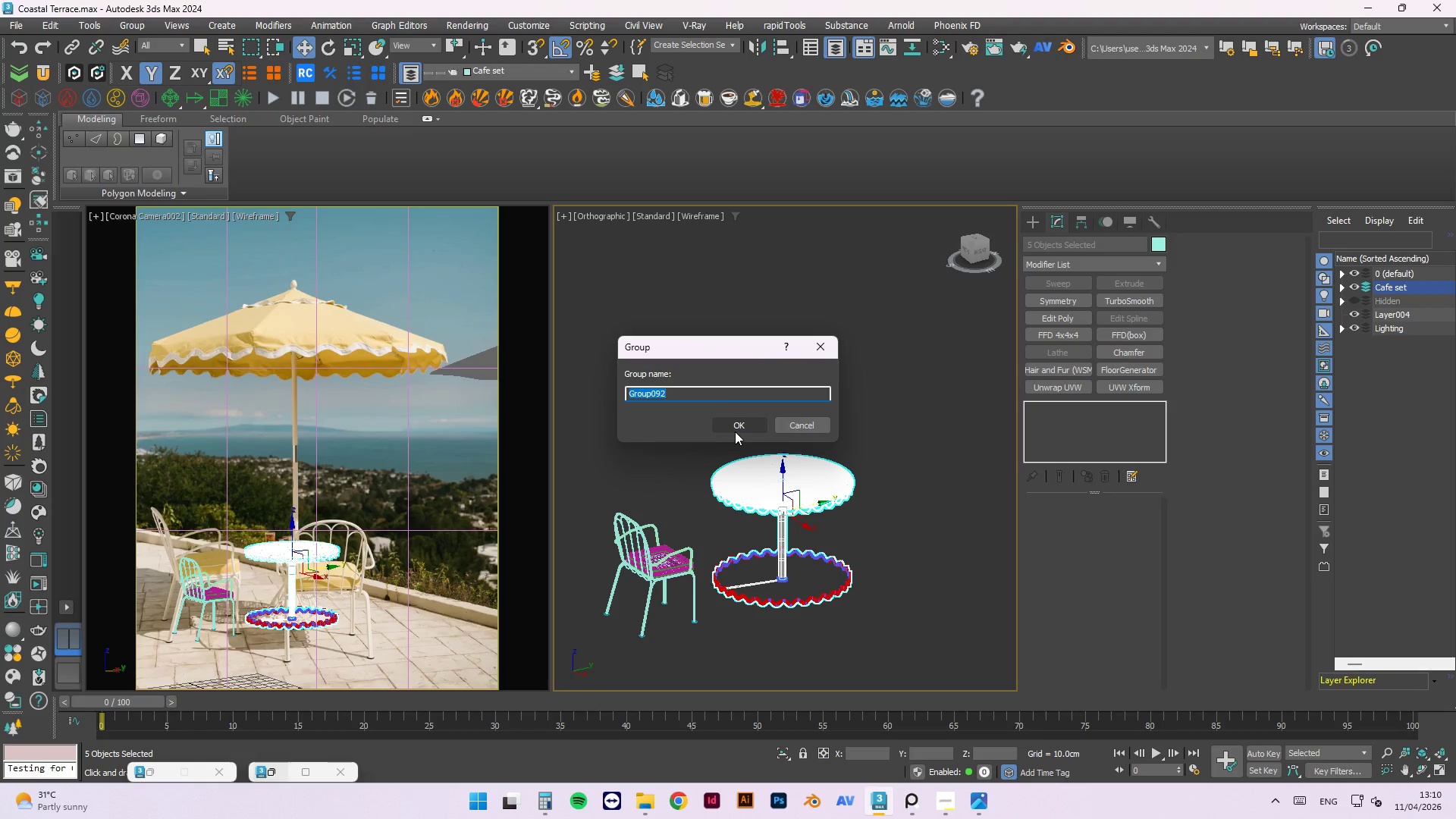 
left_click([736, 429])
 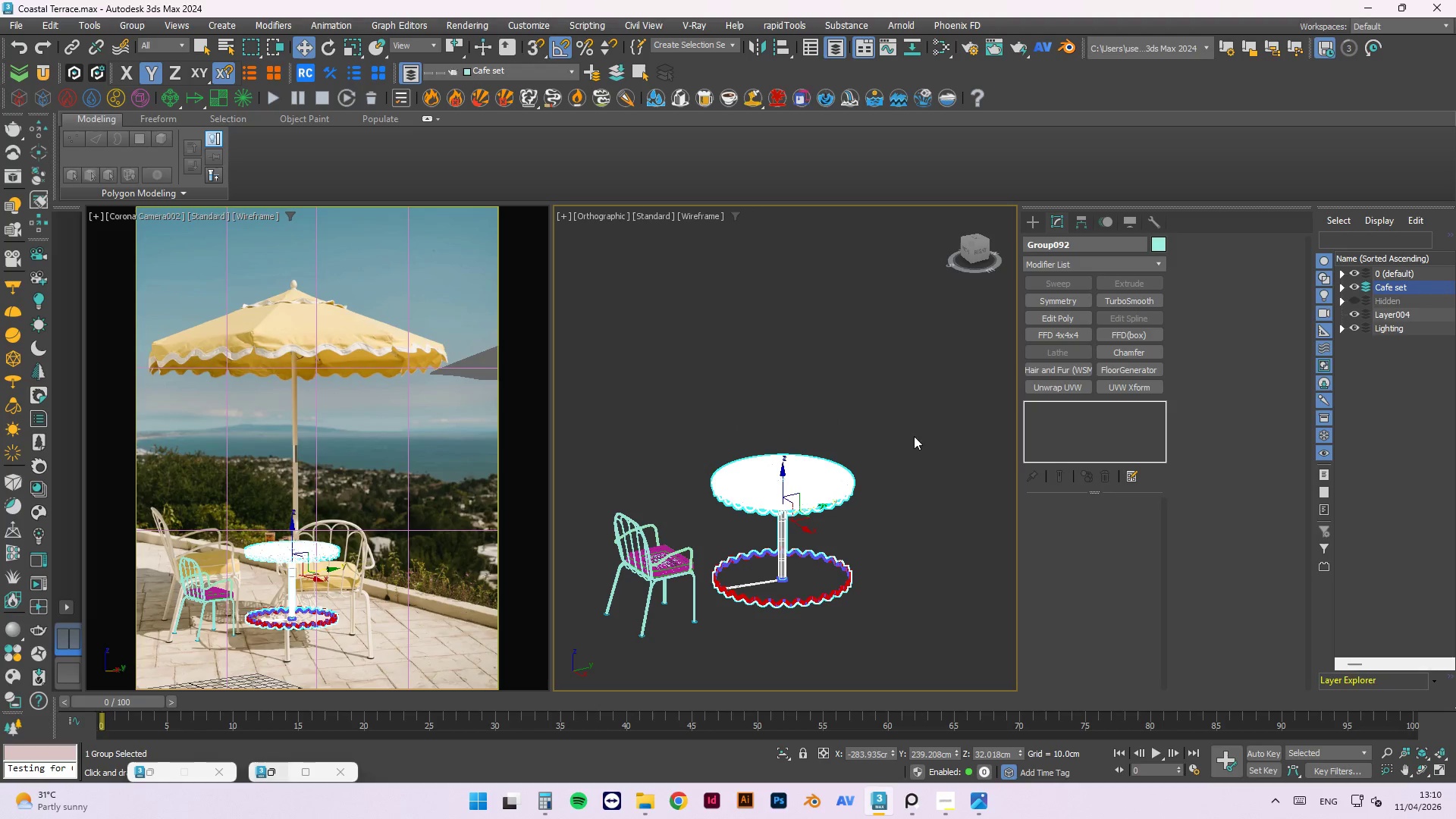 
left_click([902, 437])
 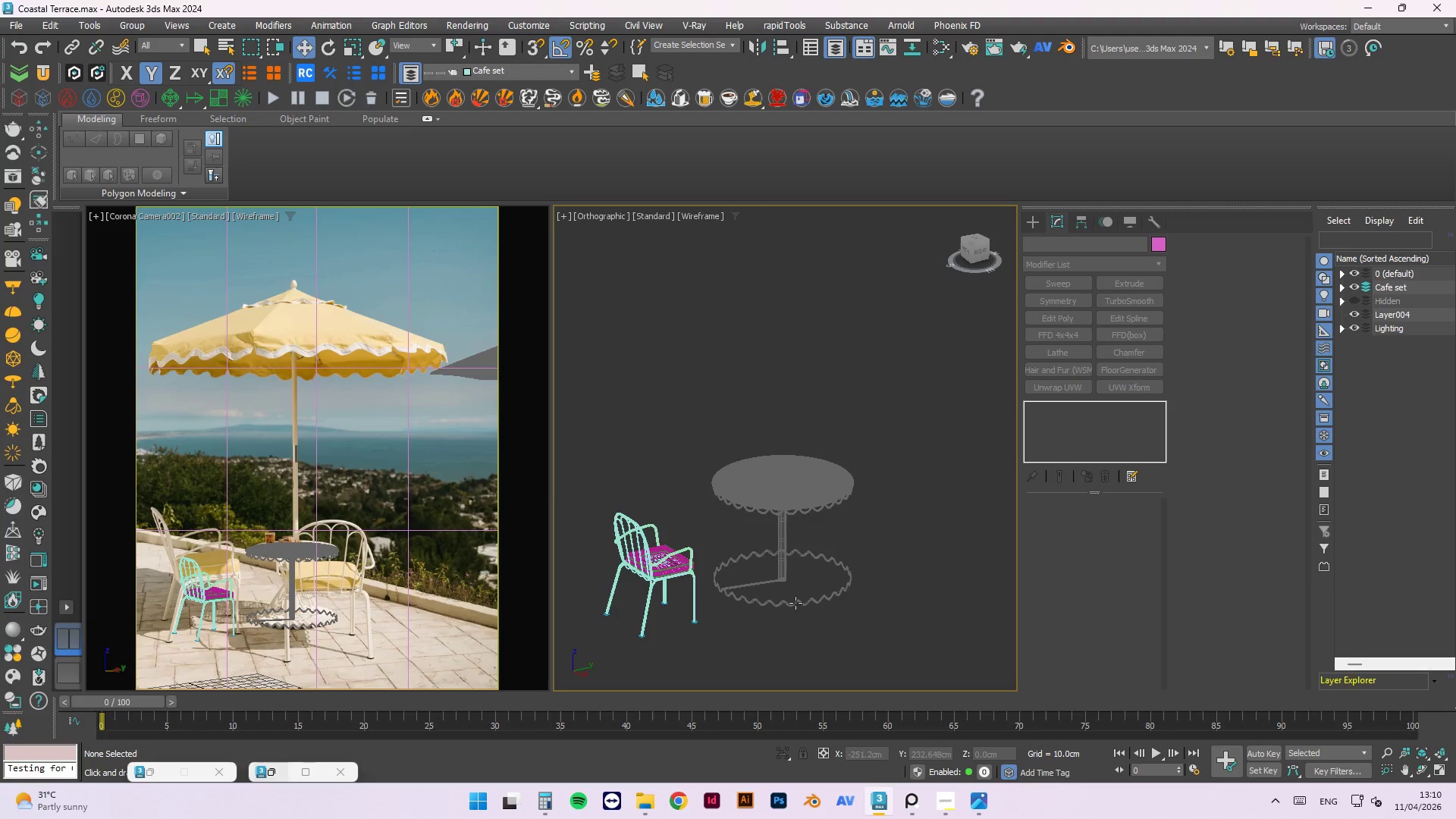 
scroll: coordinate [780, 630], scroll_direction: up, amount: 2.0
 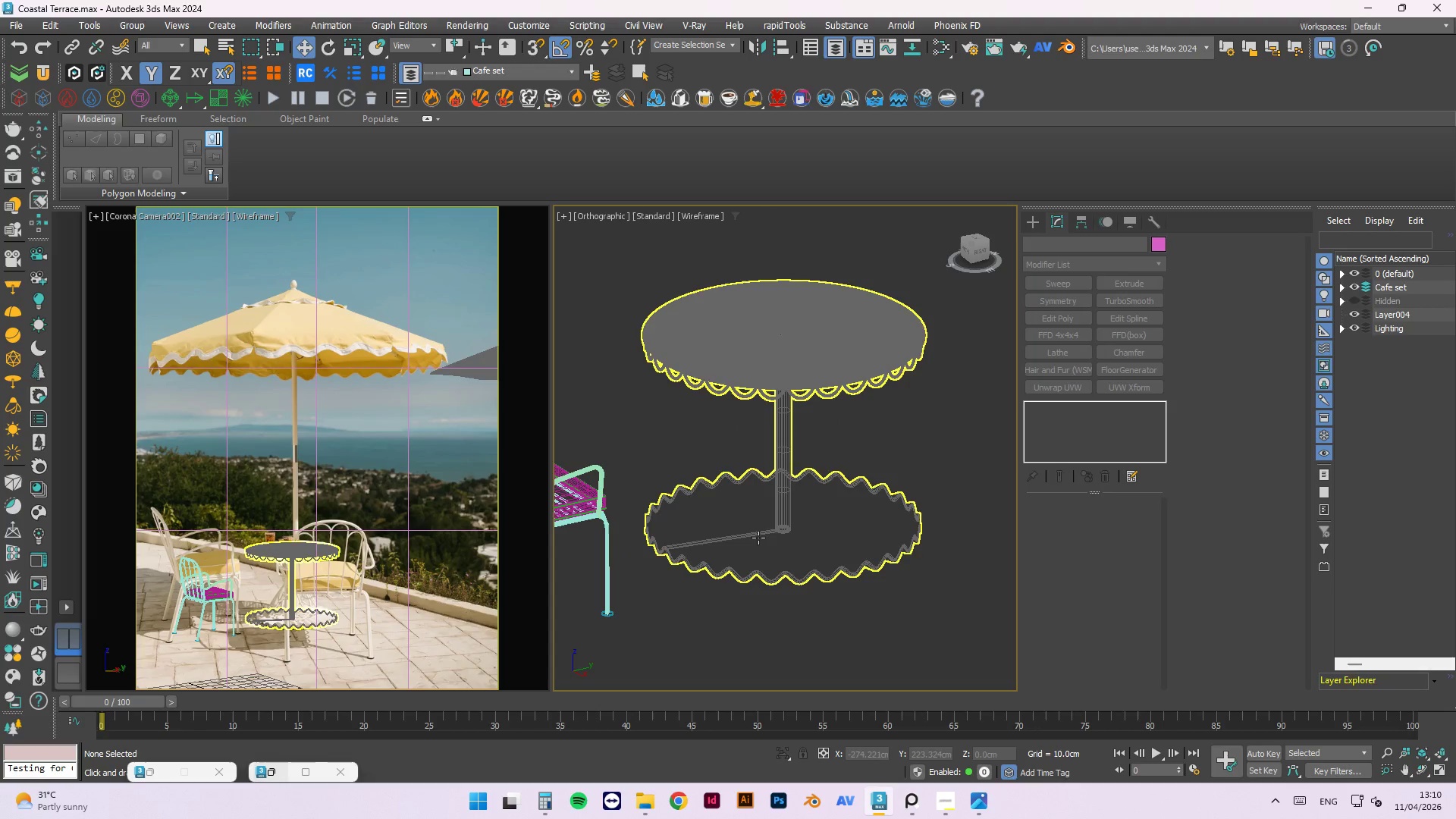 
left_click([760, 529])
 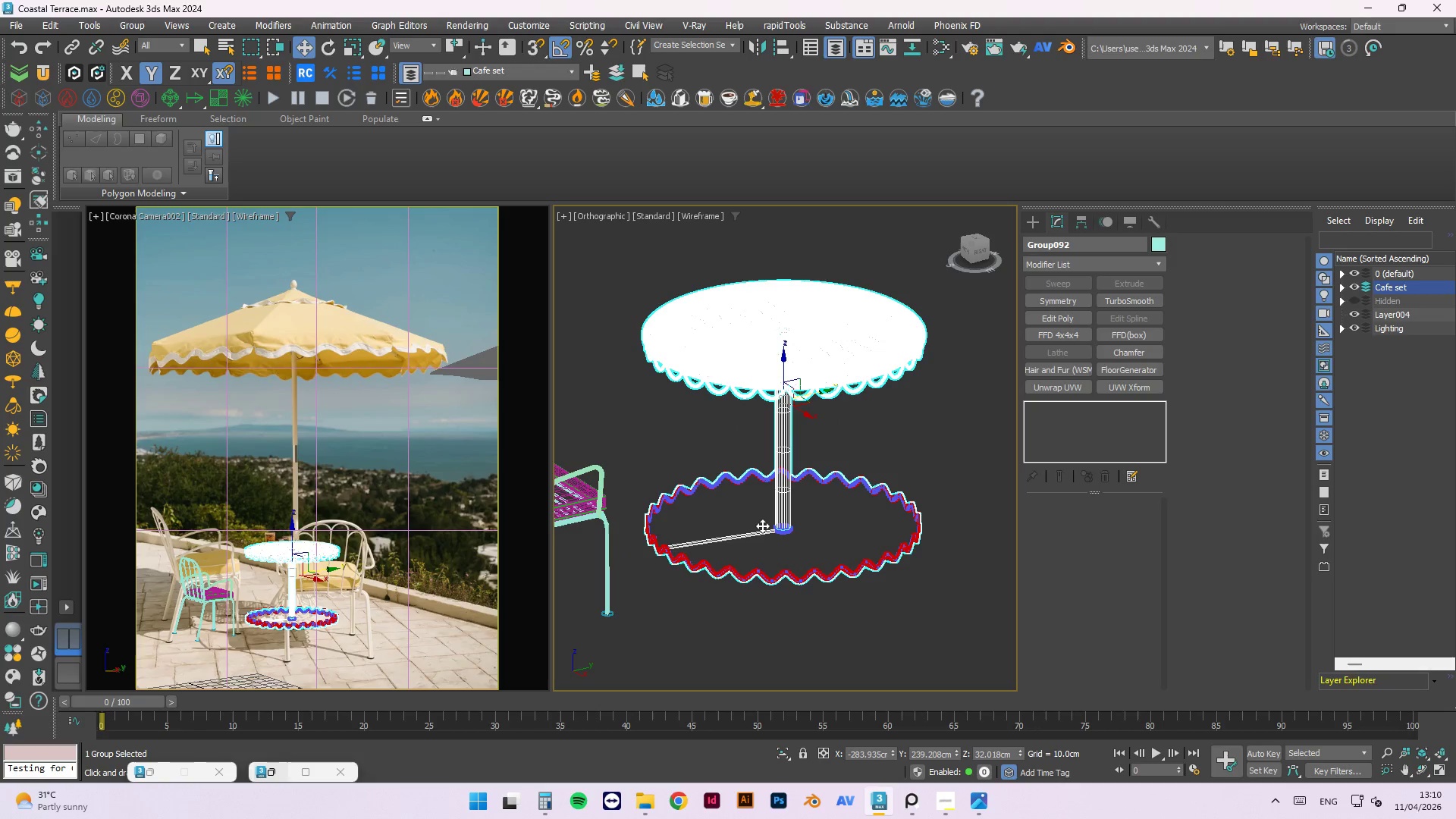 
type(tz)
 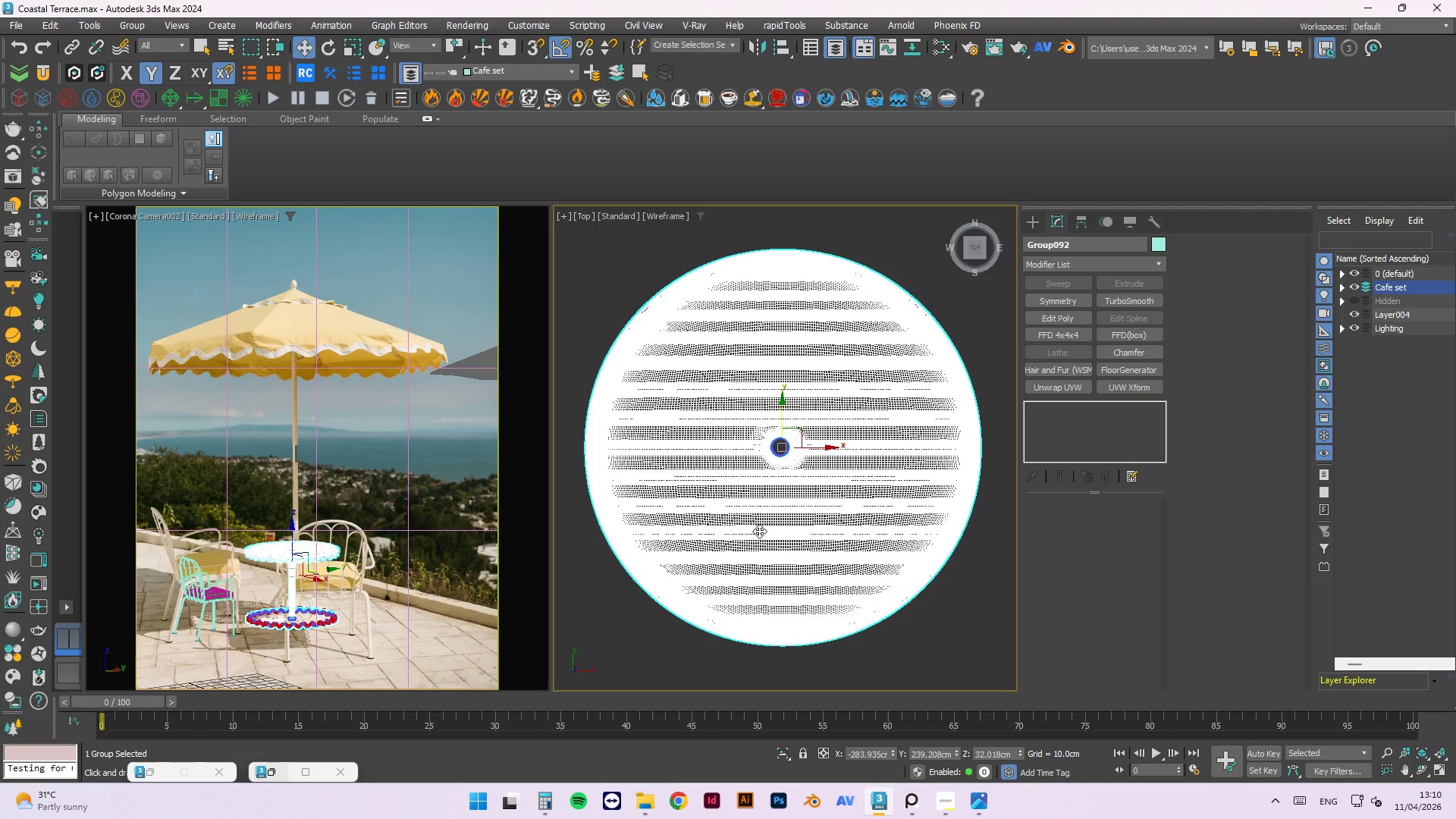 
scroll: coordinate [758, 526], scroll_direction: down, amount: 3.0
 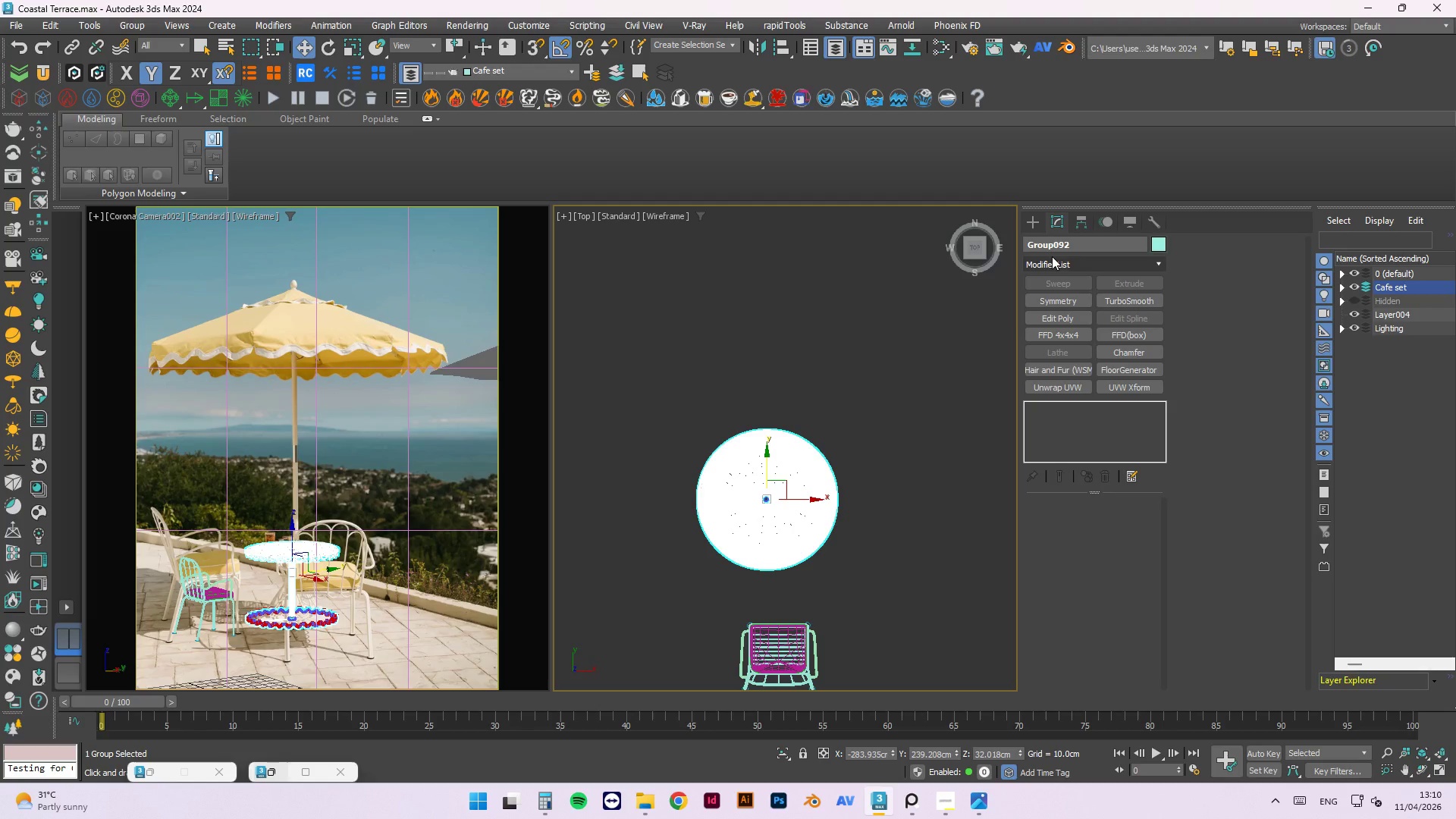 
left_click([1052, 261])
 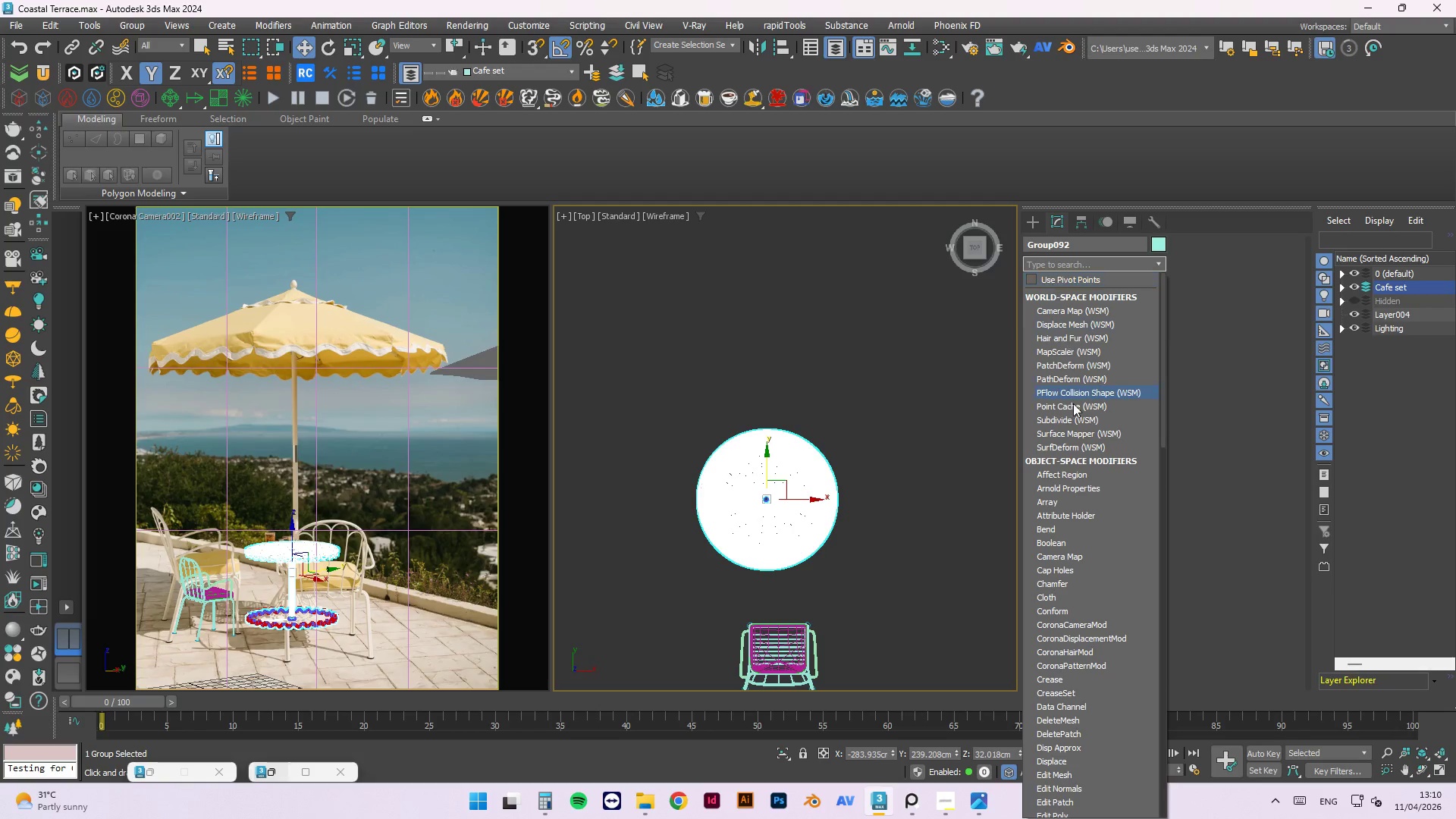 
scroll: coordinate [1084, 679], scroll_direction: down, amount: 3.0
 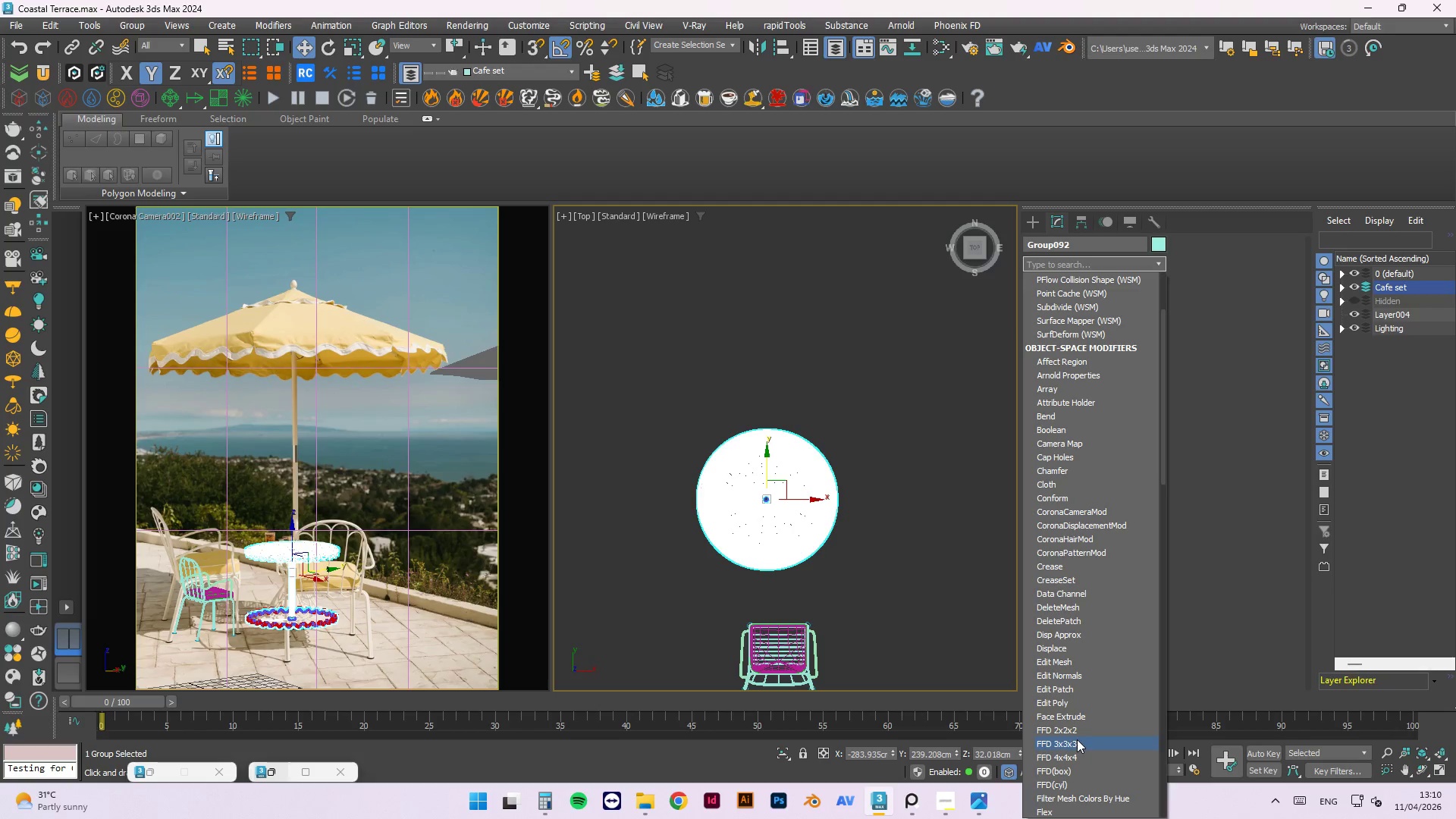 
left_click([1075, 726])
 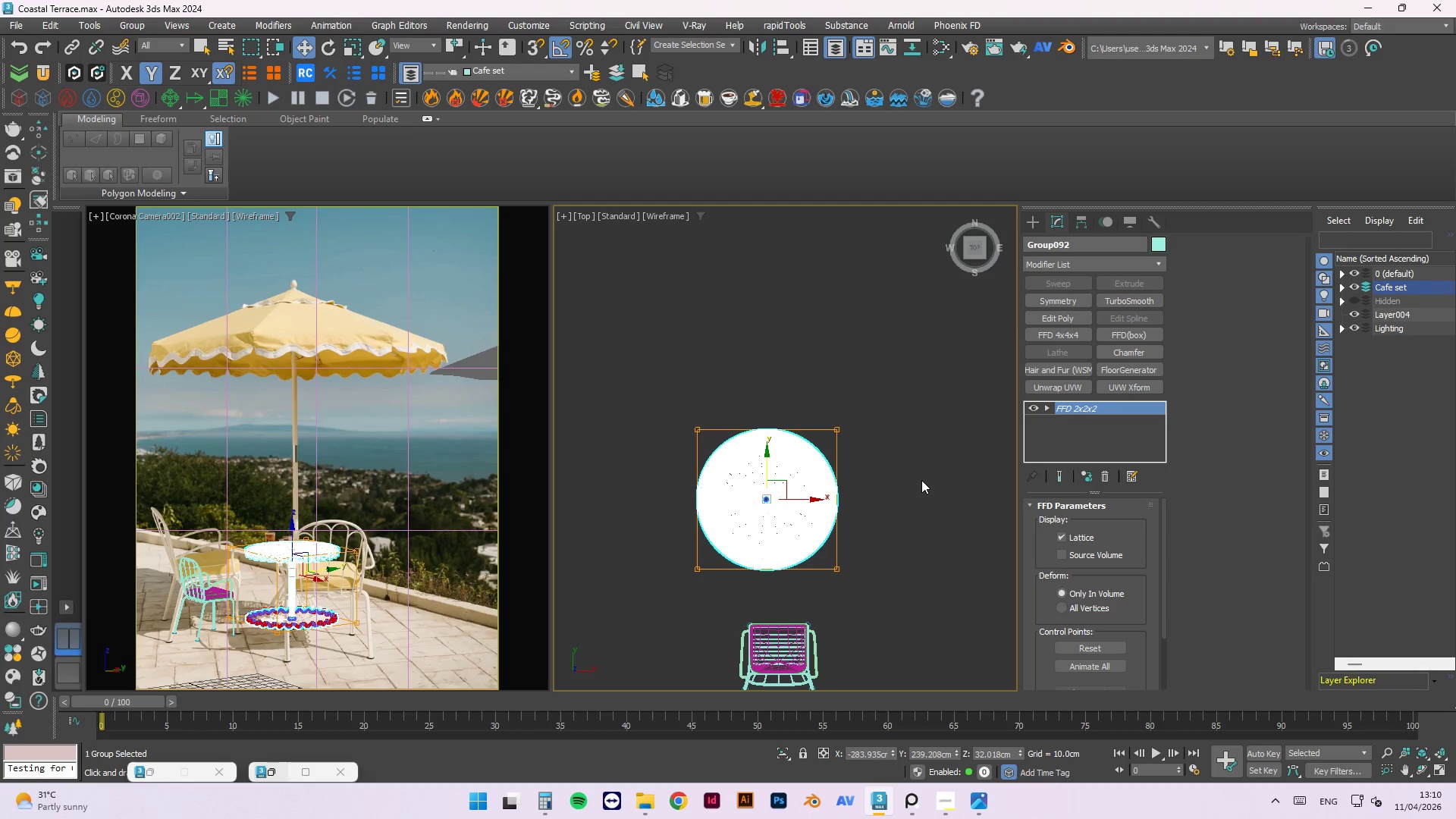 
wait(6.02)
 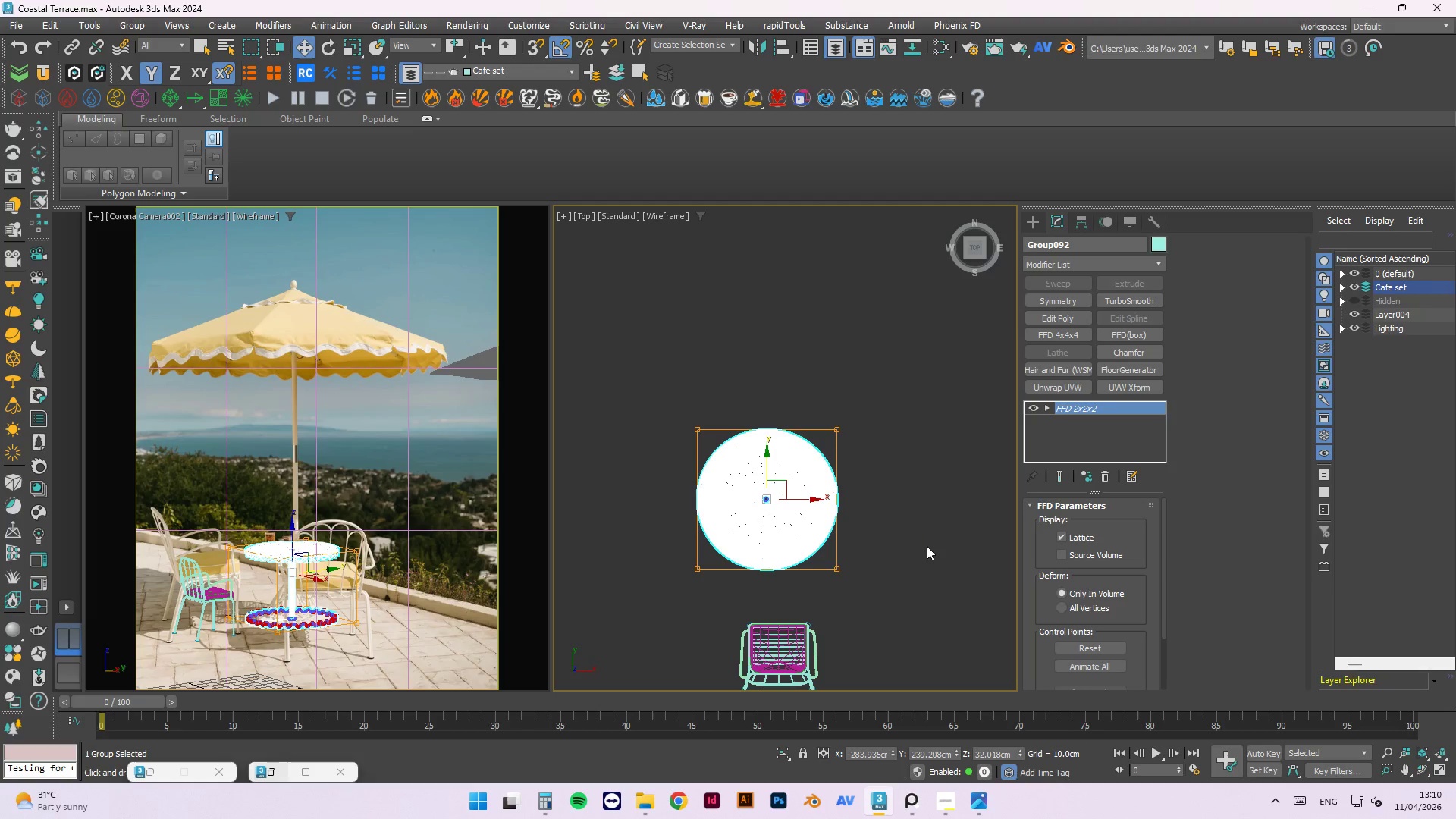 
hold_key(key=AltLeft, duration=1.28)
 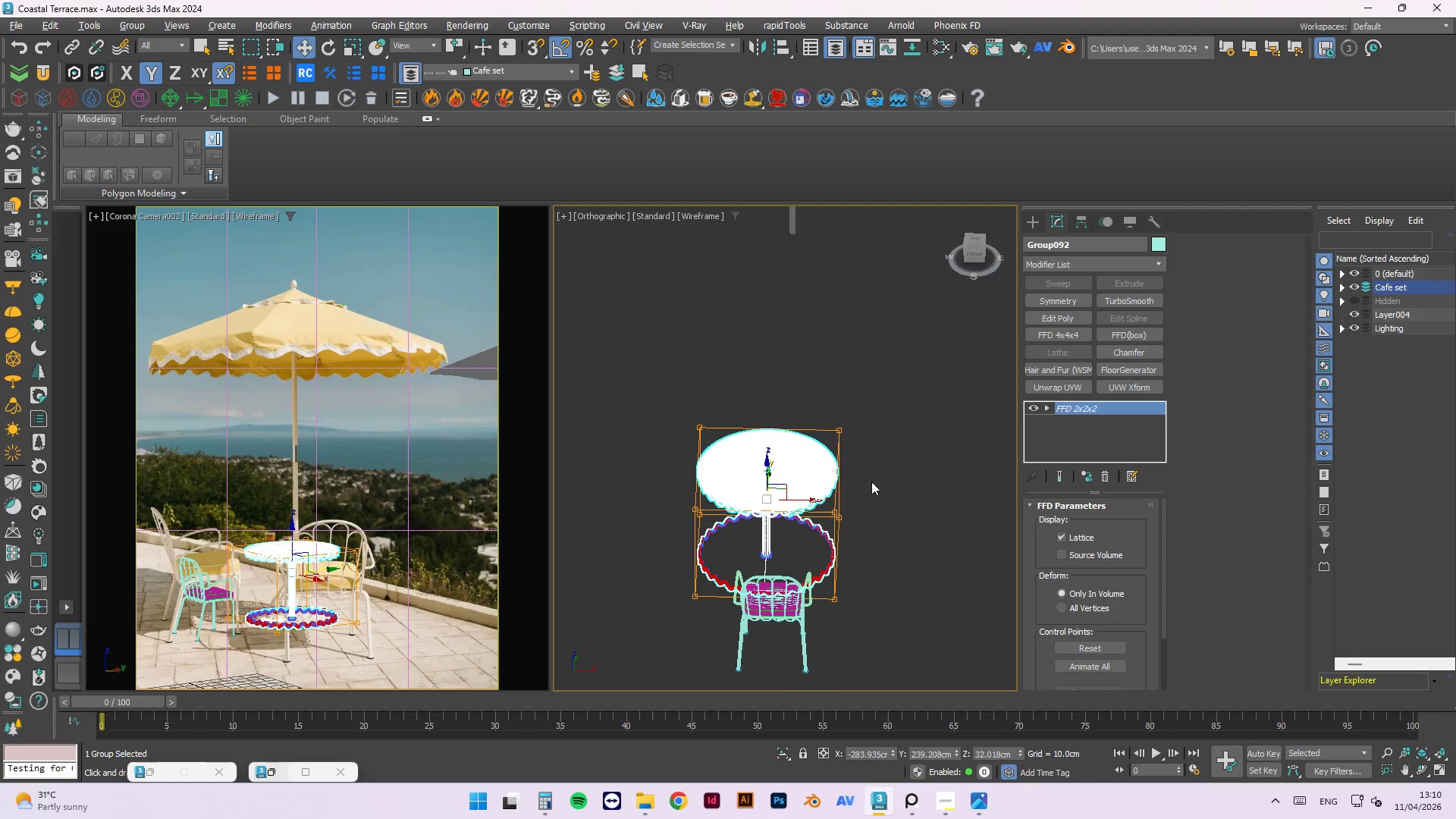 
key(1)
 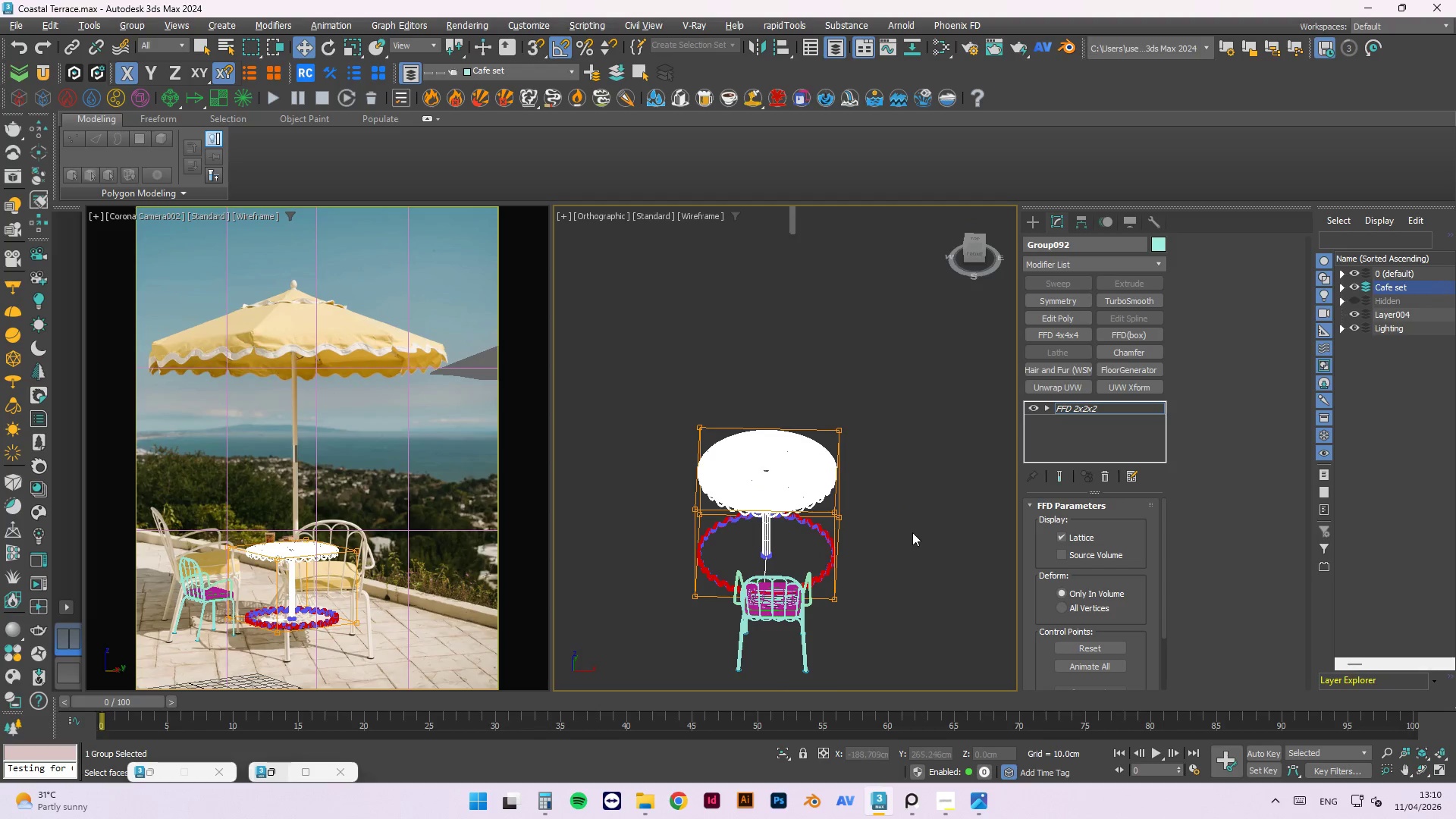 
hold_key(key=AltLeft, duration=0.55)
 